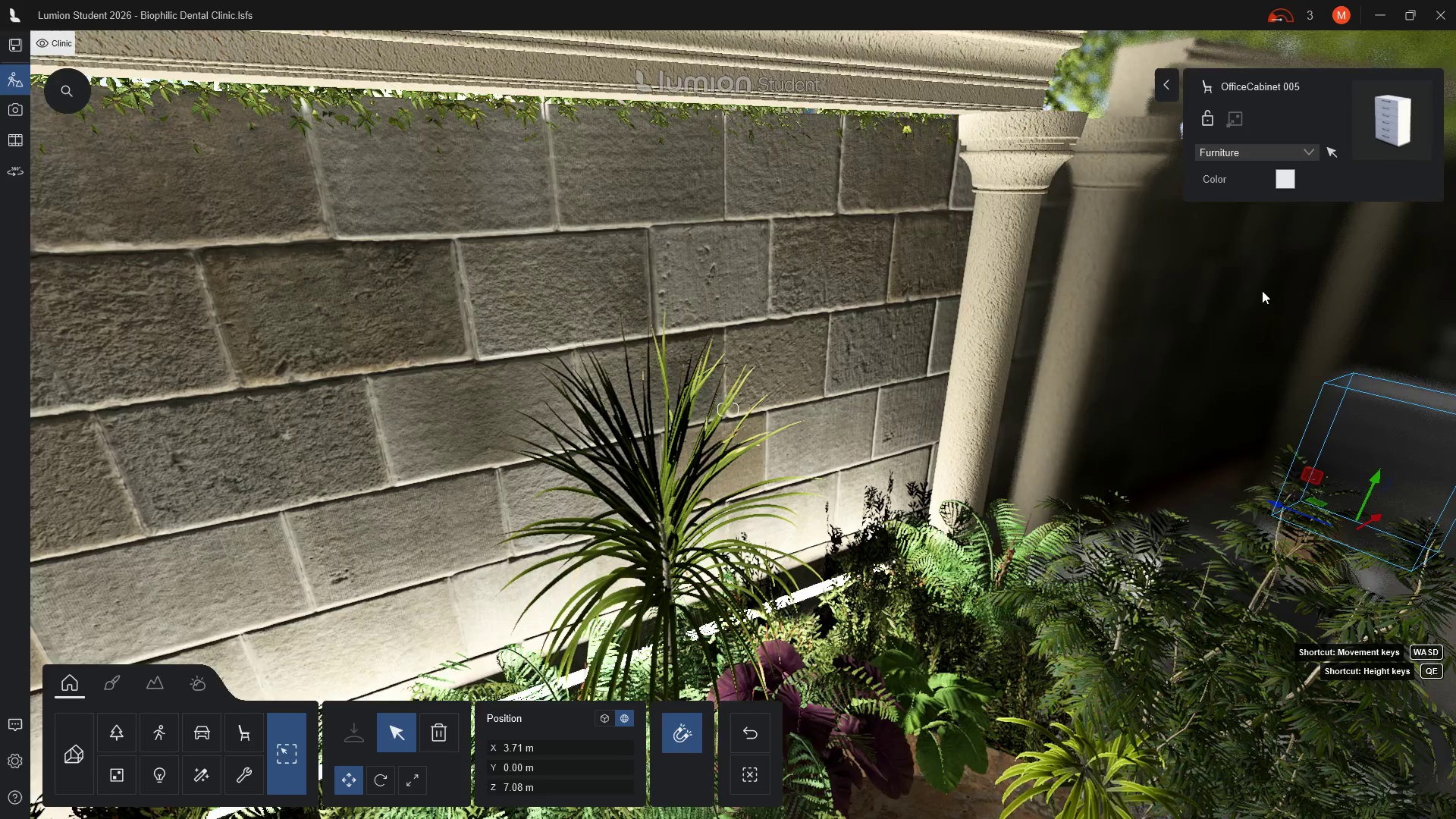 
left_click([949, 808])
 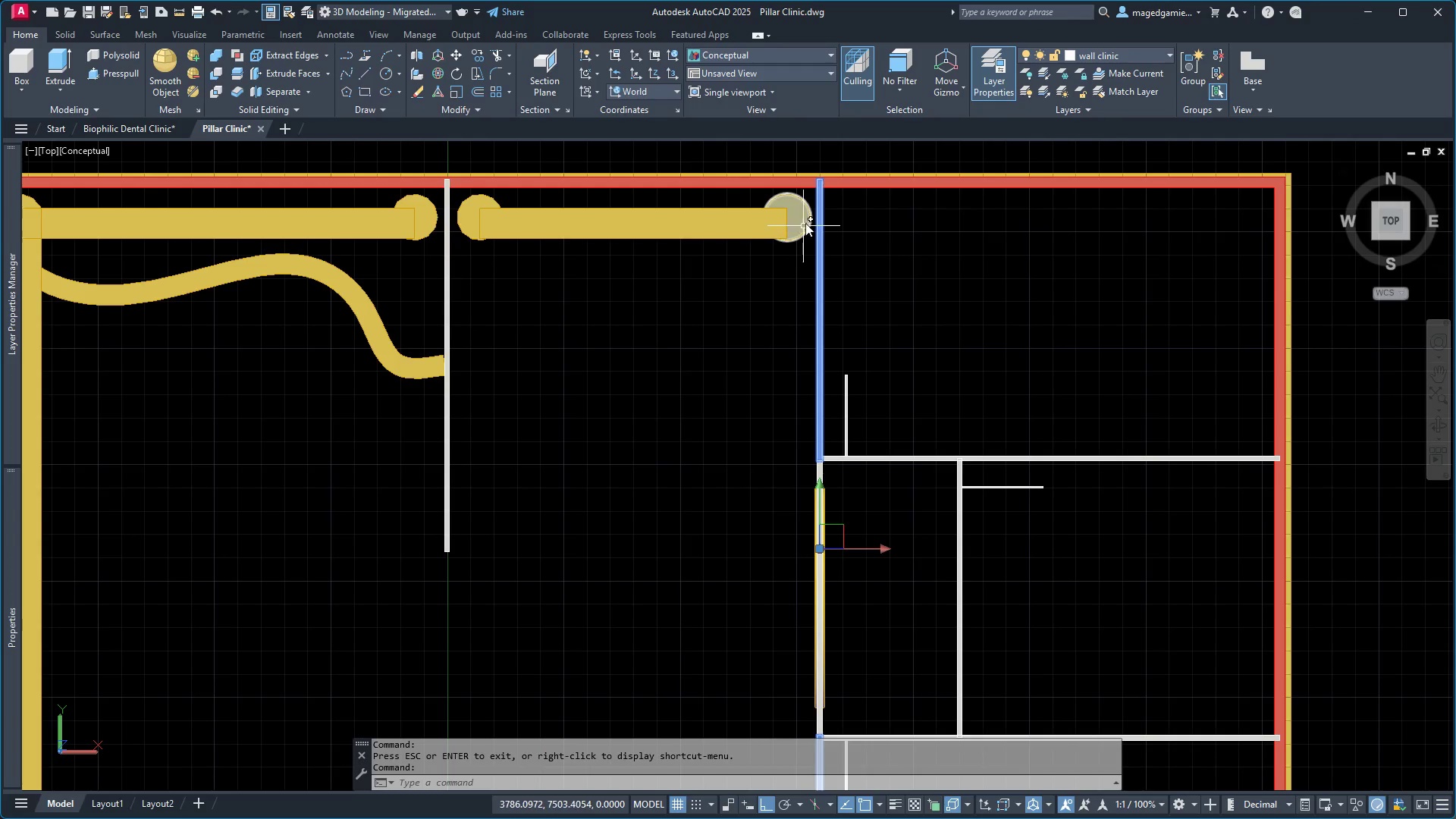 
left_click([802, 231])
 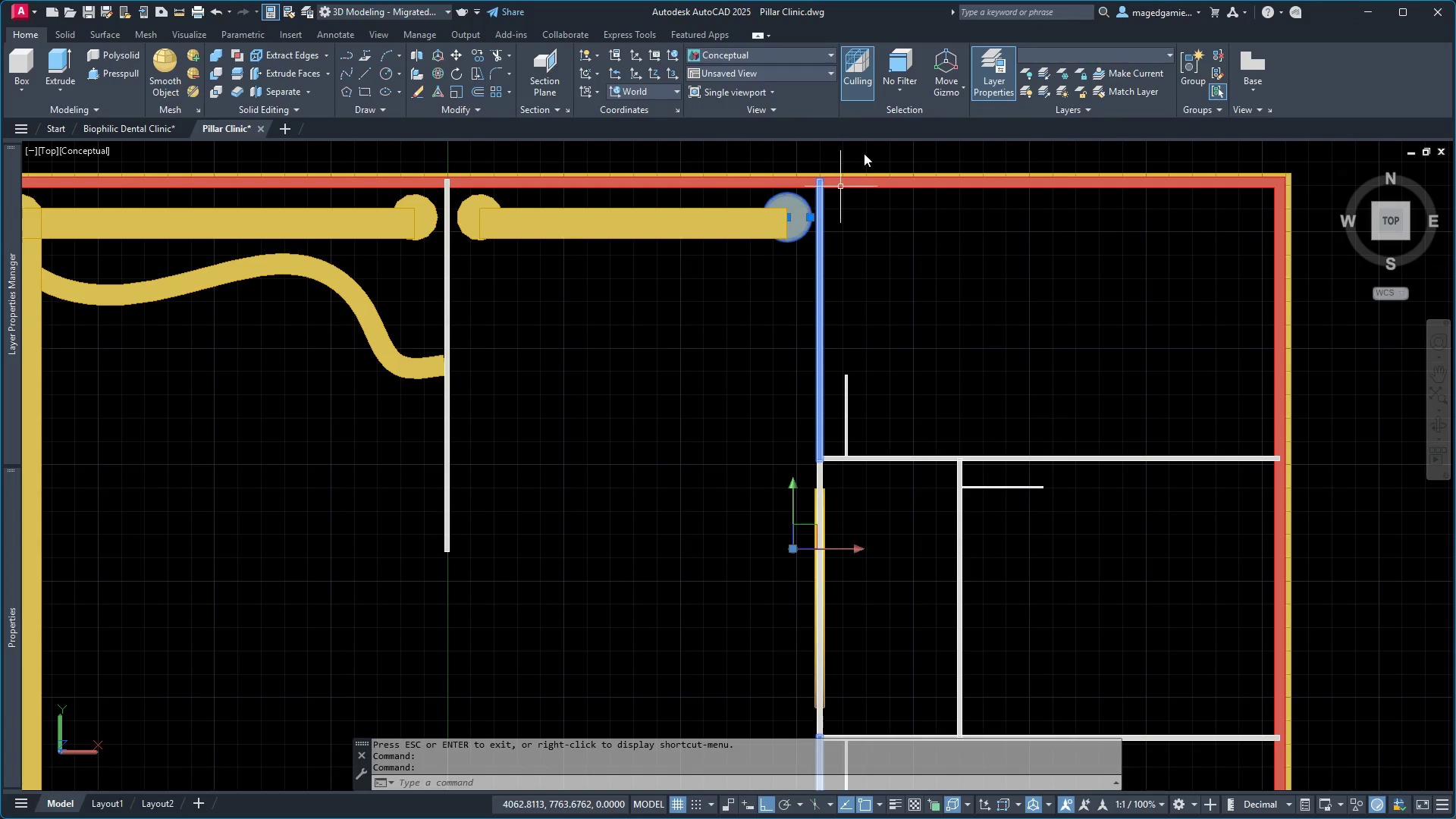 
scroll: coordinate [865, 141], scroll_direction: up, amount: 3.0
 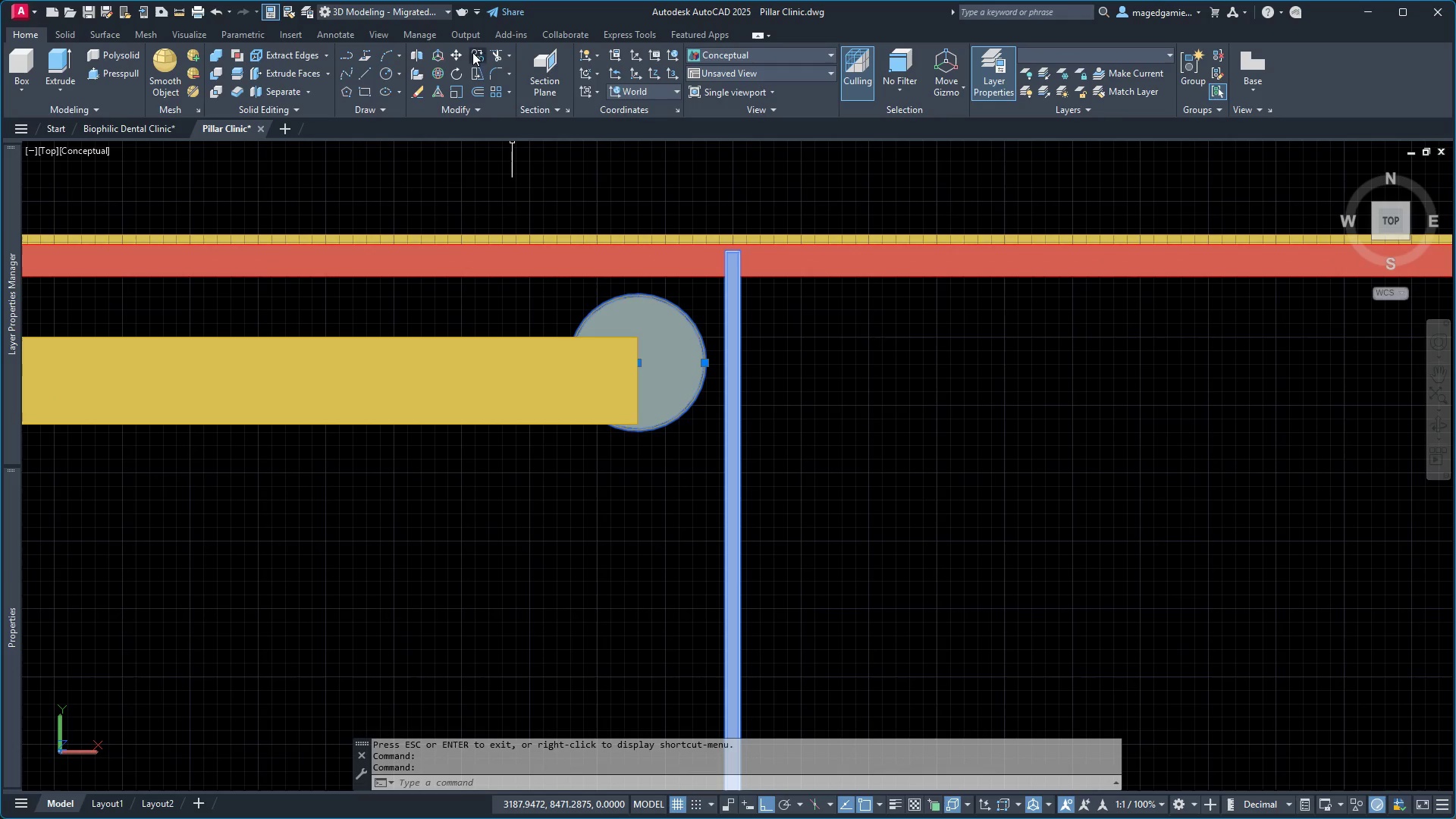 
left_click([478, 54])
 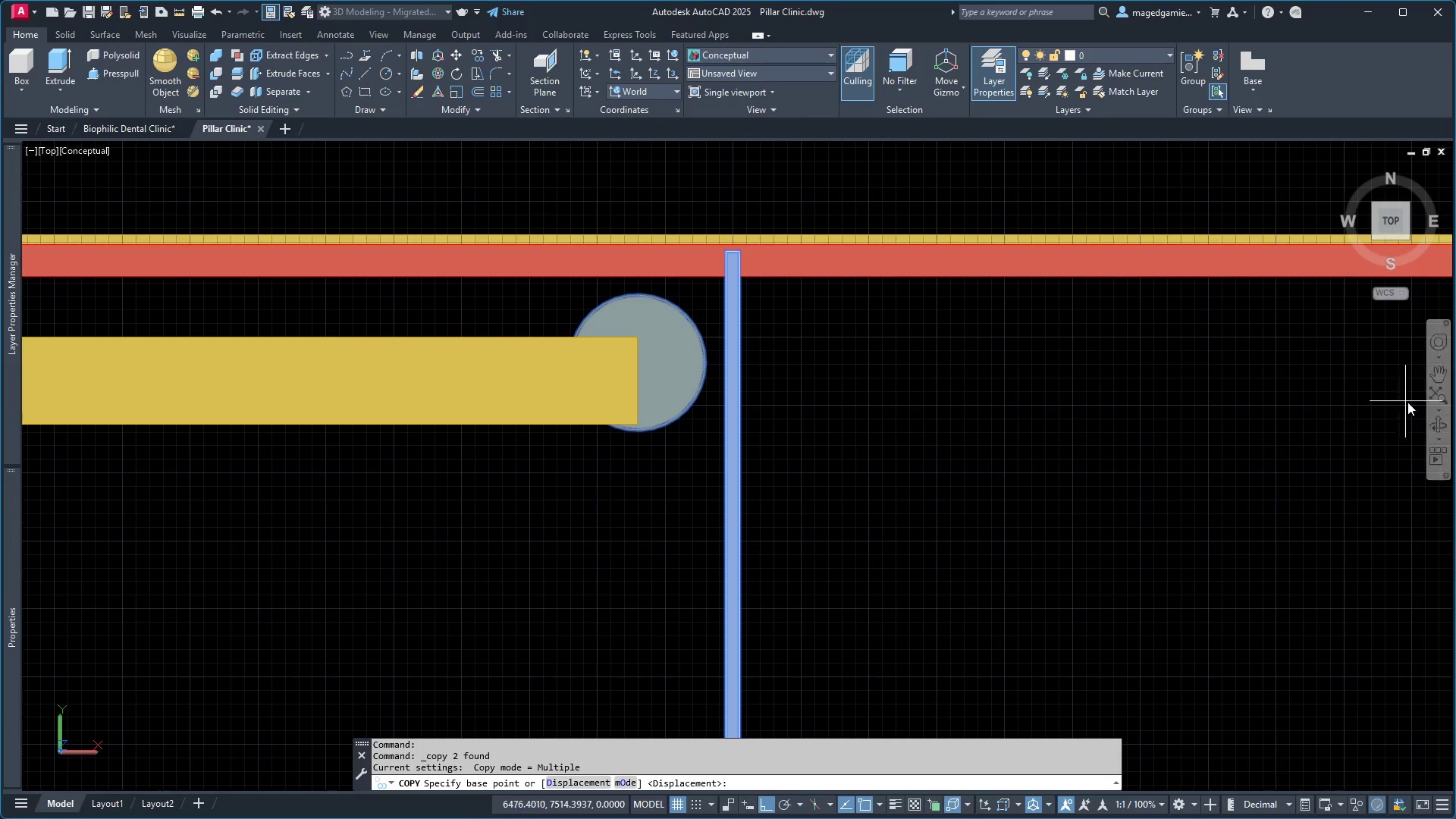 
left_click([1435, 426])
 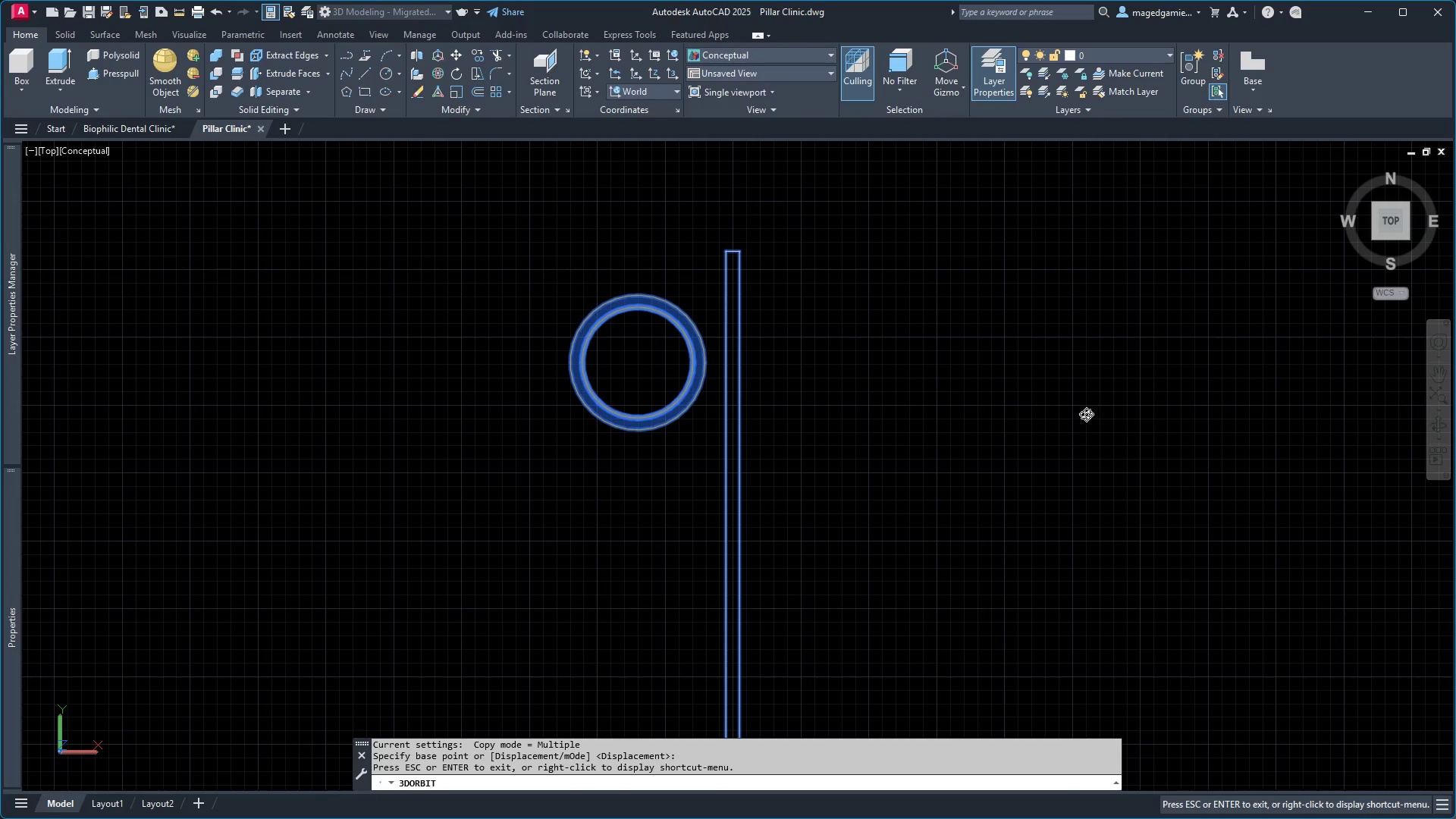 
left_click_drag(start_coordinate=[1086, 414], to_coordinate=[1166, 362])
 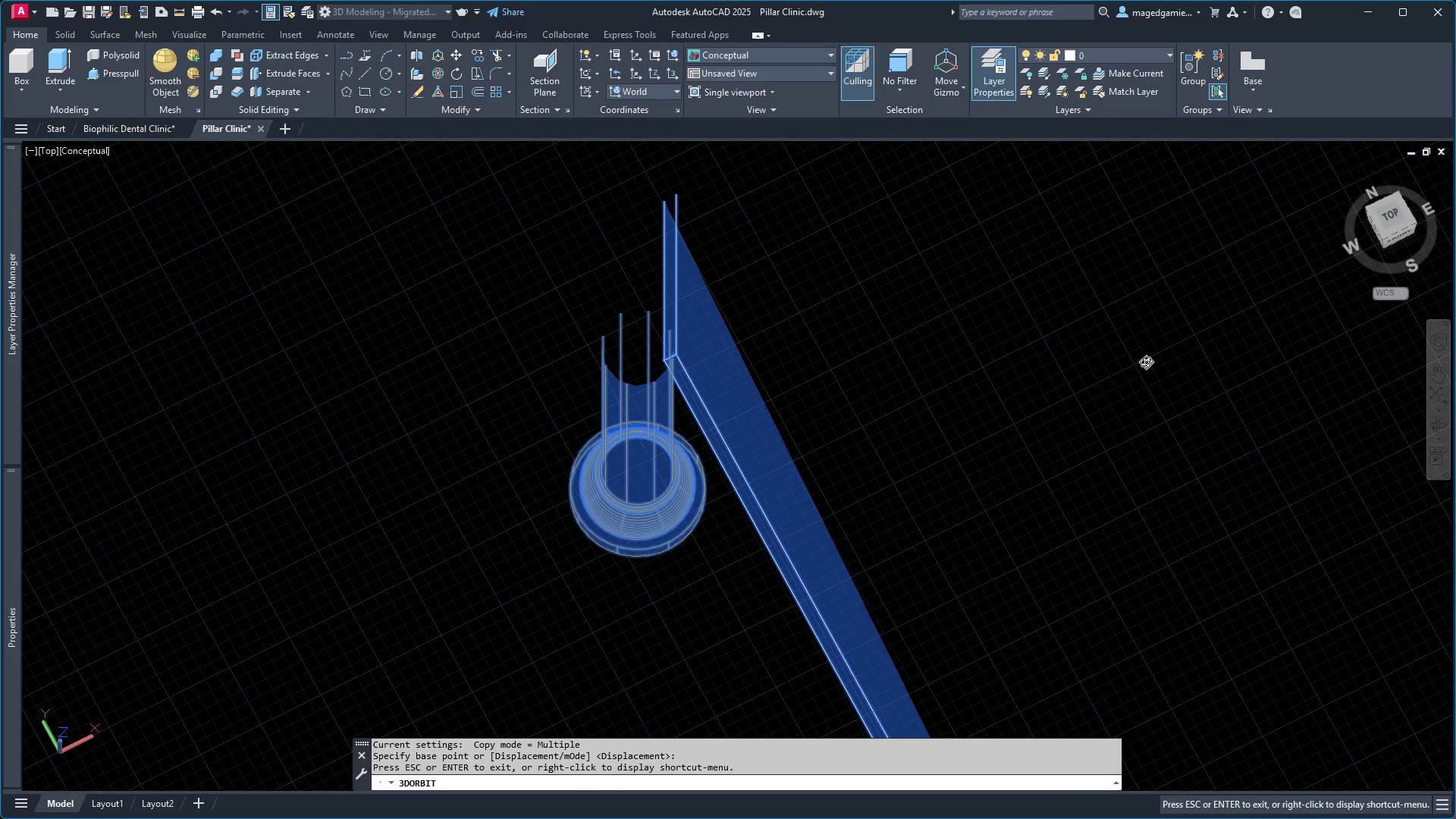 
right_click([1144, 362])
 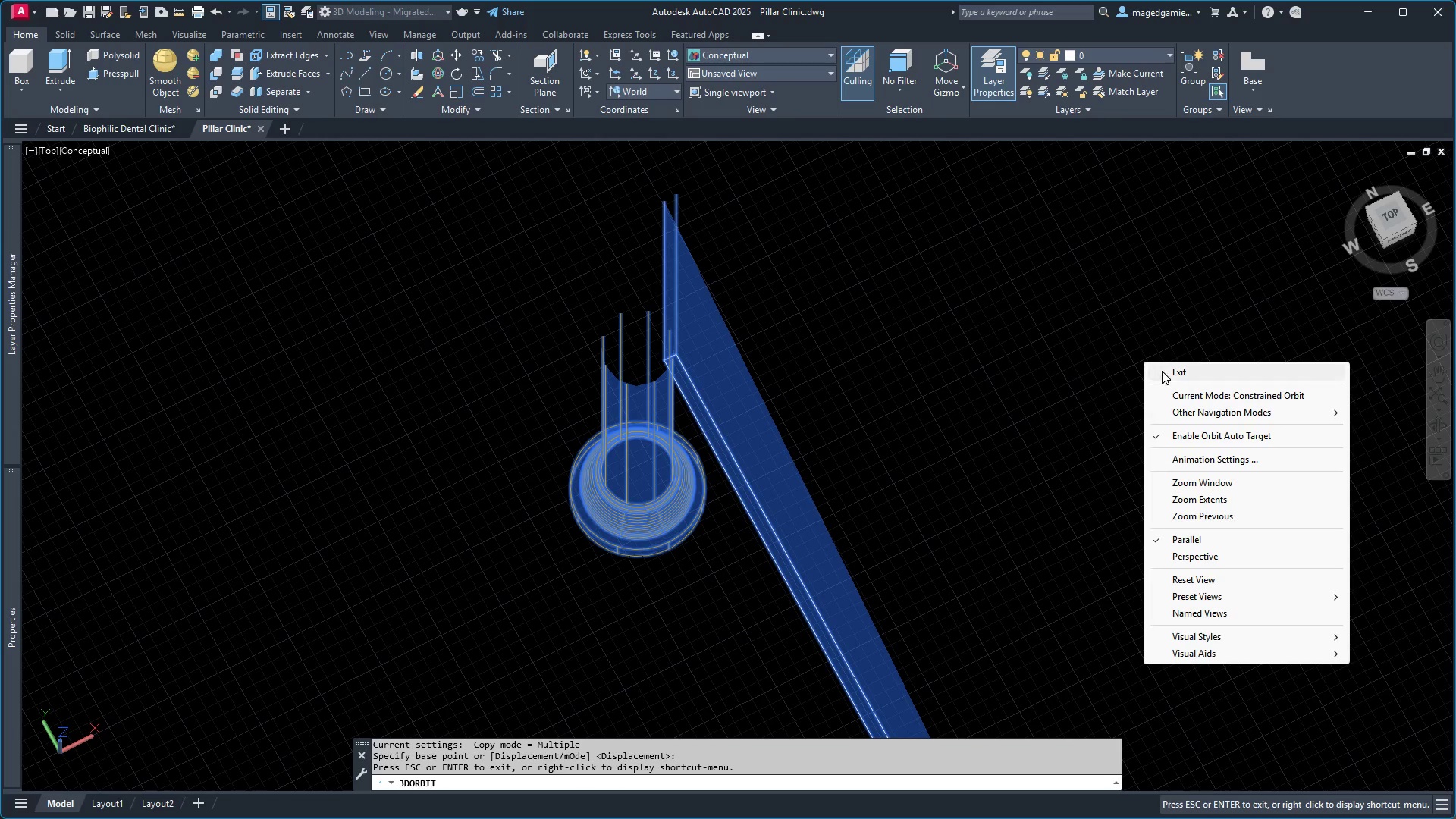 
left_click([1167, 373])
 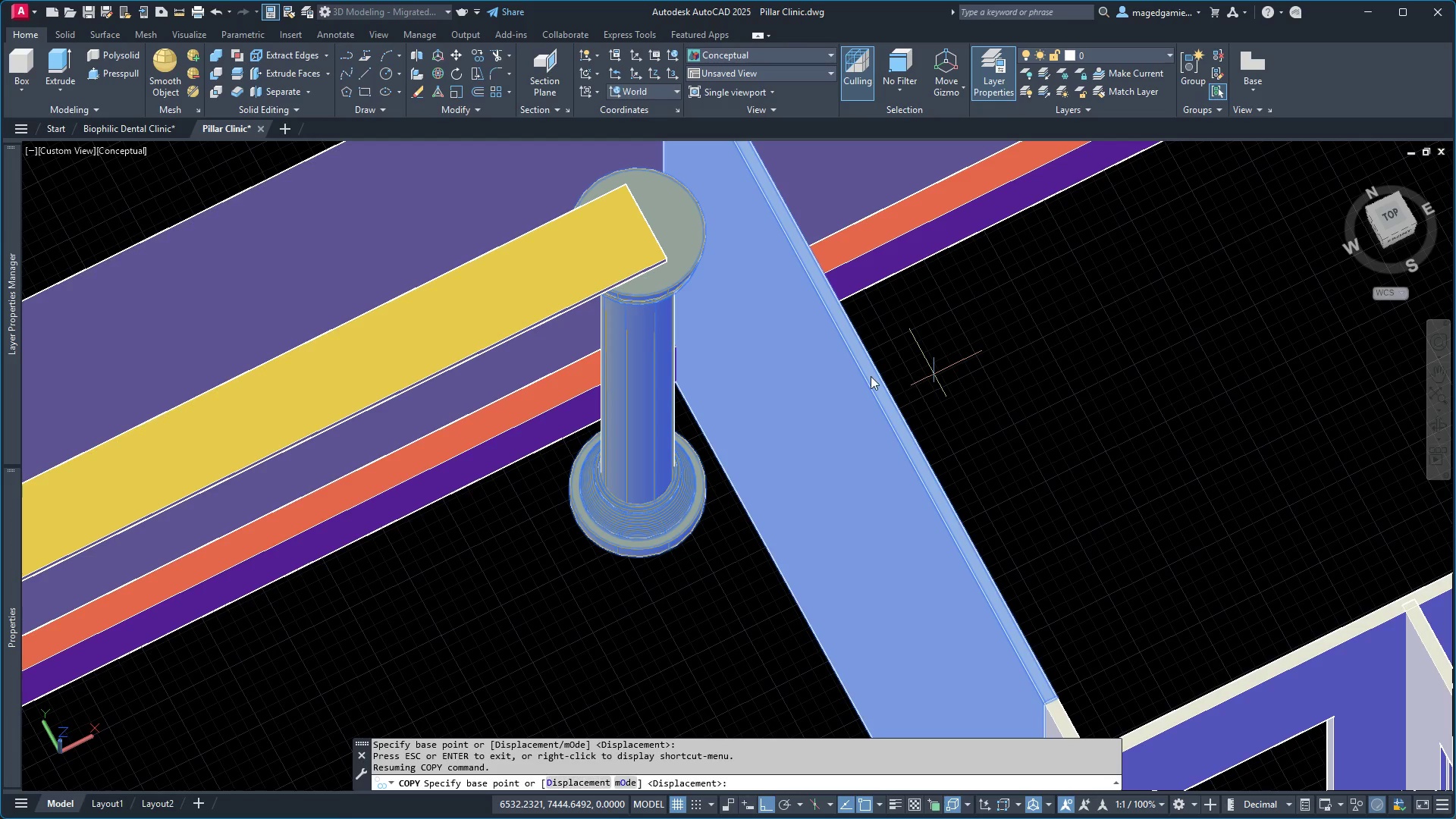 
scroll: coordinate [538, 505], scroll_direction: down, amount: 3.0
 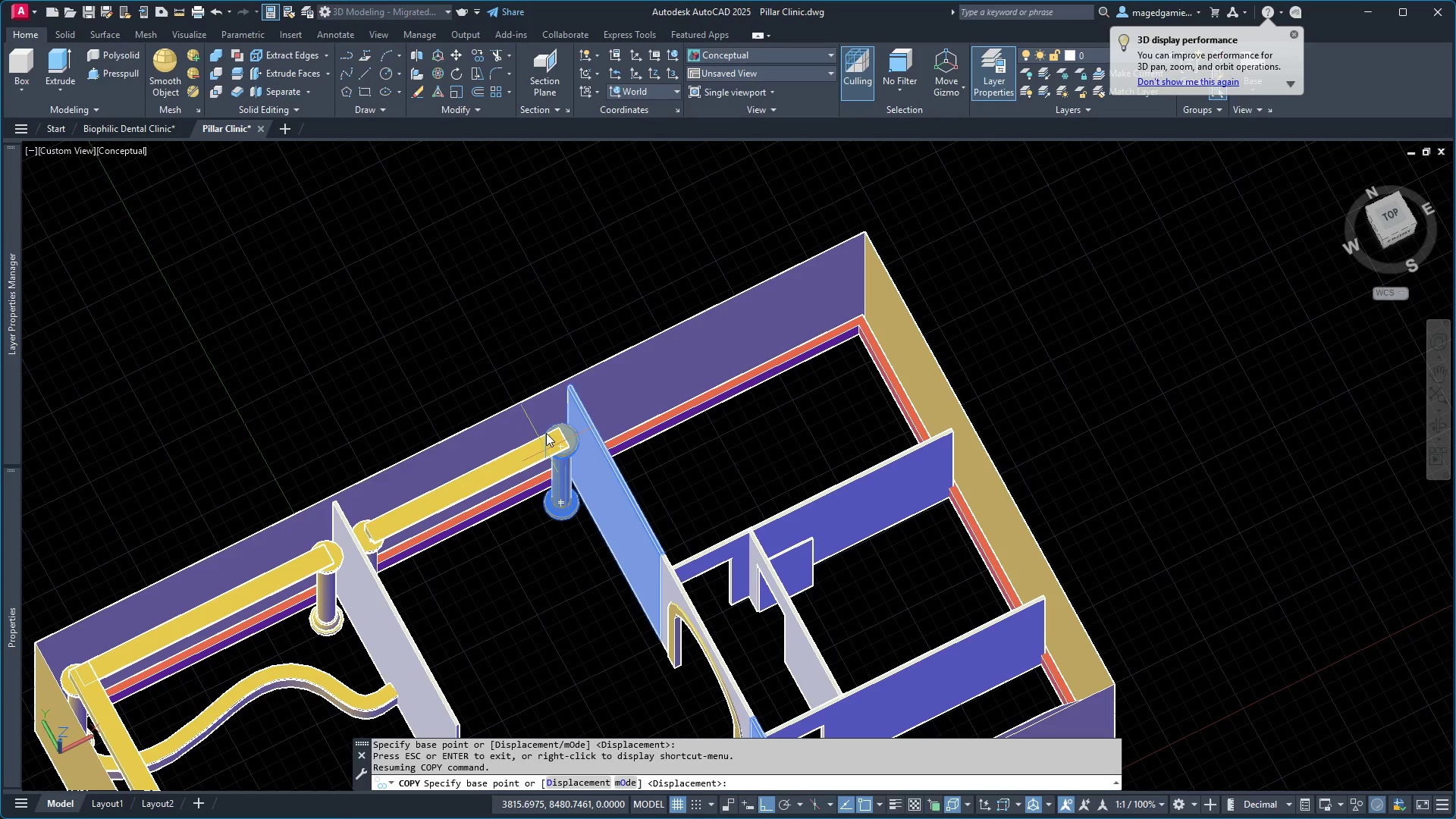 
scroll: coordinate [569, 385], scroll_direction: up, amount: 3.0
 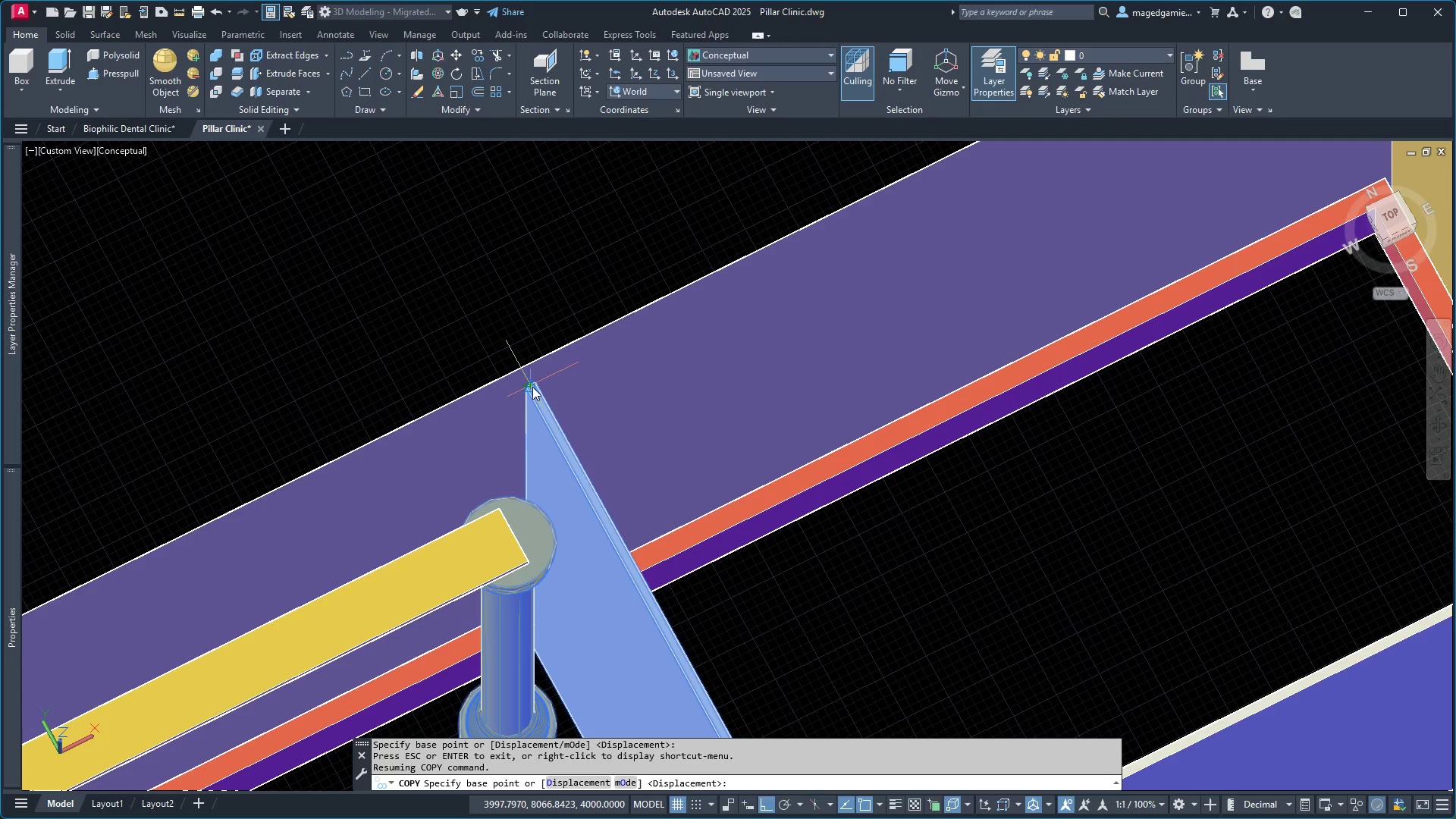 
left_click([532, 387])
 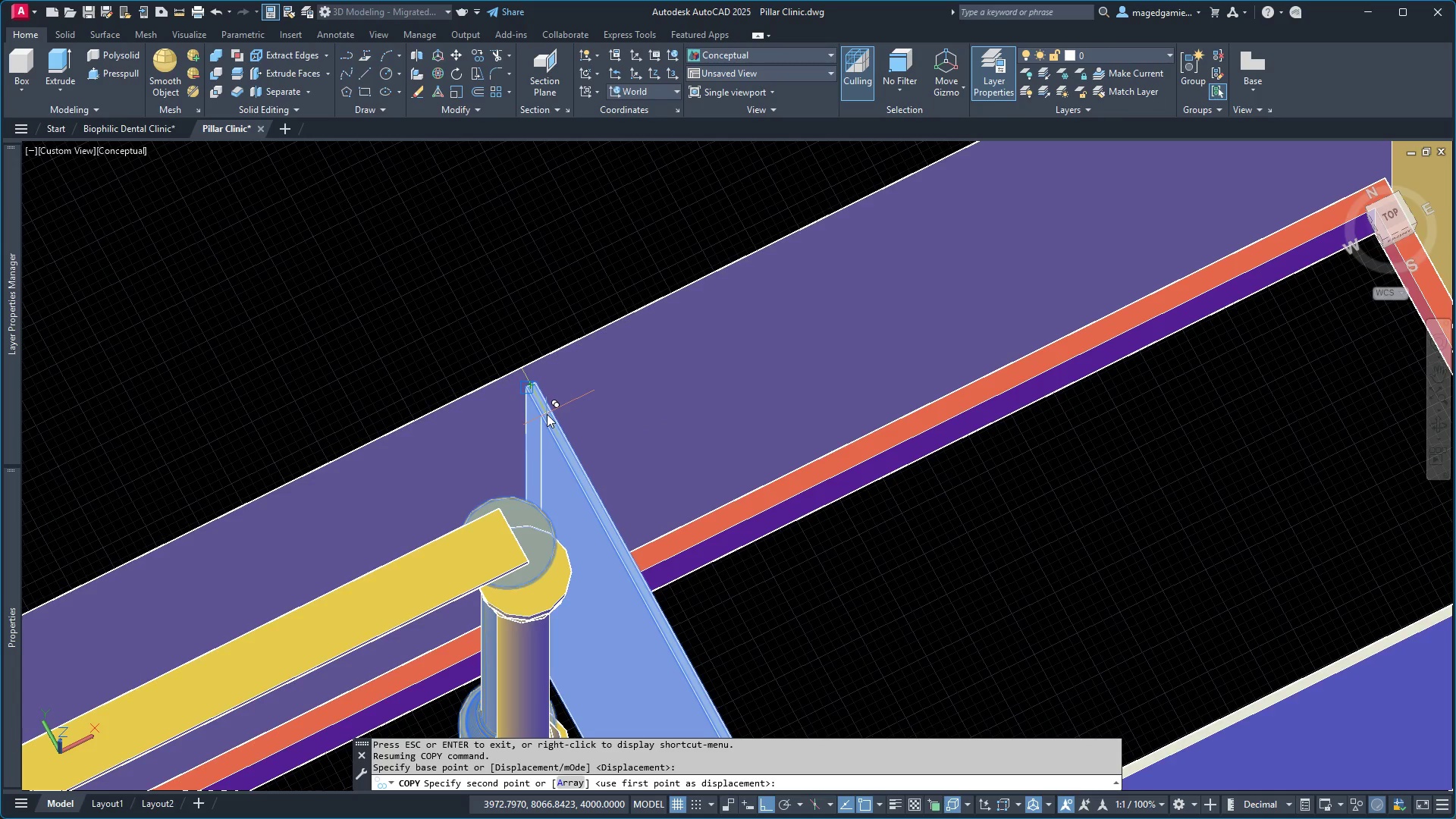 
key(Escape)
 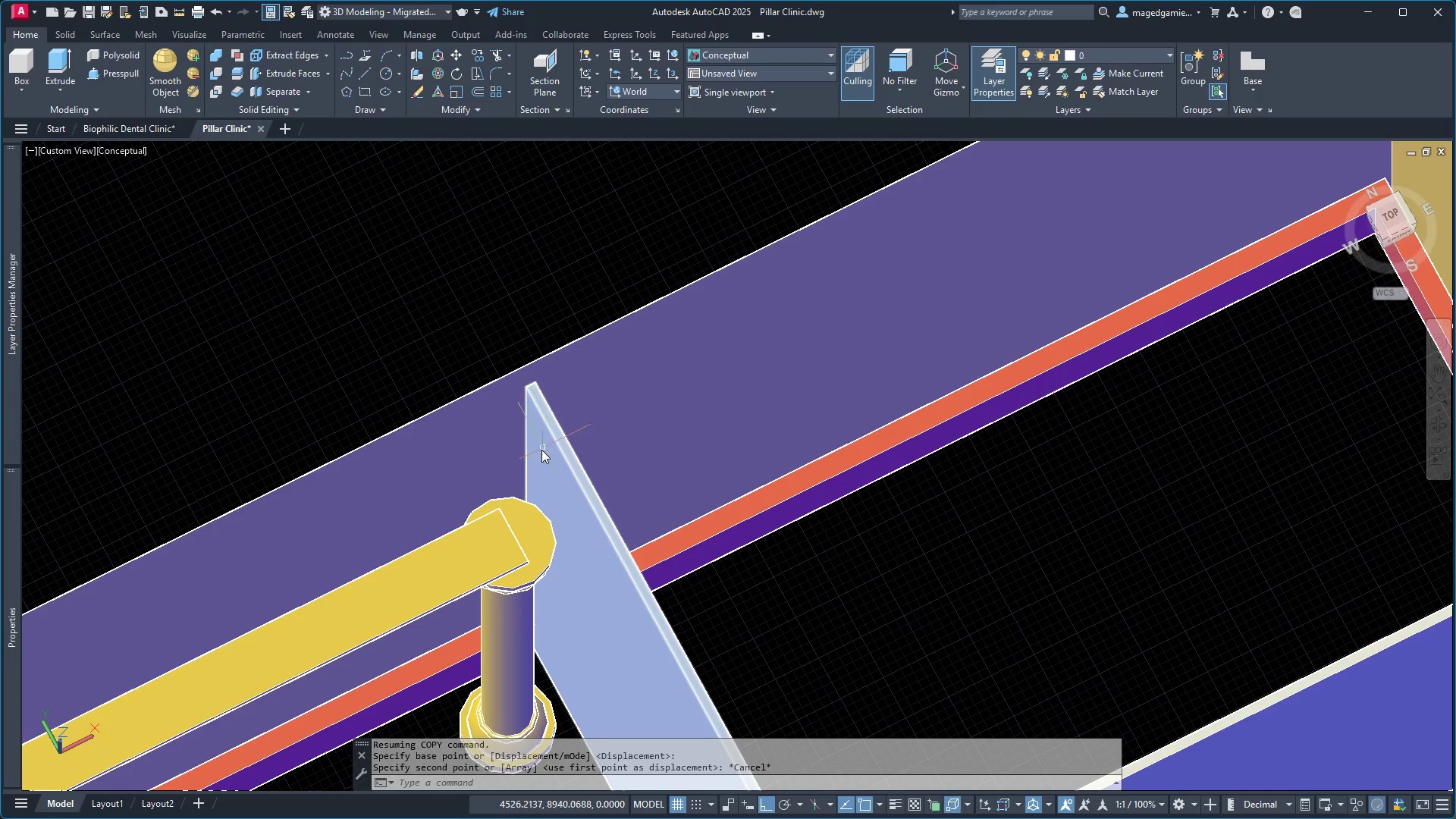 
key(Escape)
 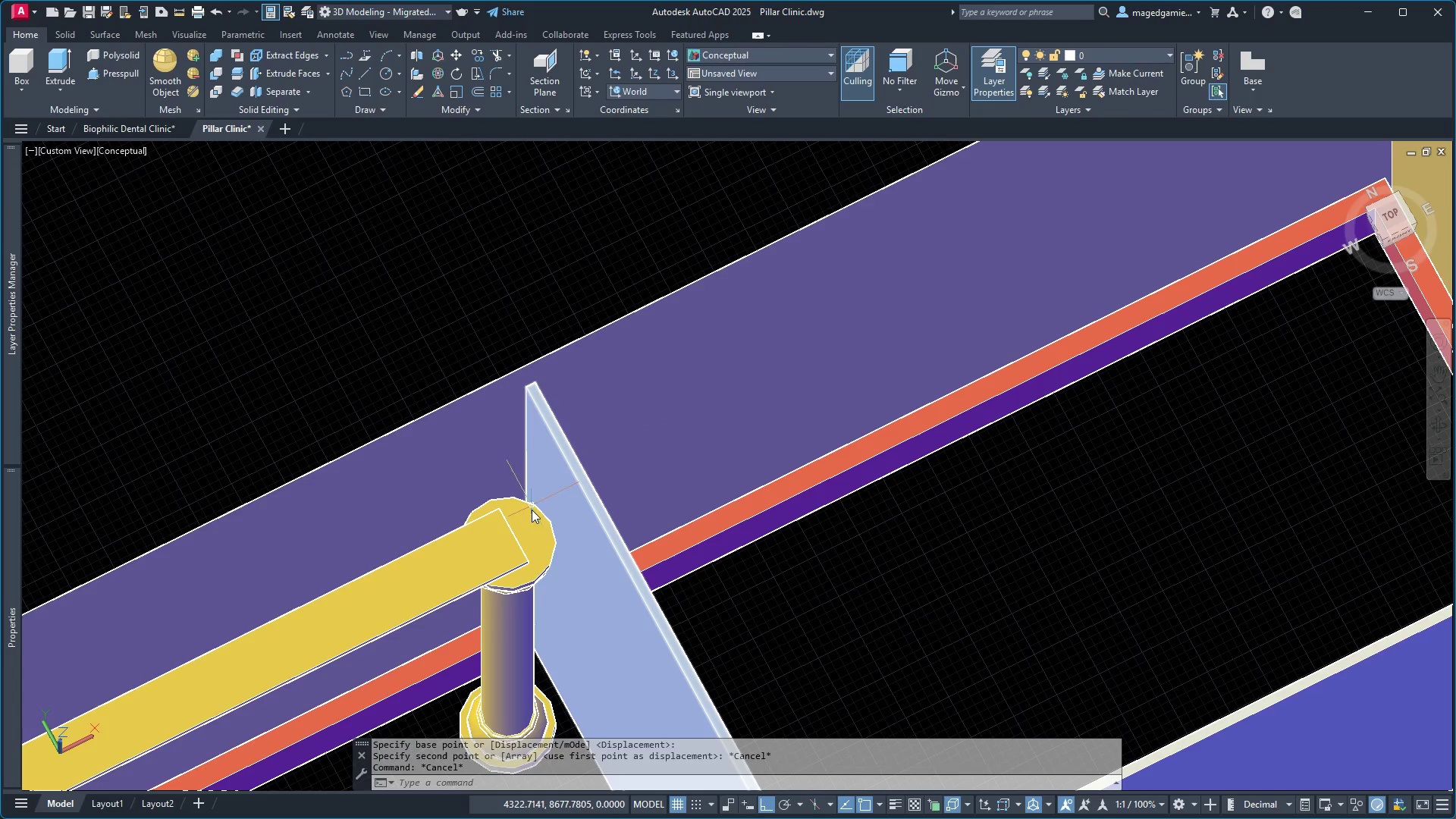 
key(Escape)
 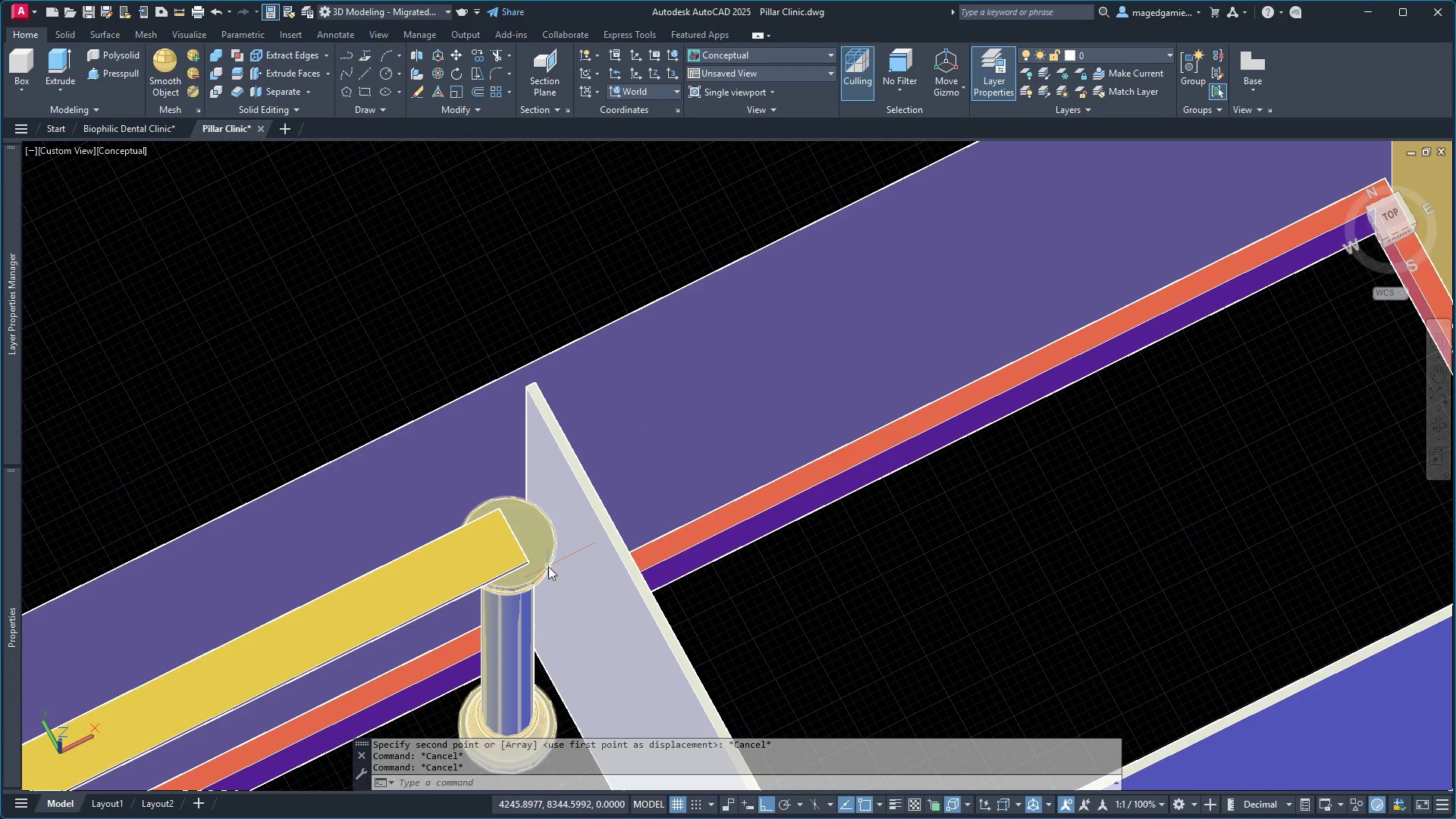 
left_click([548, 566])
 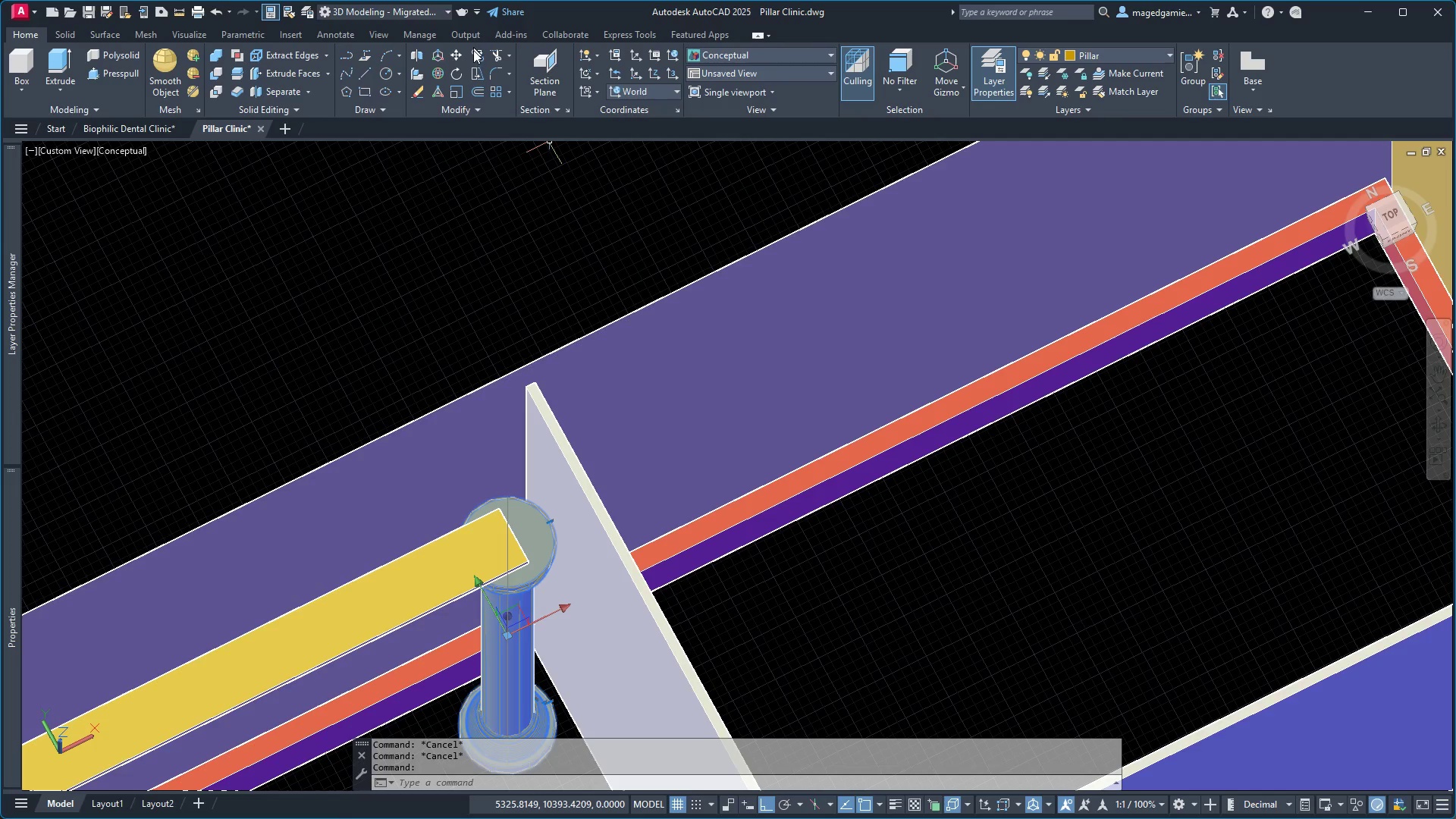 
left_click([476, 55])
 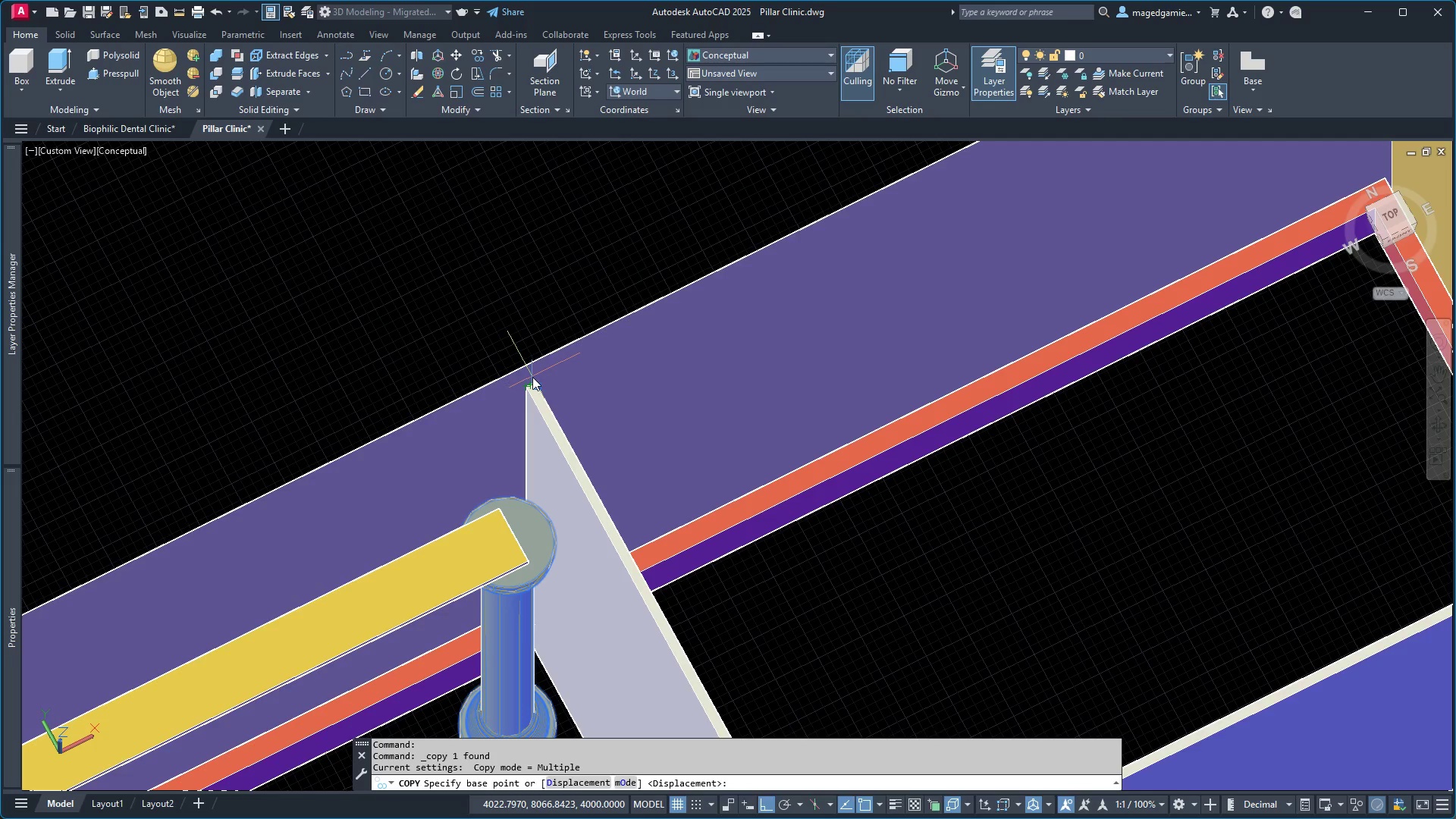 
wait(7.52)
 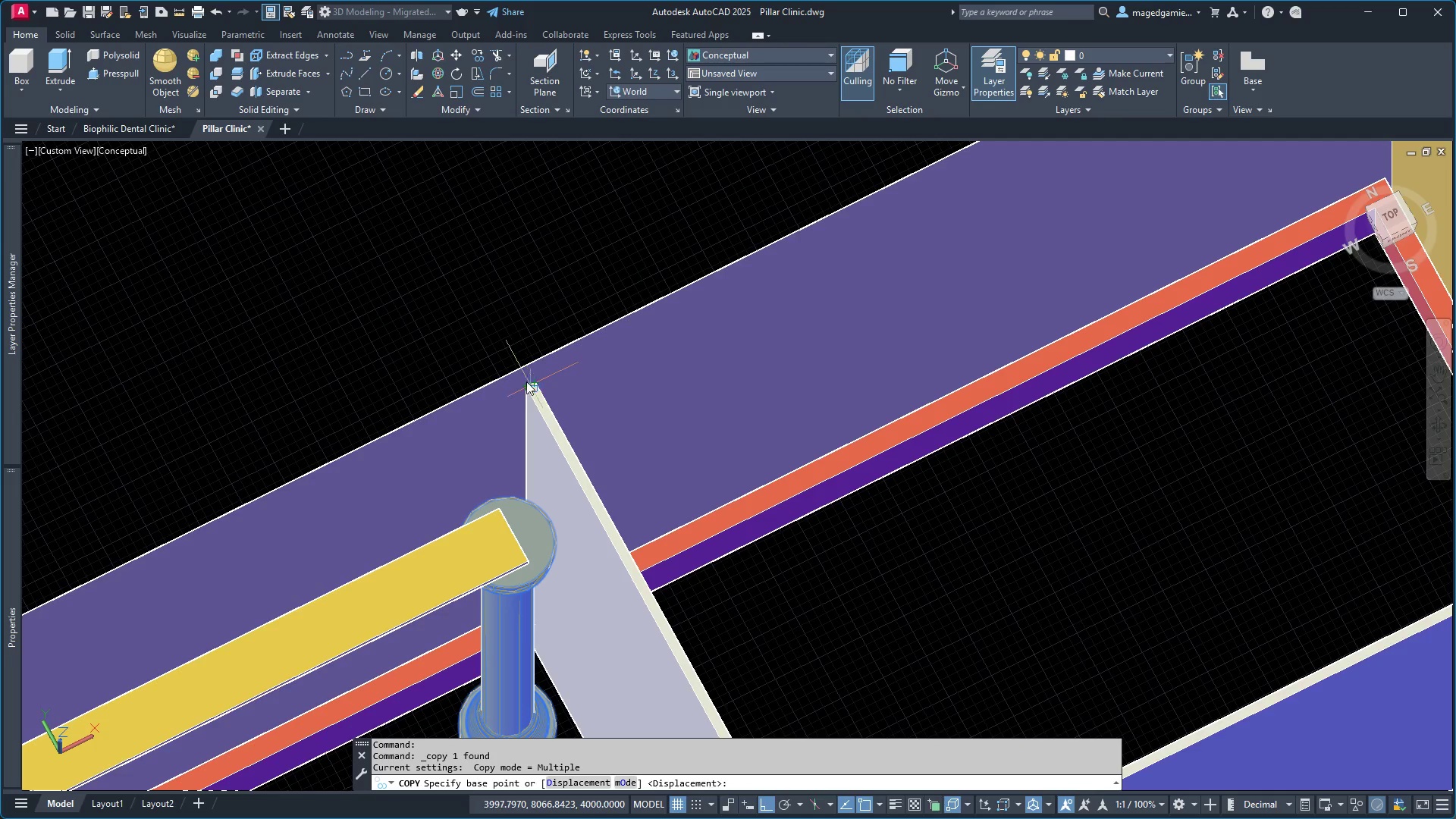 
left_click([522, 383])
 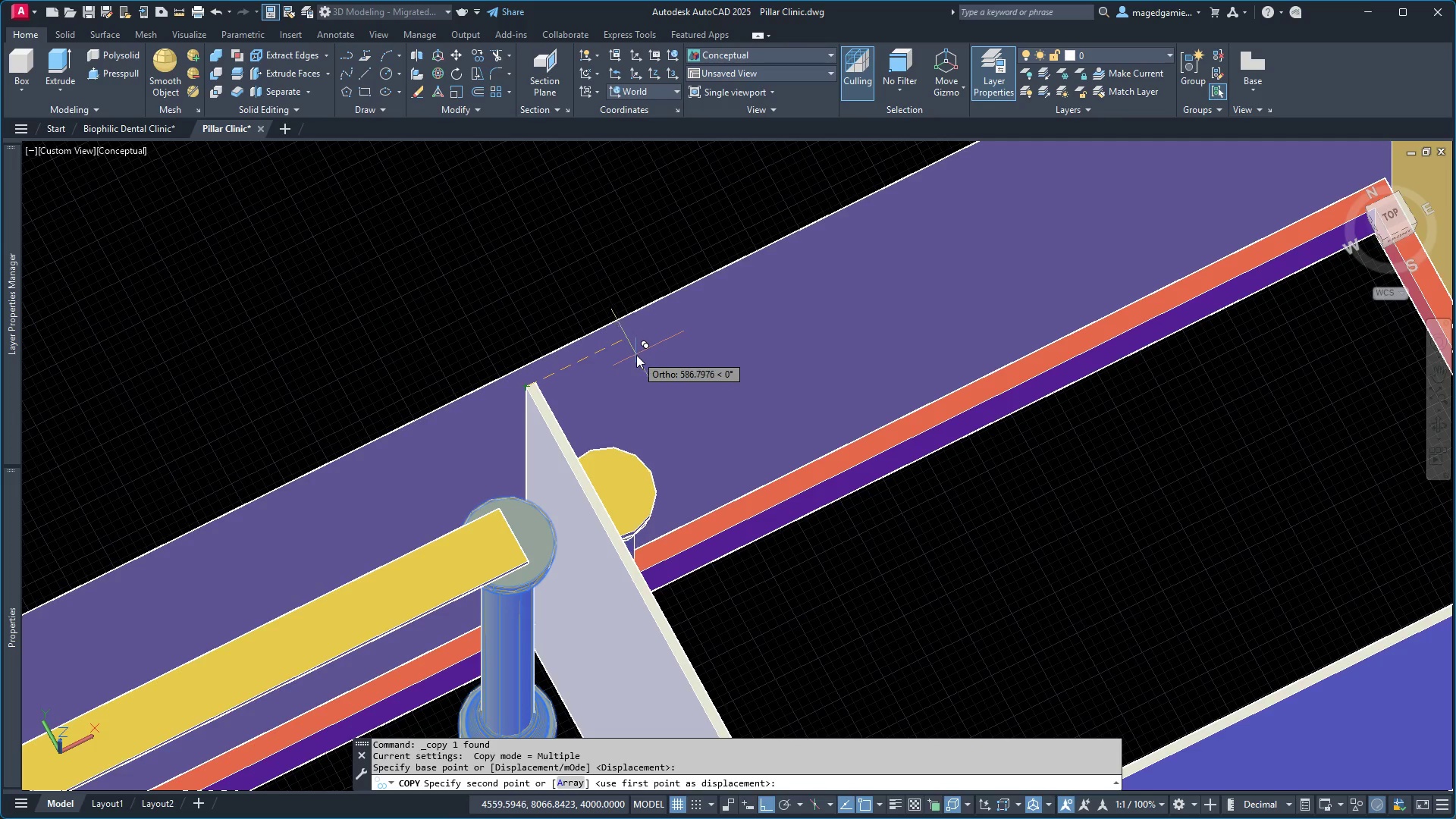 
scroll: coordinate [622, 364], scroll_direction: down, amount: 2.0
 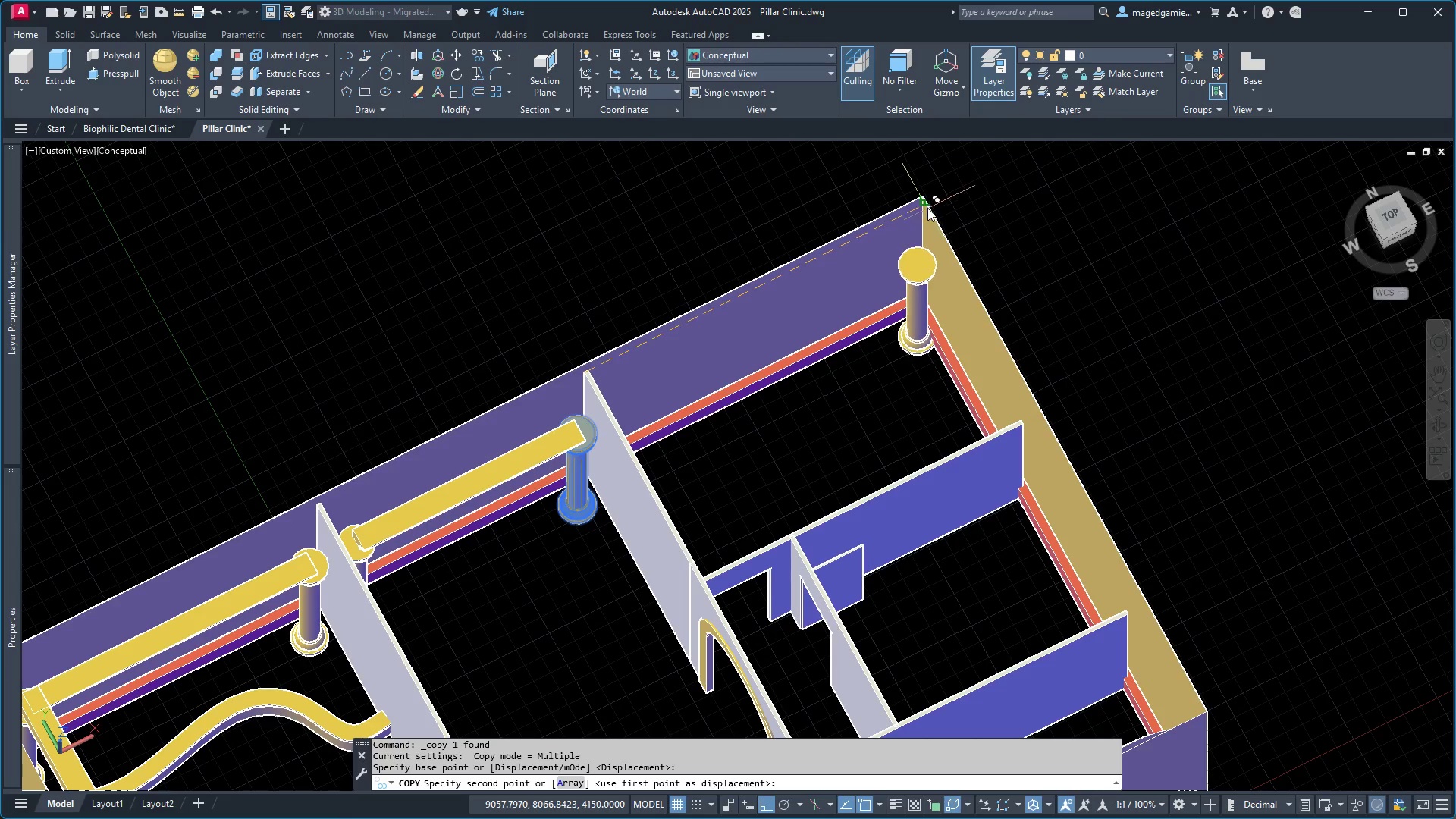 
scroll: coordinate [927, 208], scroll_direction: up, amount: 3.0
 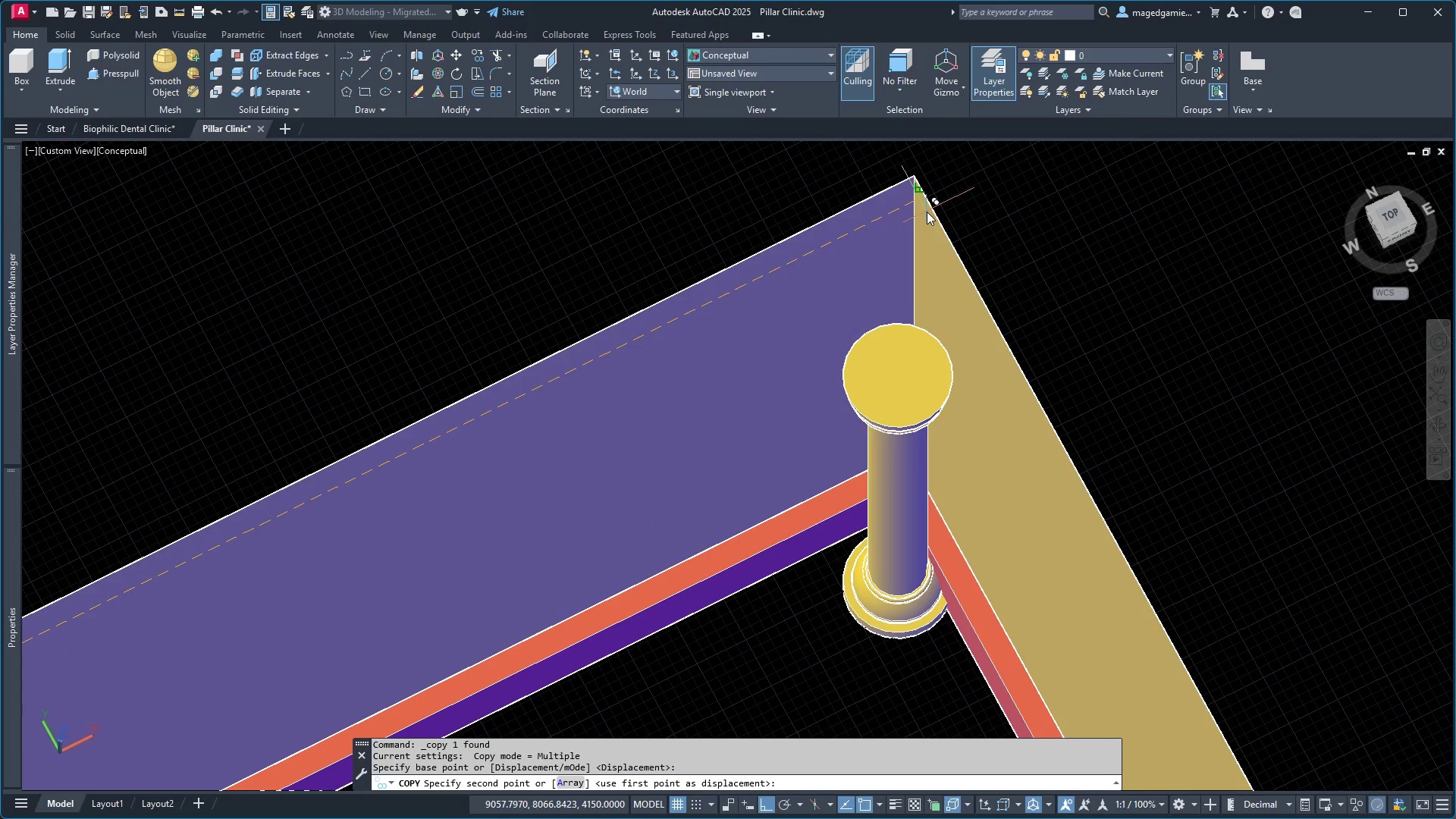 
left_click([927, 212])
 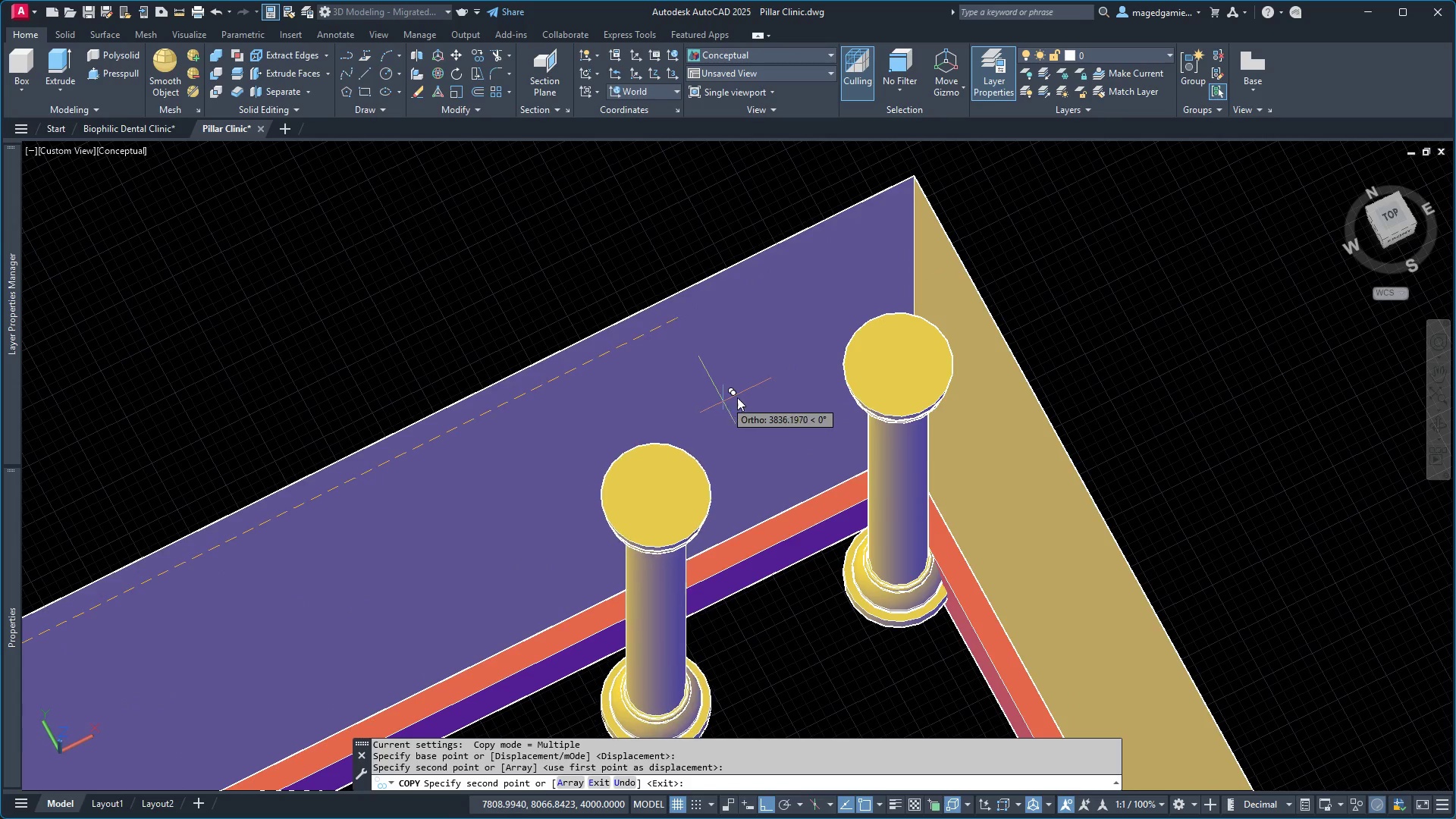 
scroll: coordinate [940, 312], scroll_direction: down, amount: 2.0
 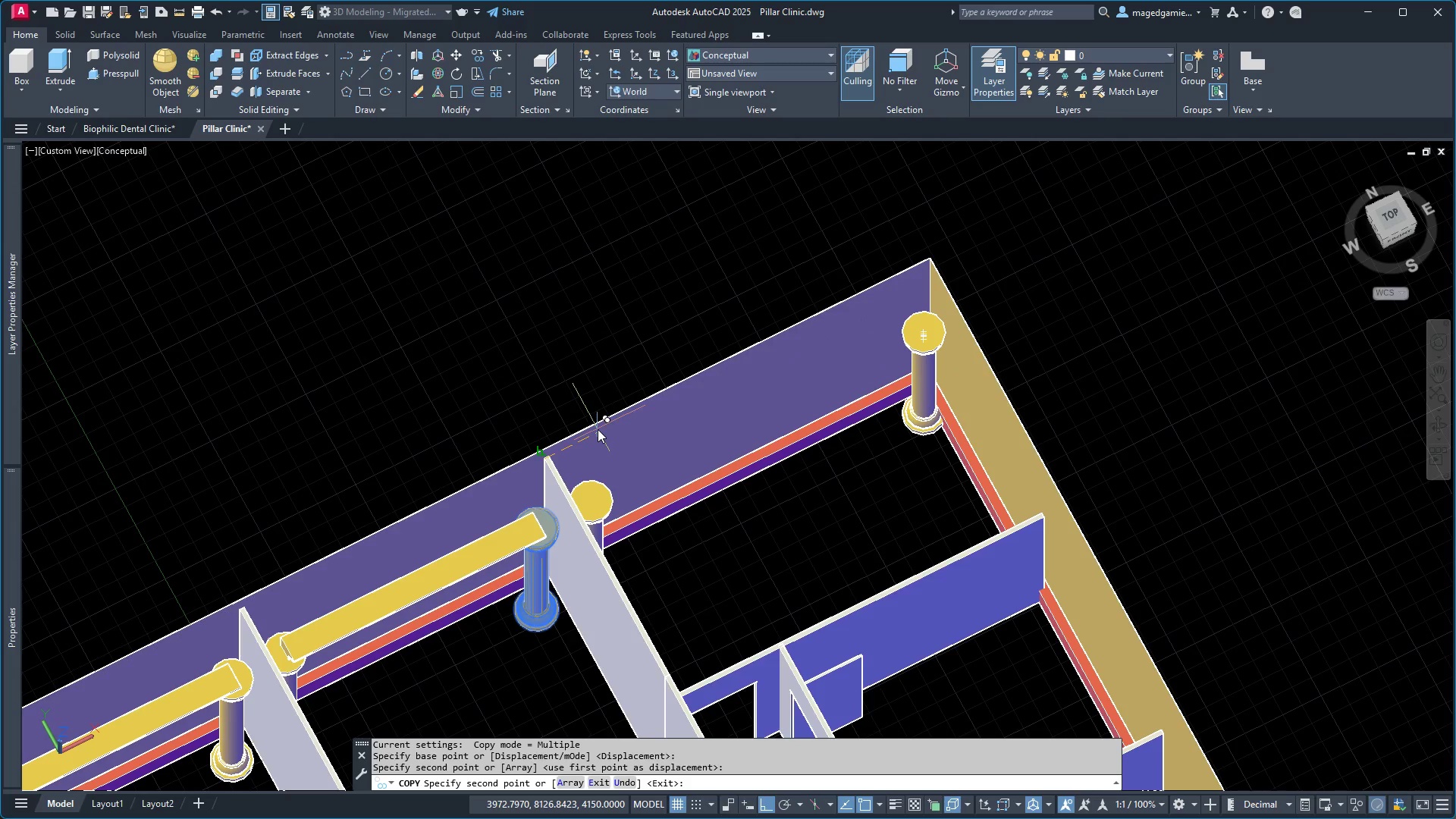 
key(Escape)
 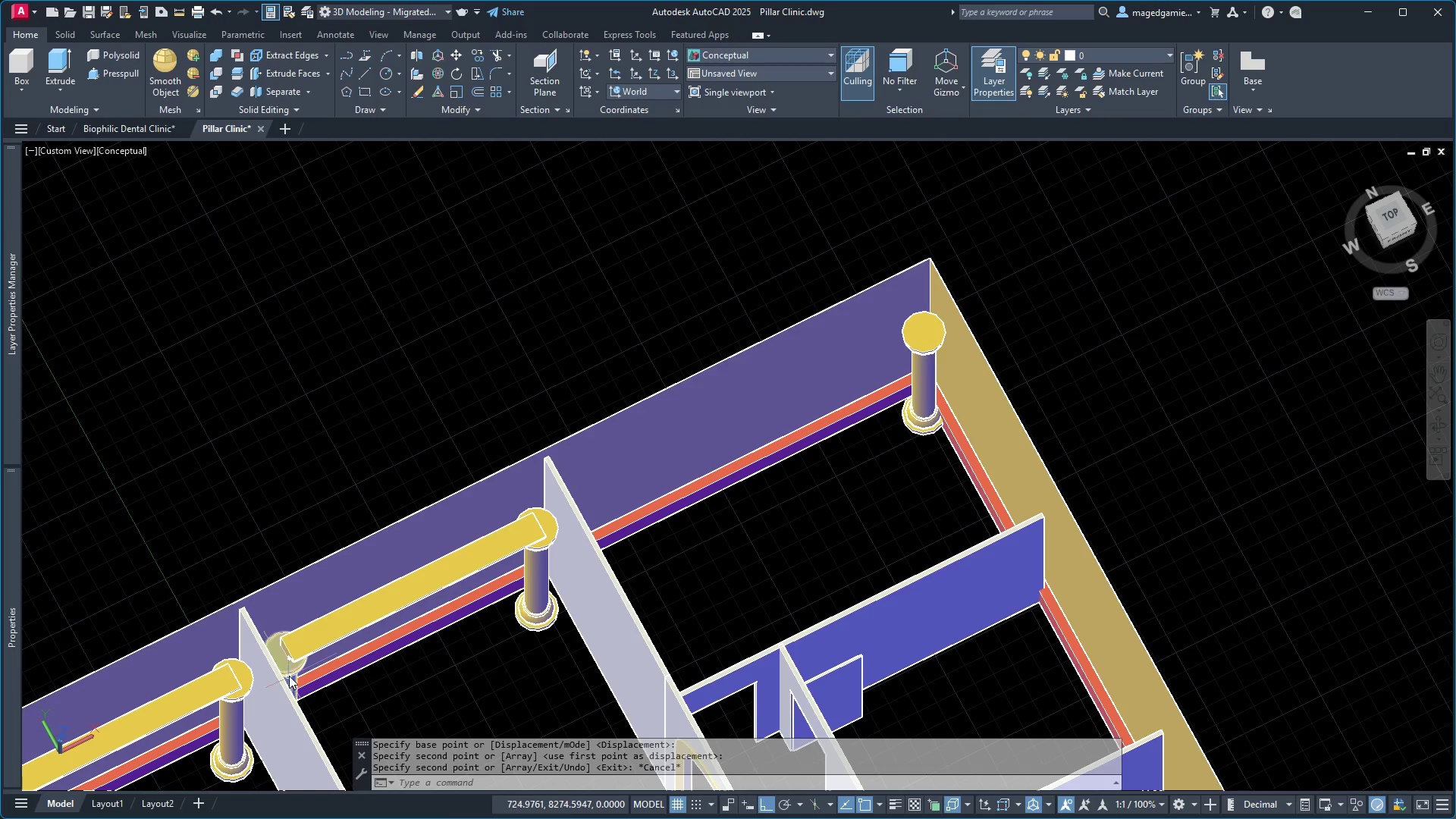 
left_click([290, 670])
 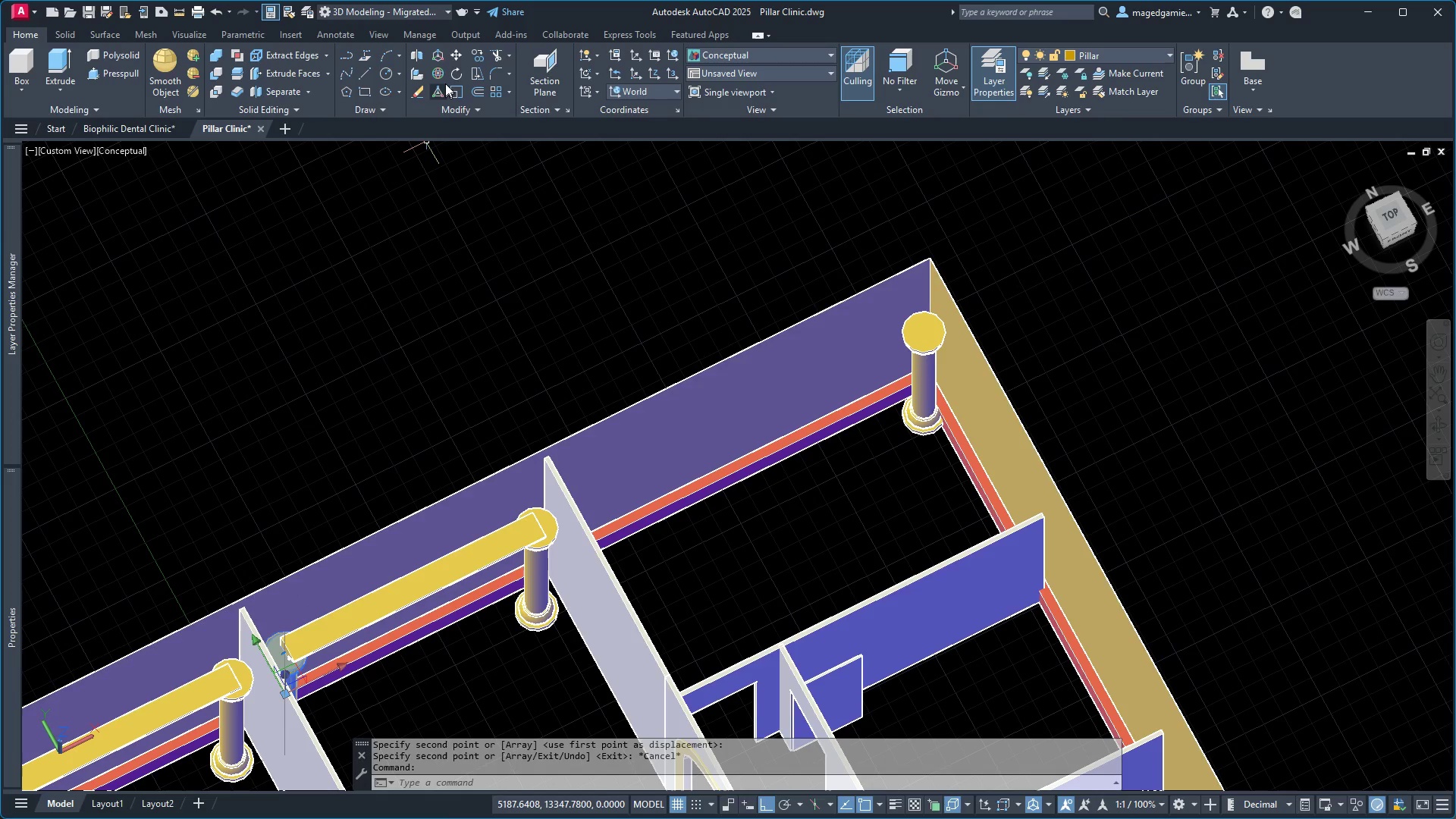 
left_click([483, 52])
 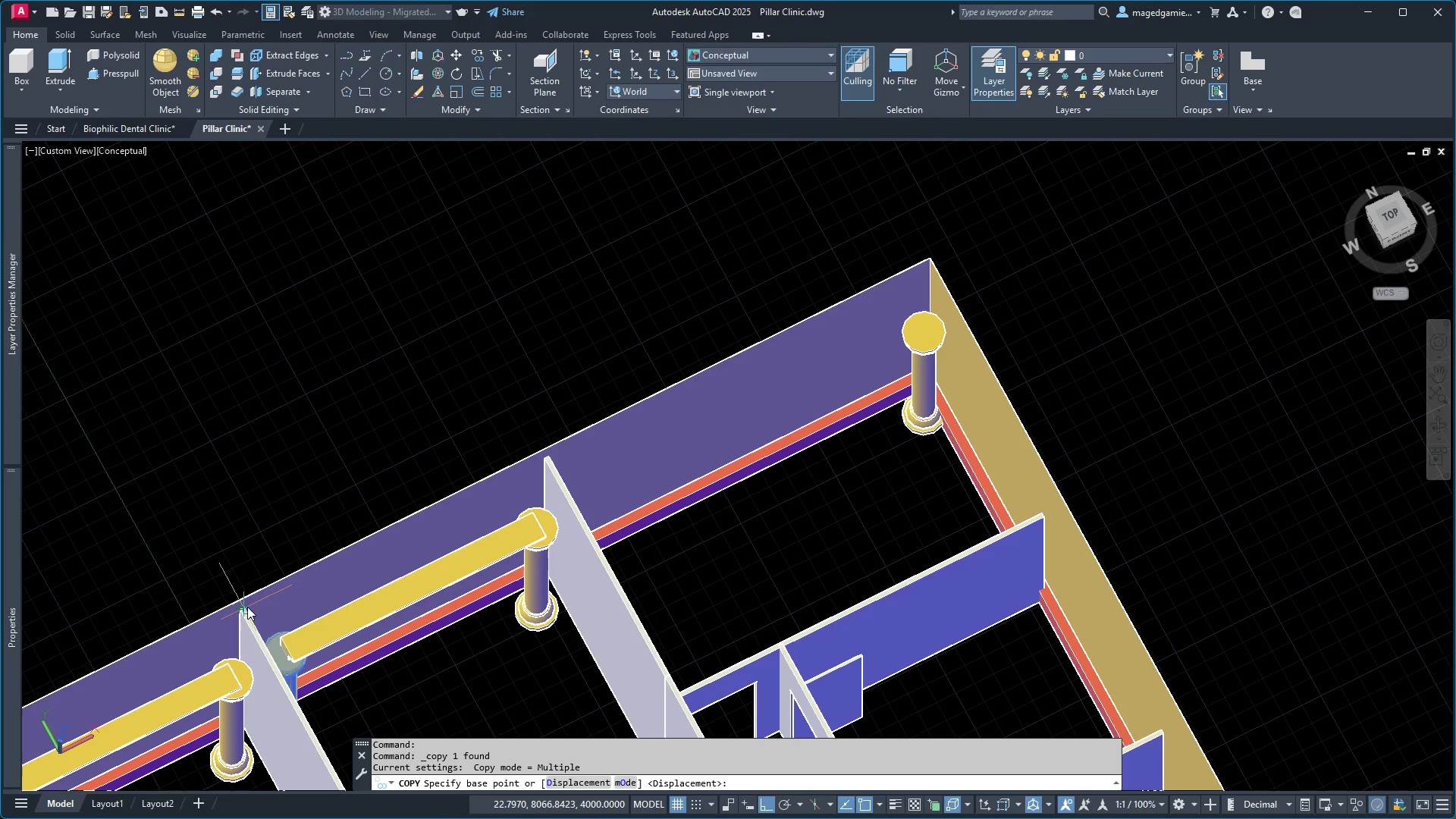 
scroll: coordinate [248, 612], scroll_direction: up, amount: 5.0
 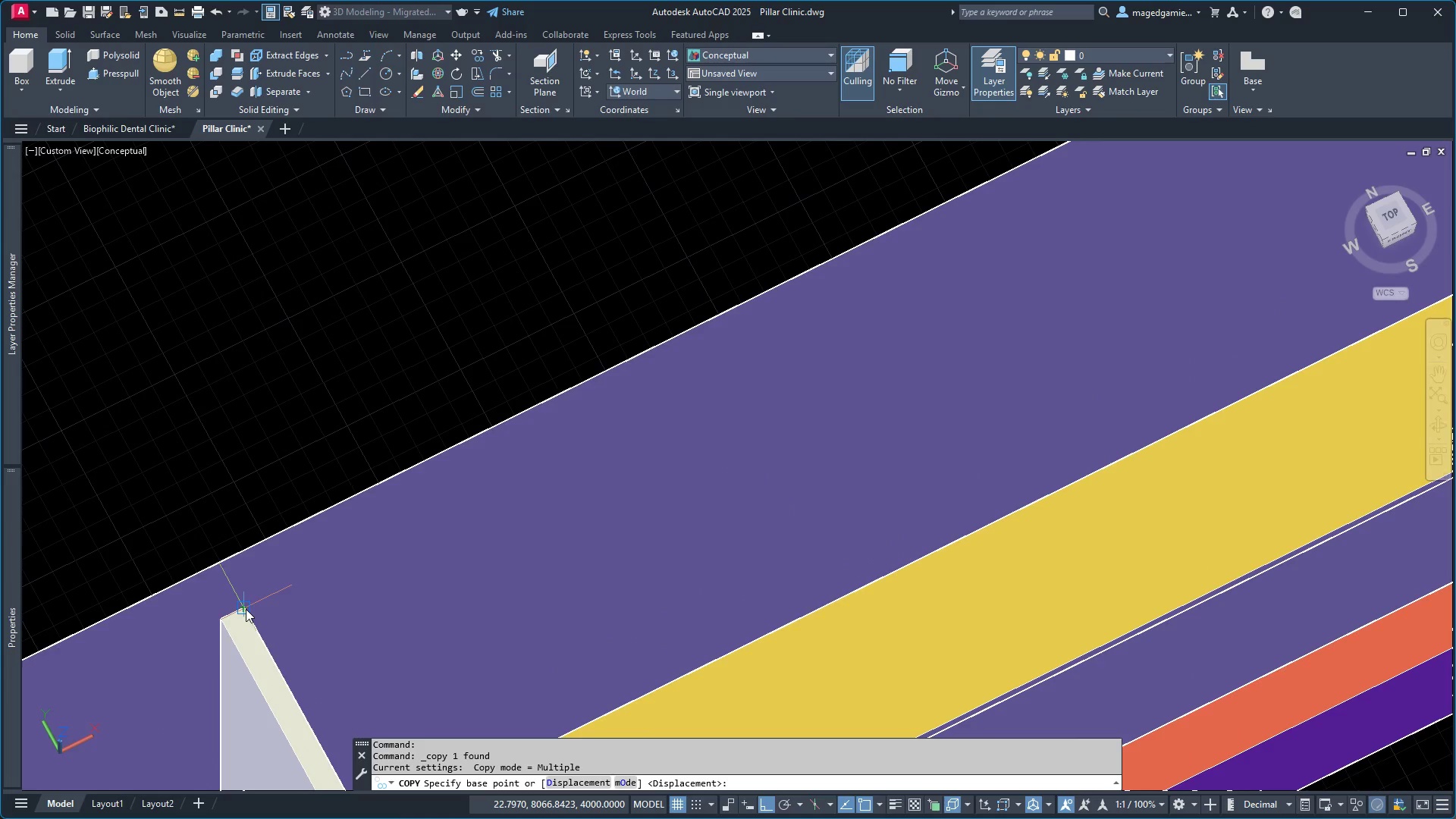 
left_click([246, 609])
 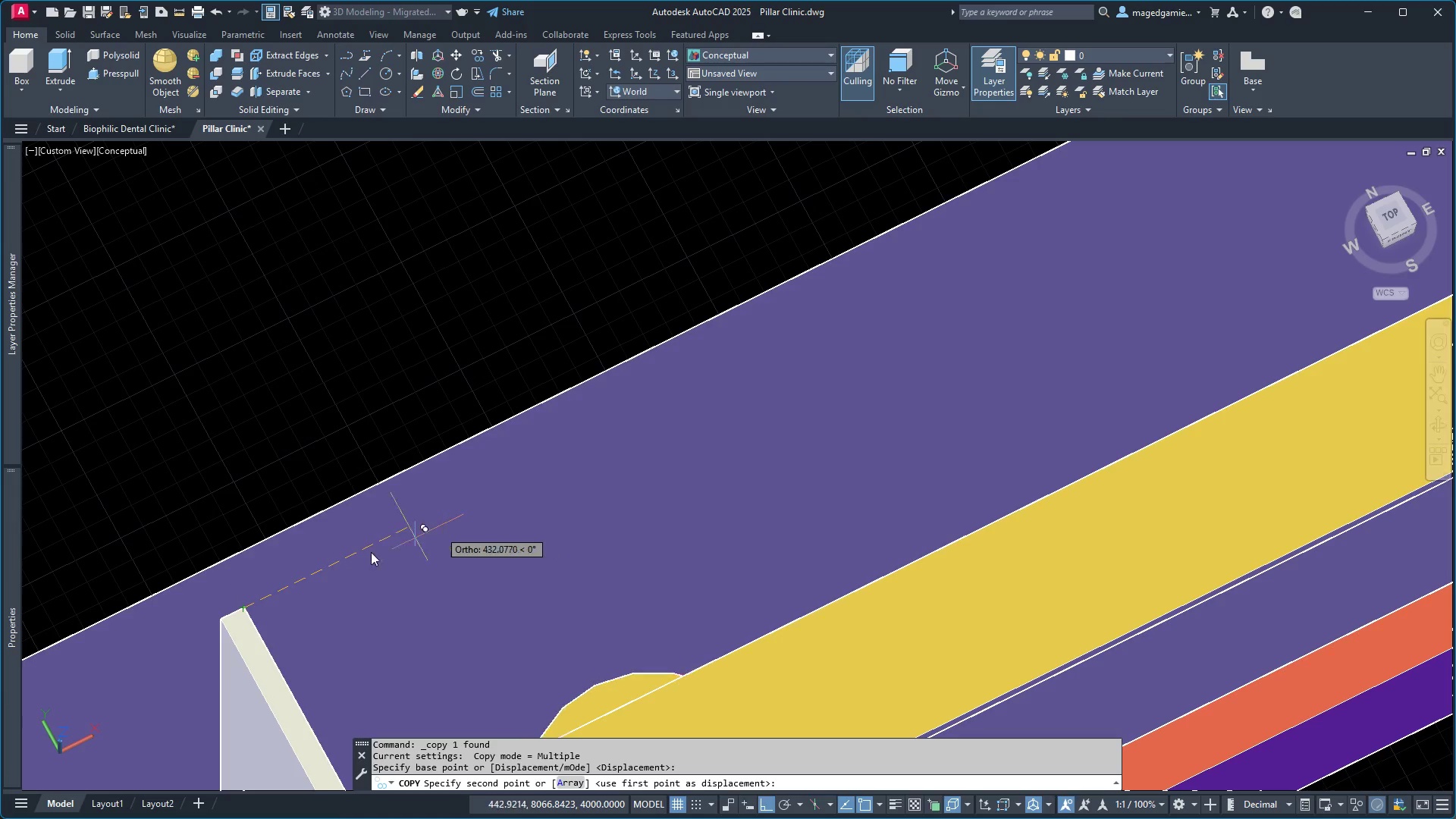 
scroll: coordinate [238, 608], scroll_direction: down, amount: 2.0
 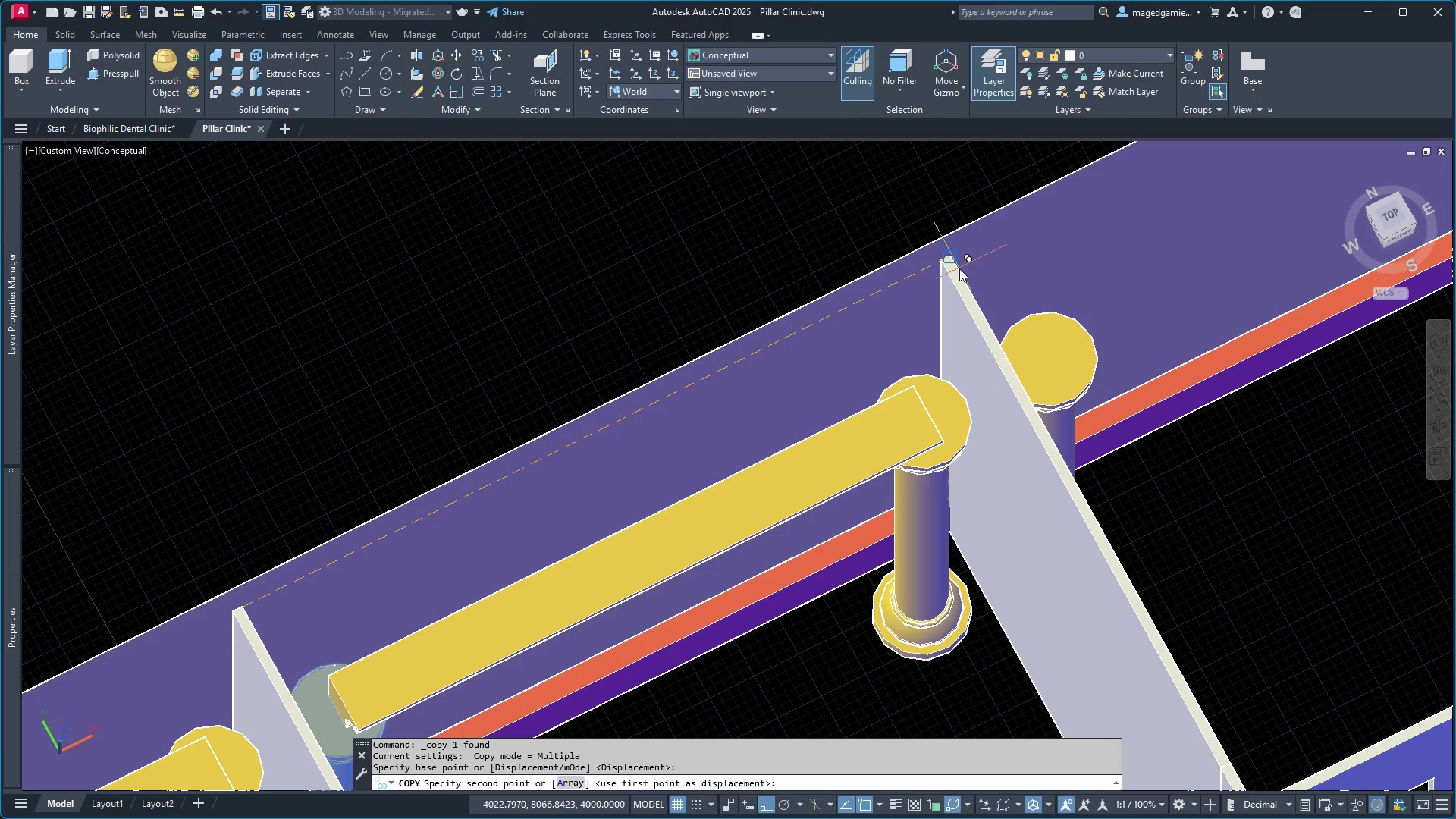 
left_click([959, 268])
 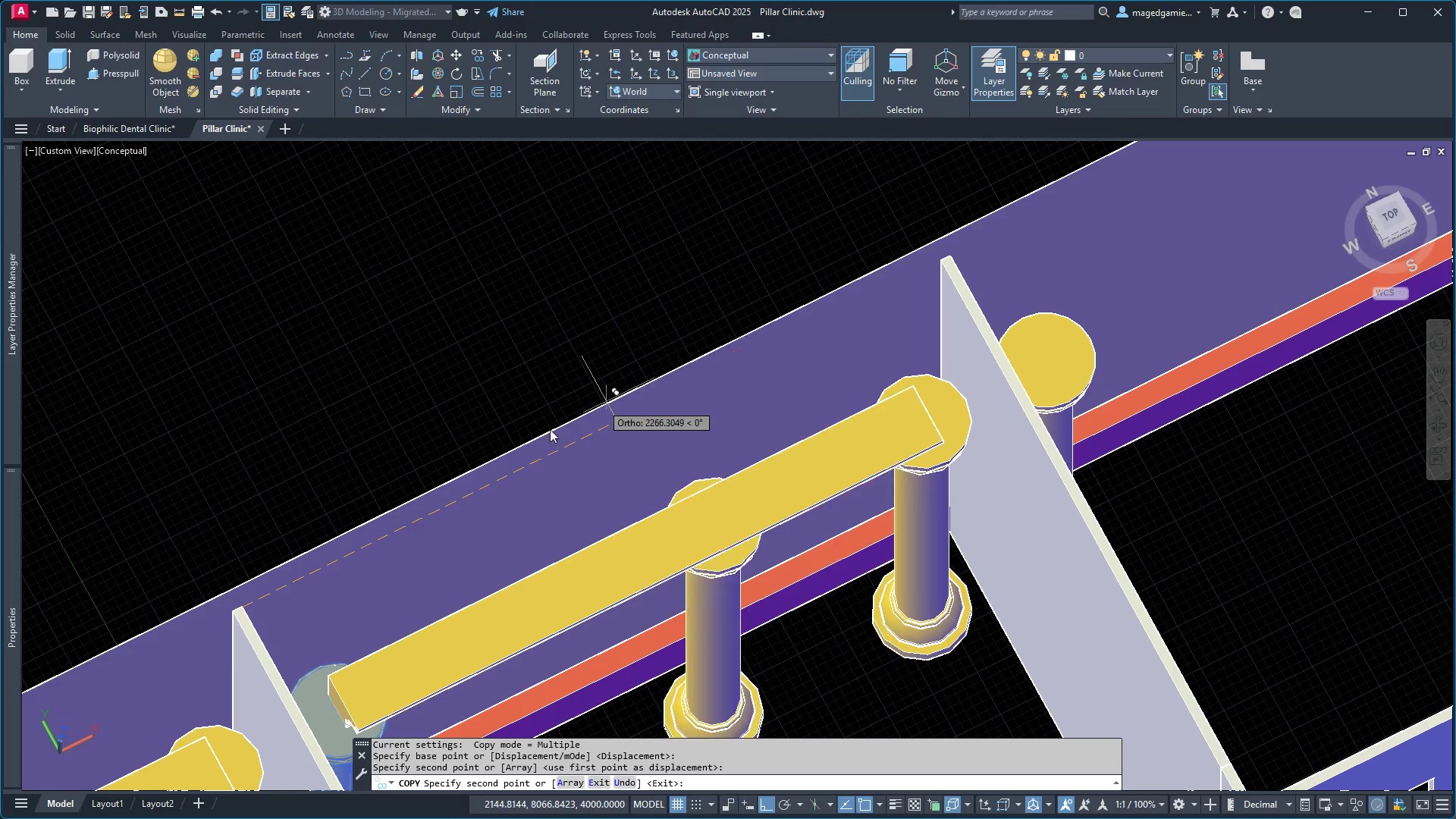 
scroll: coordinate [419, 506], scroll_direction: down, amount: 2.0
 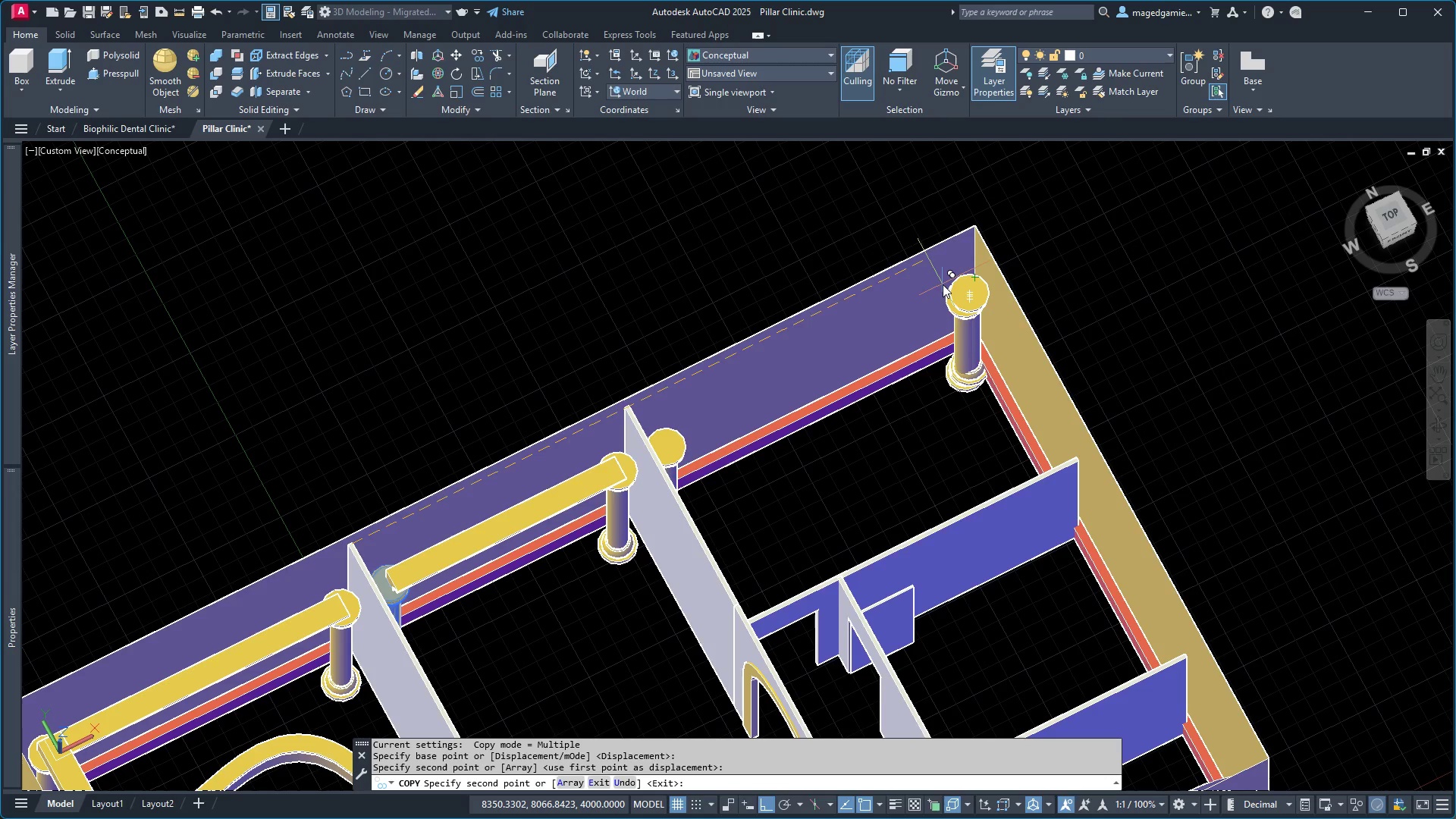 
scroll: coordinate [947, 283], scroll_direction: up, amount: 3.0
 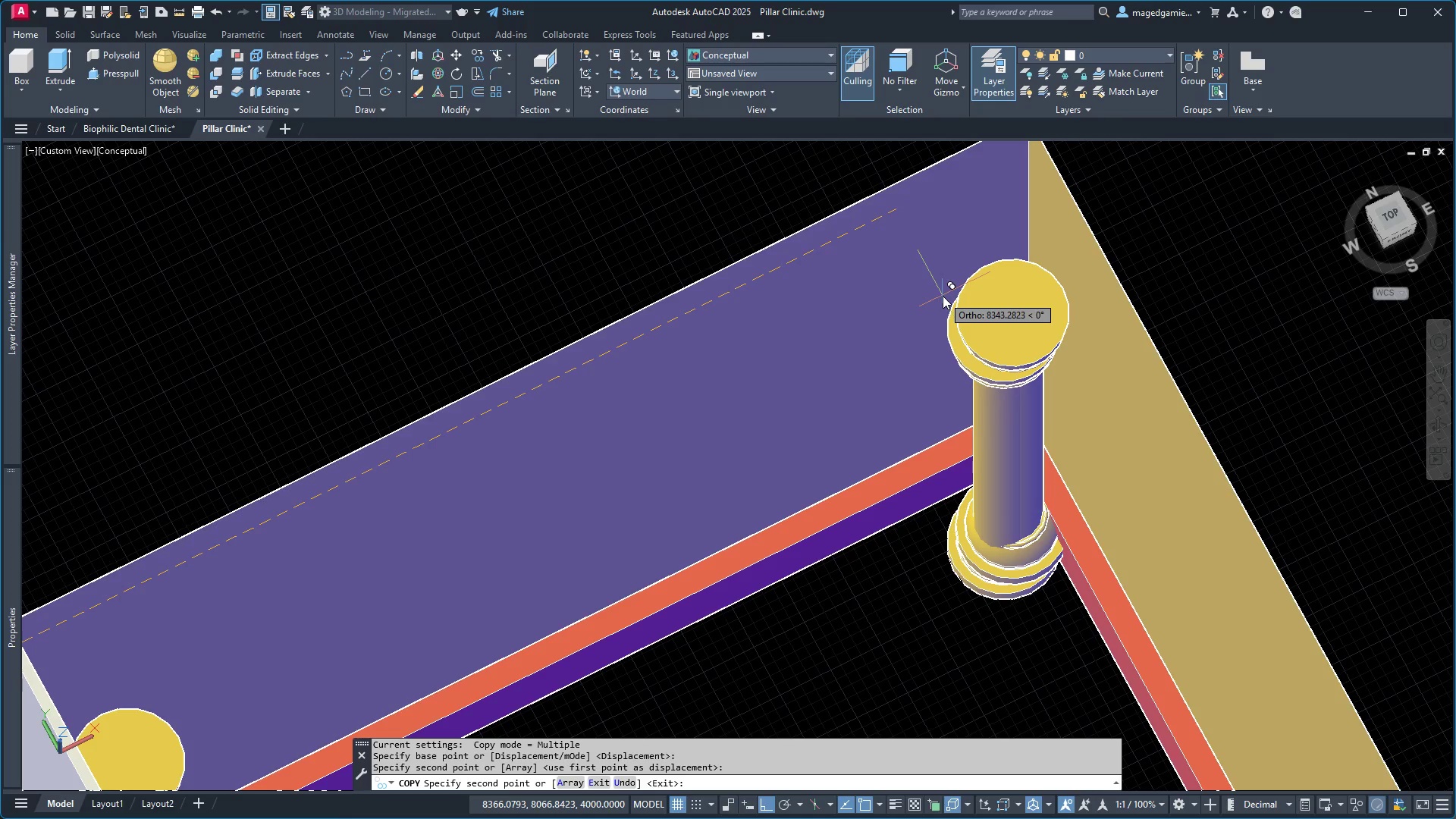 
wait(7.35)
 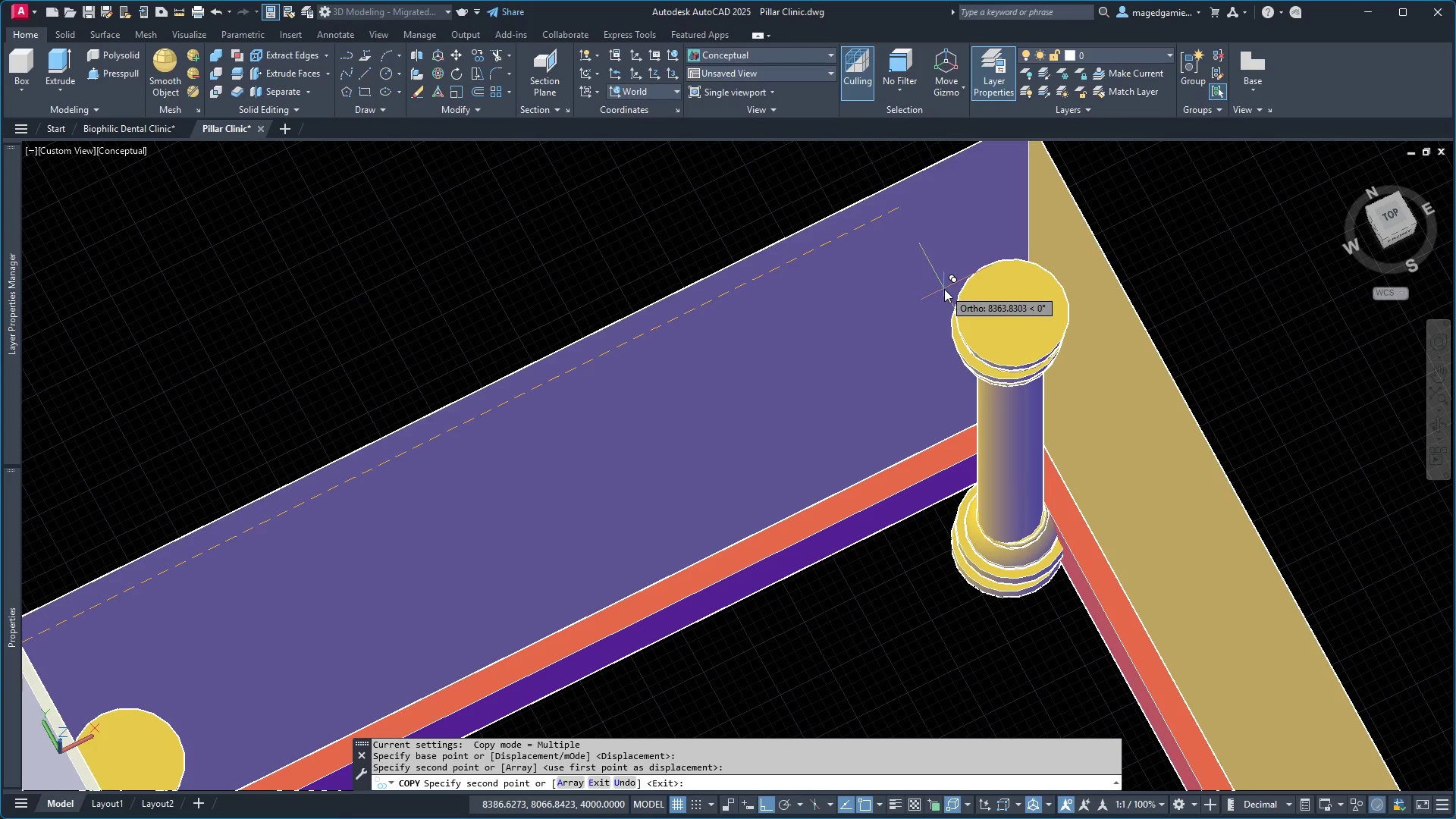 
left_click([840, 337])
 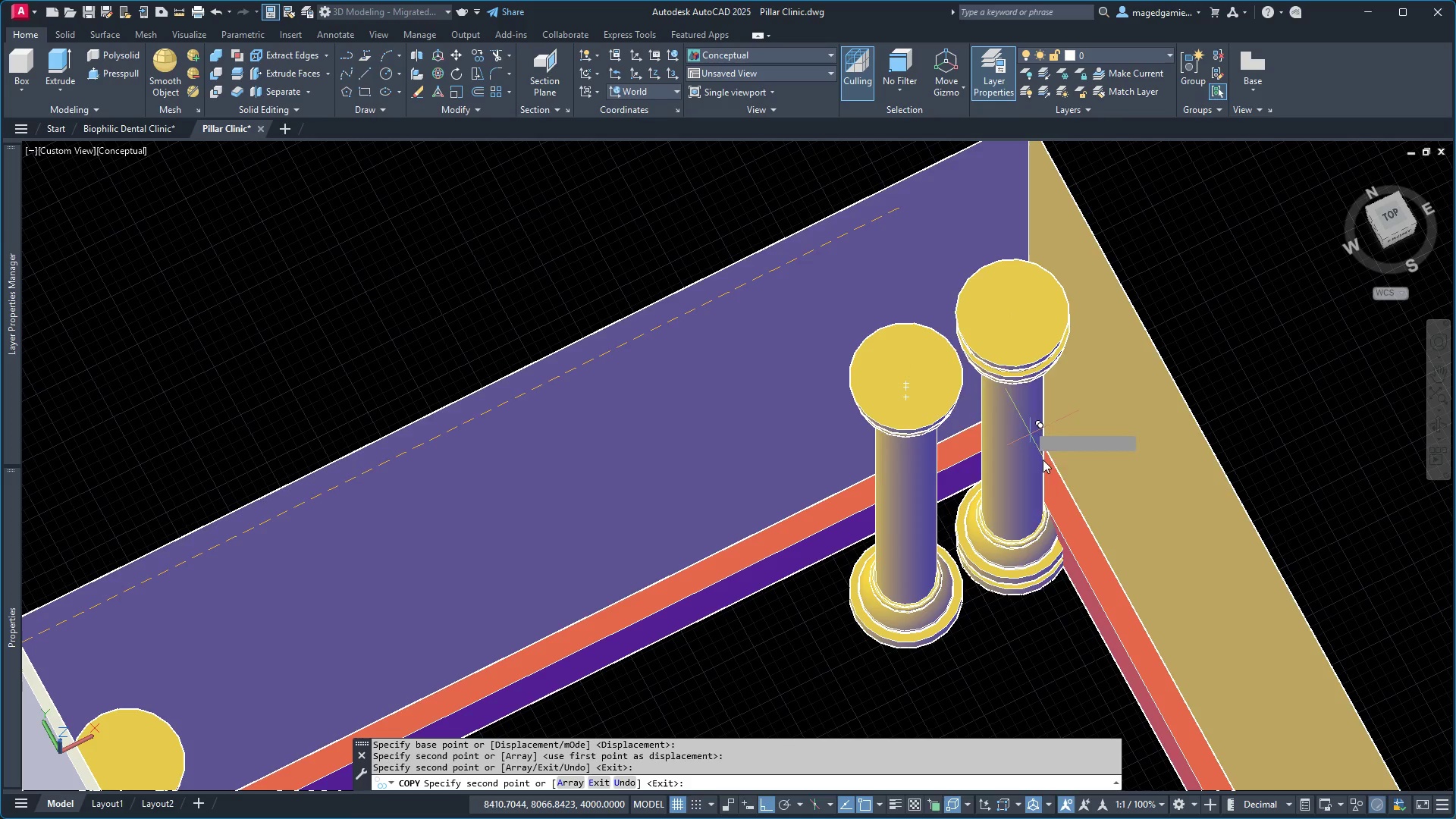 
key(Escape)
 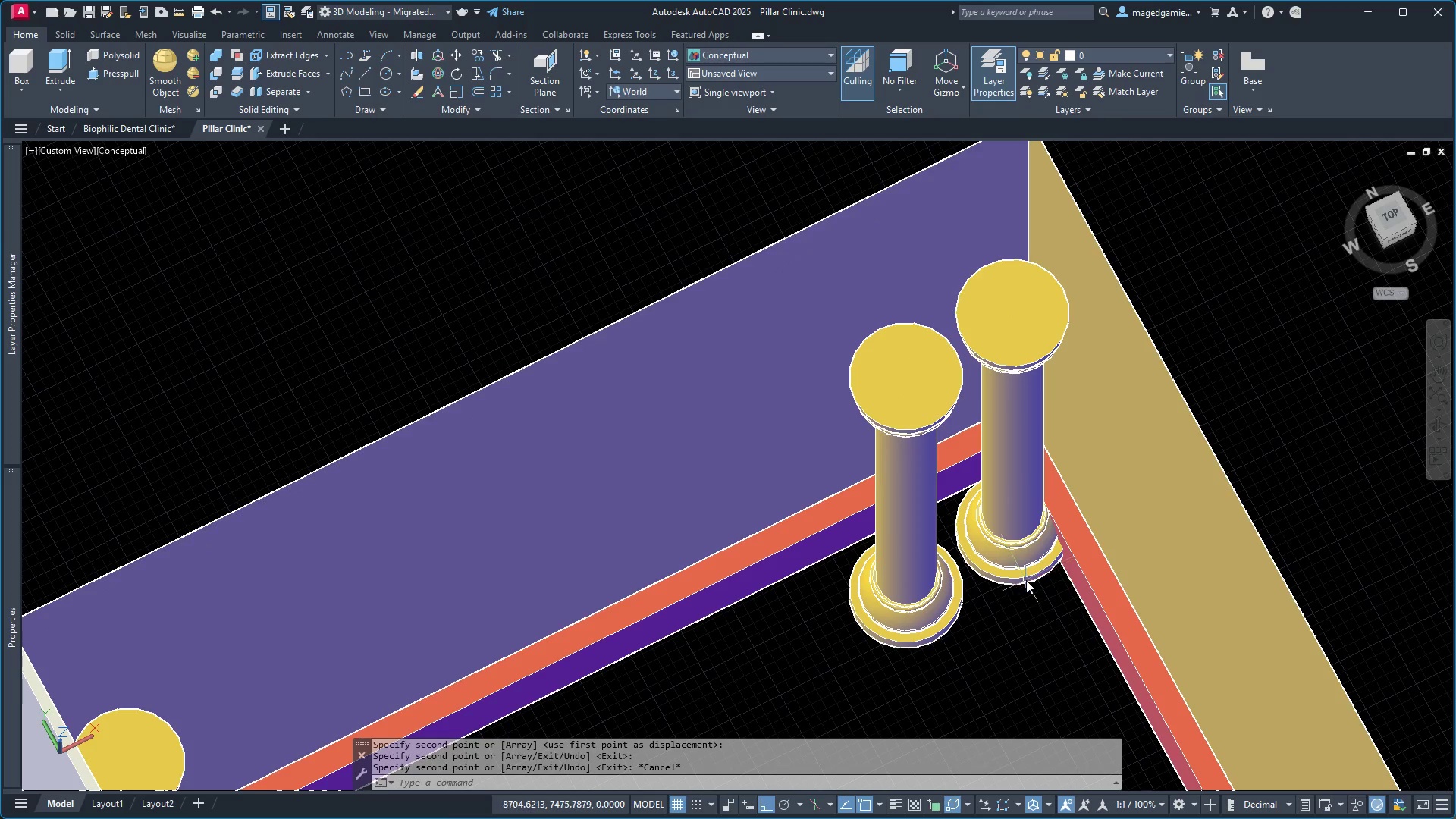 
left_click([1026, 580])
 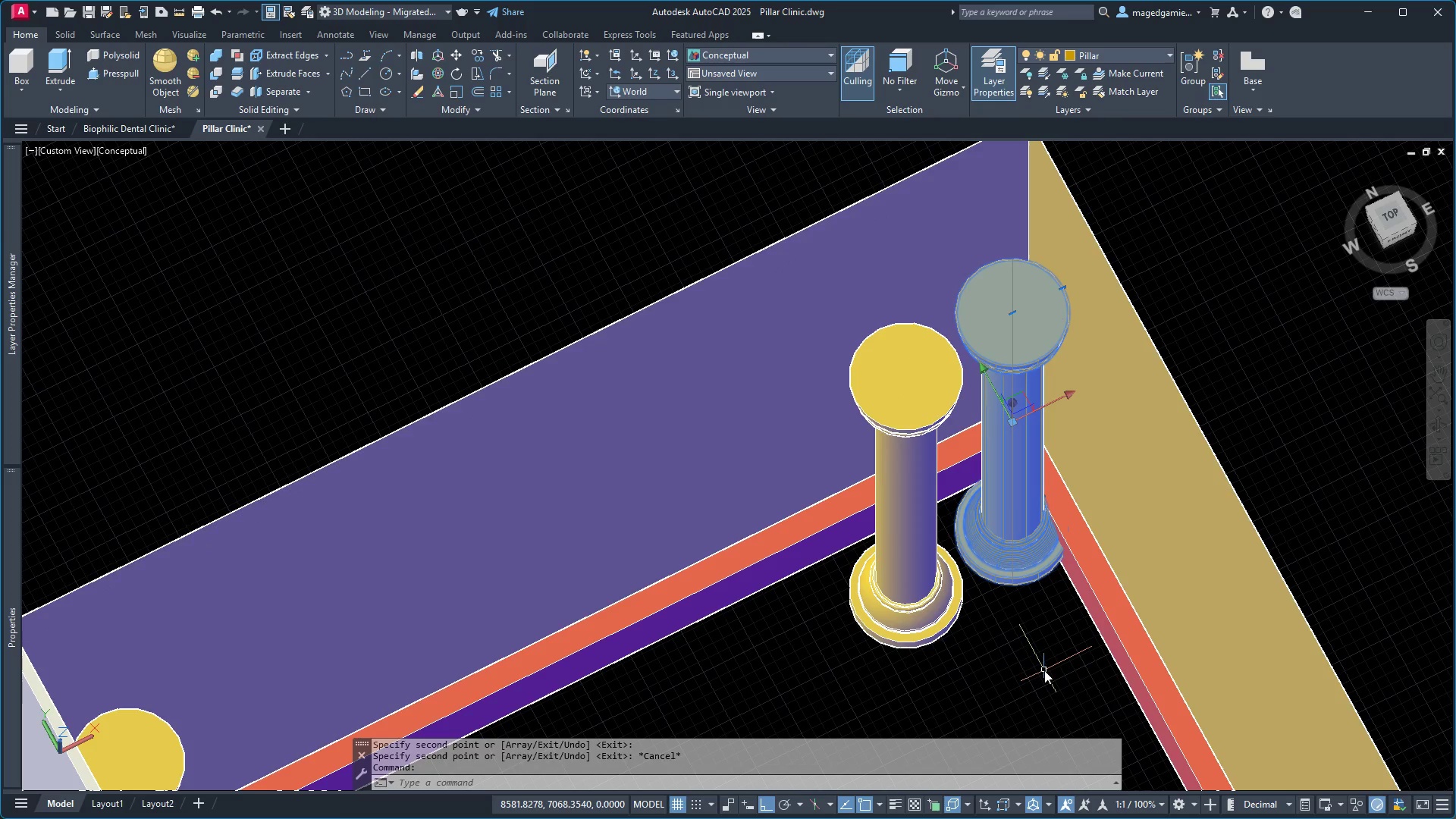 
key(Delete)
 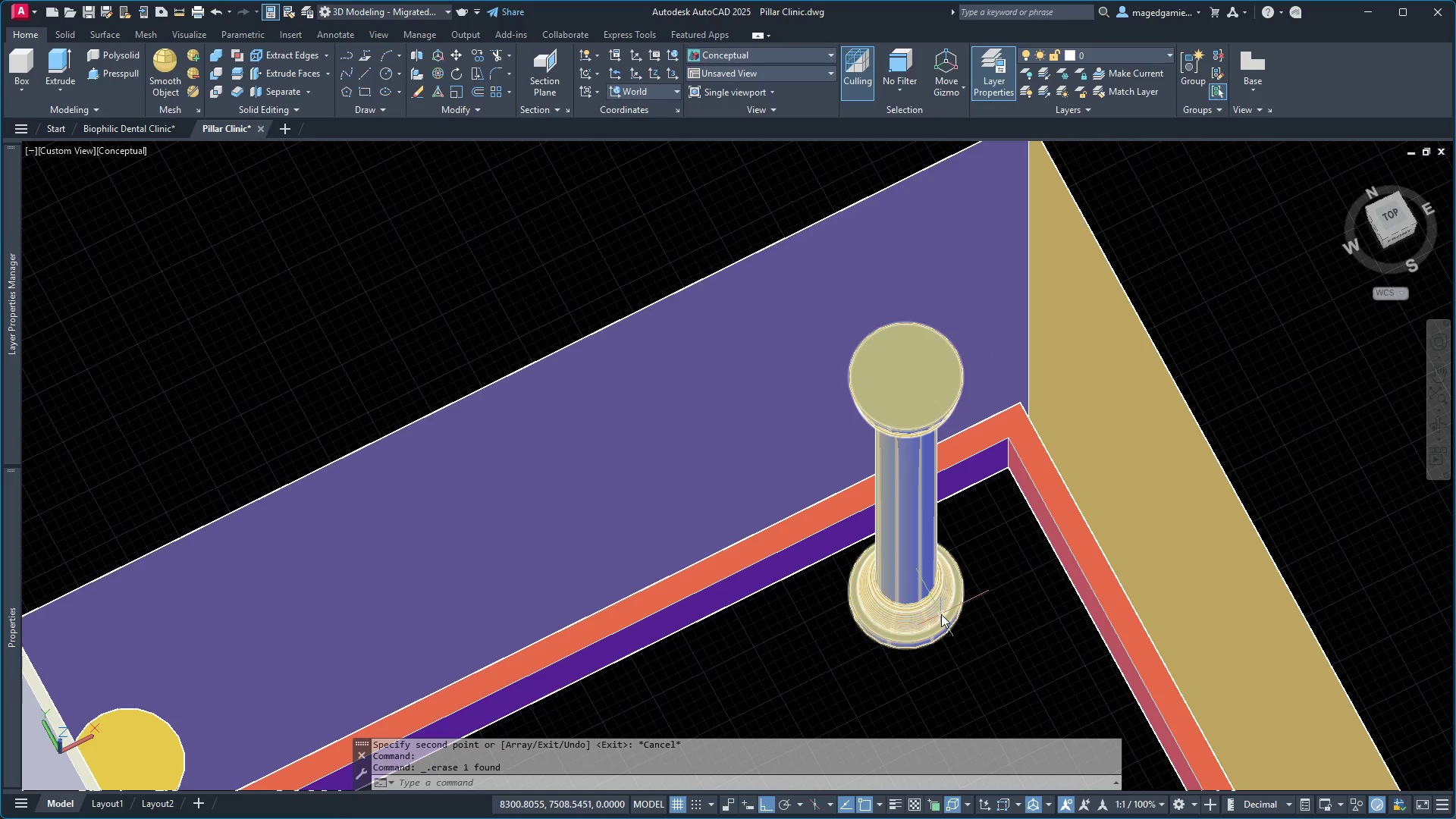 
left_click([941, 614])
 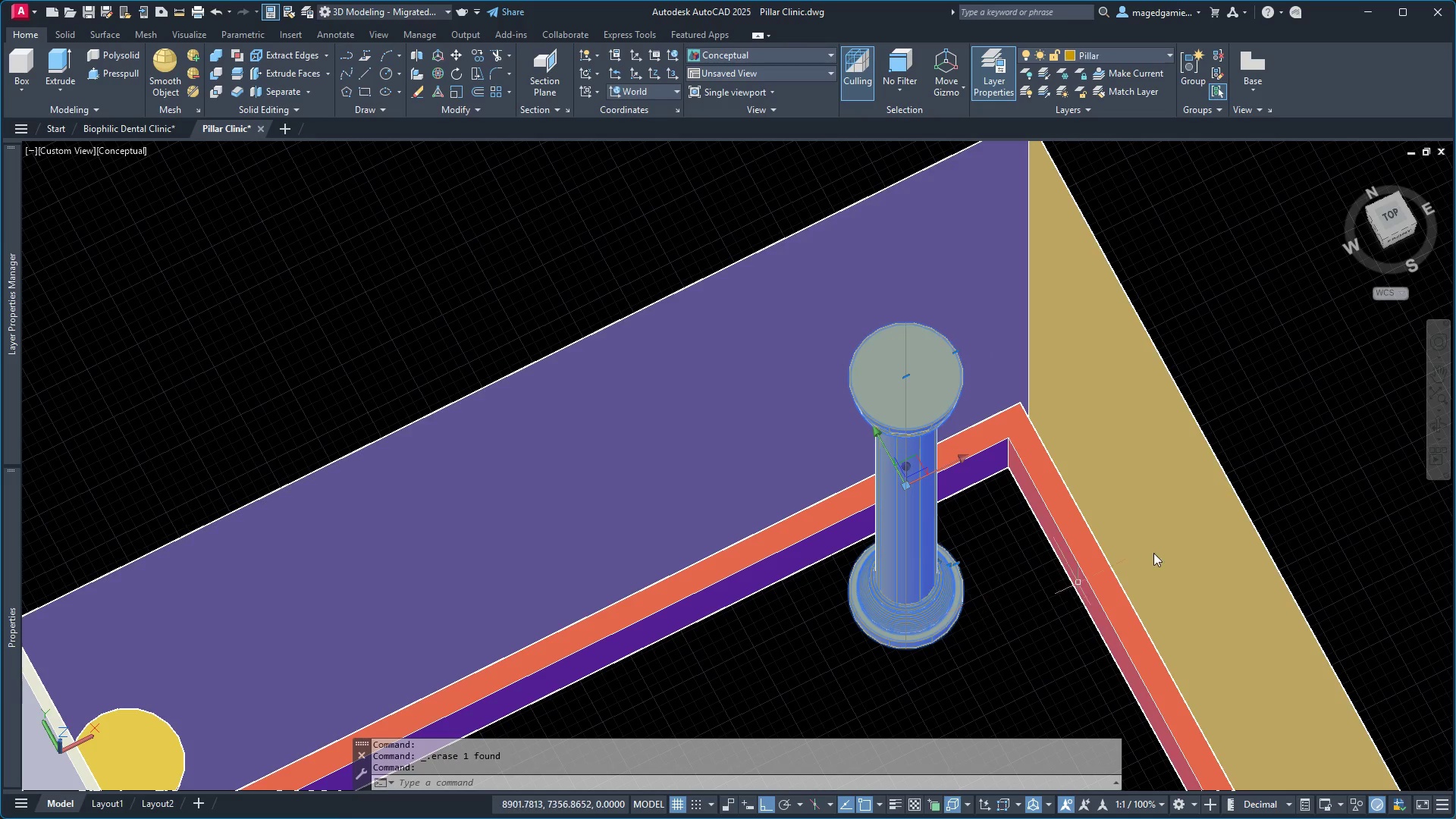 
scroll: coordinate [1176, 488], scroll_direction: down, amount: 1.0
 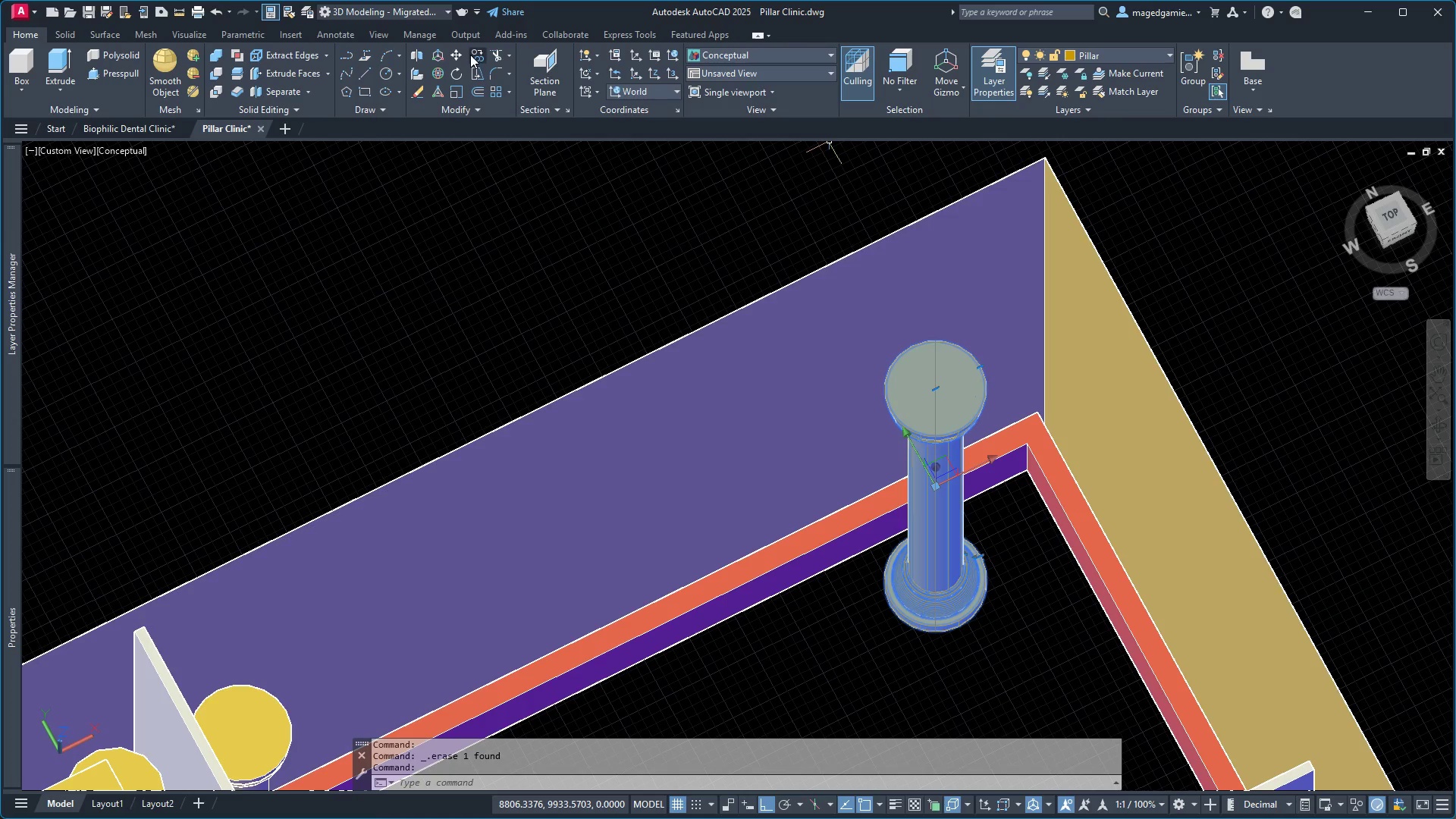 
left_click([457, 52])
 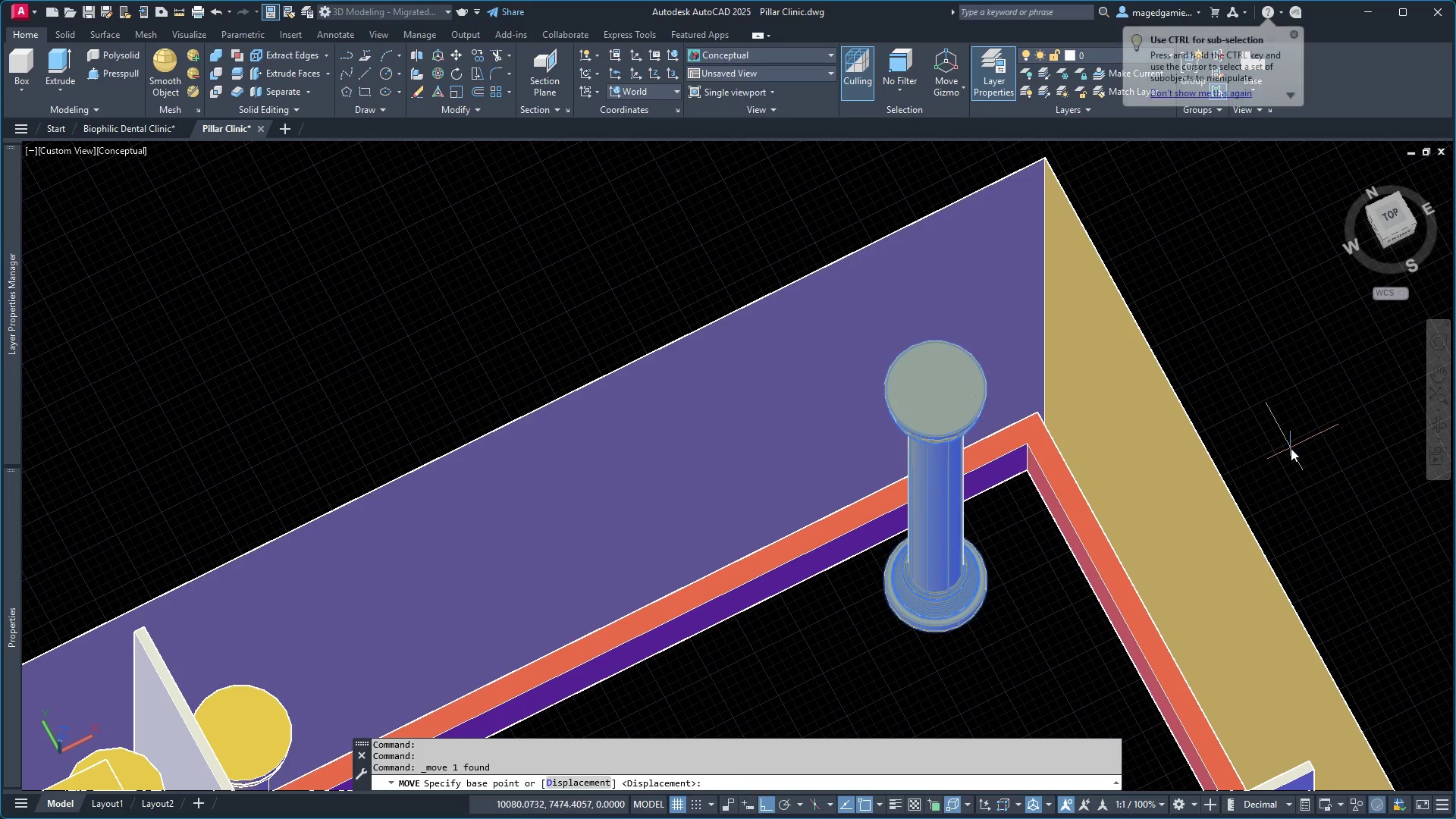 
left_click([1291, 448])
 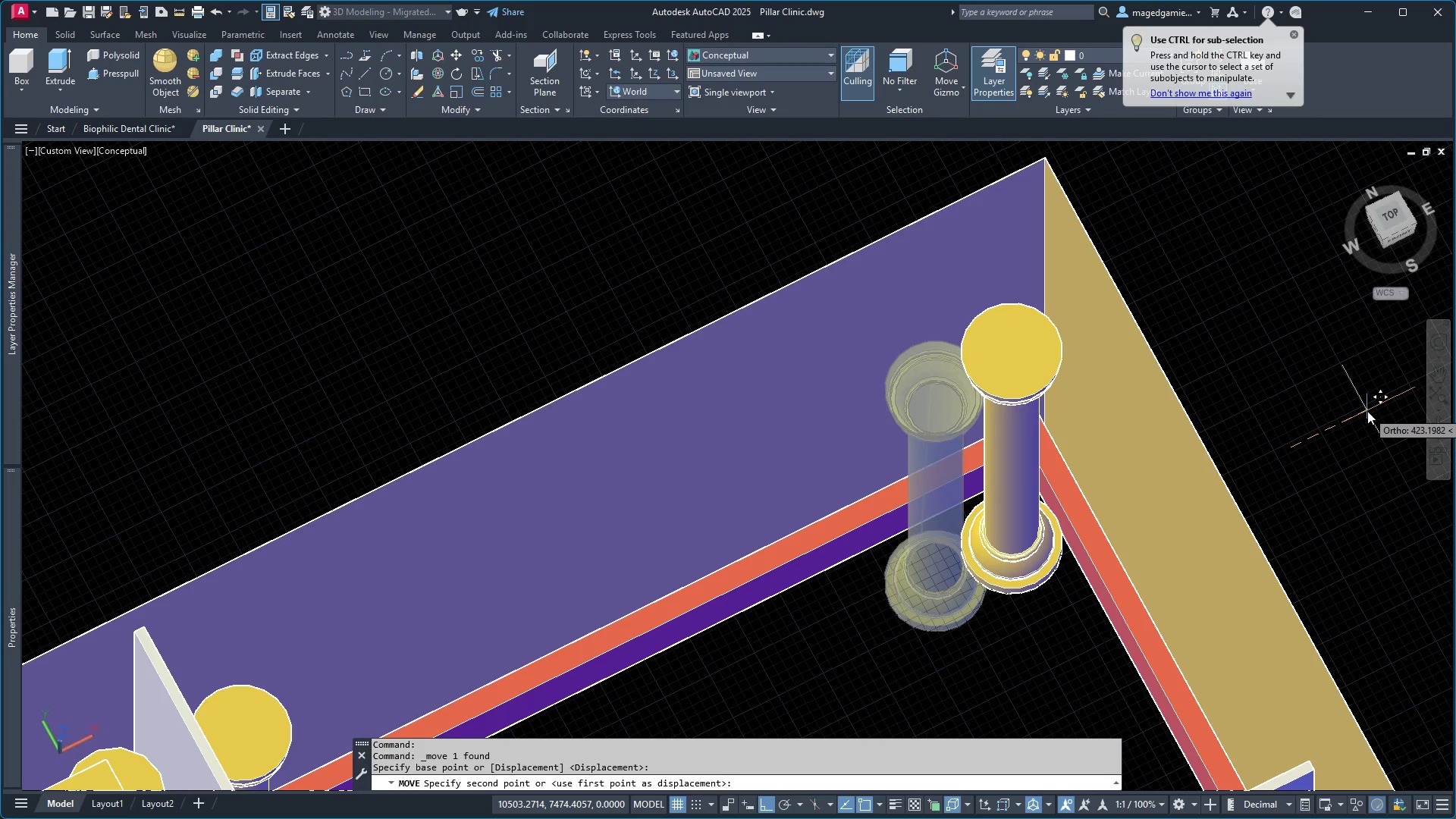 
left_click([1367, 411])
 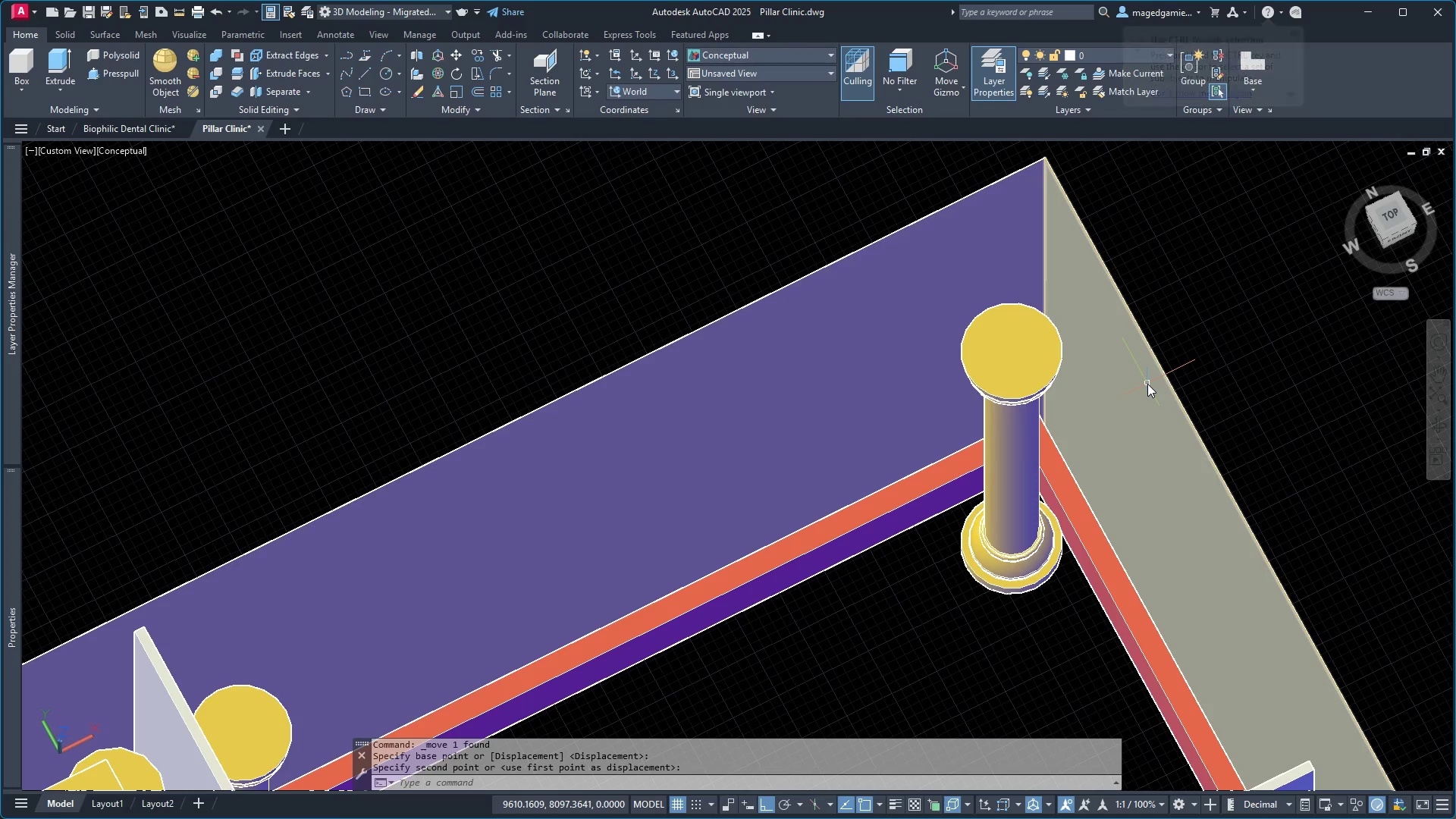 
scroll: coordinate [1147, 384], scroll_direction: down, amount: 2.0
 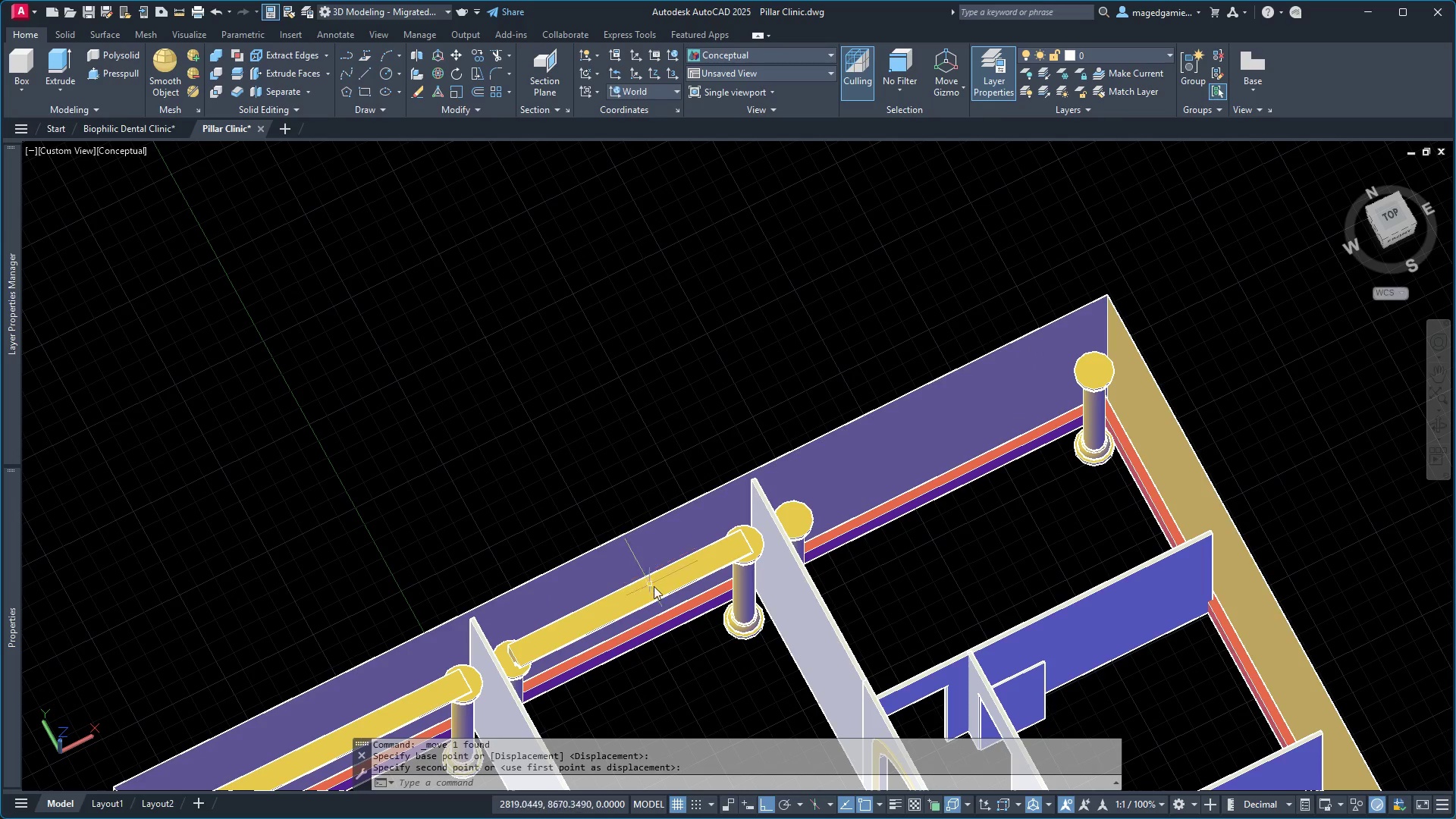 
left_click([659, 588])
 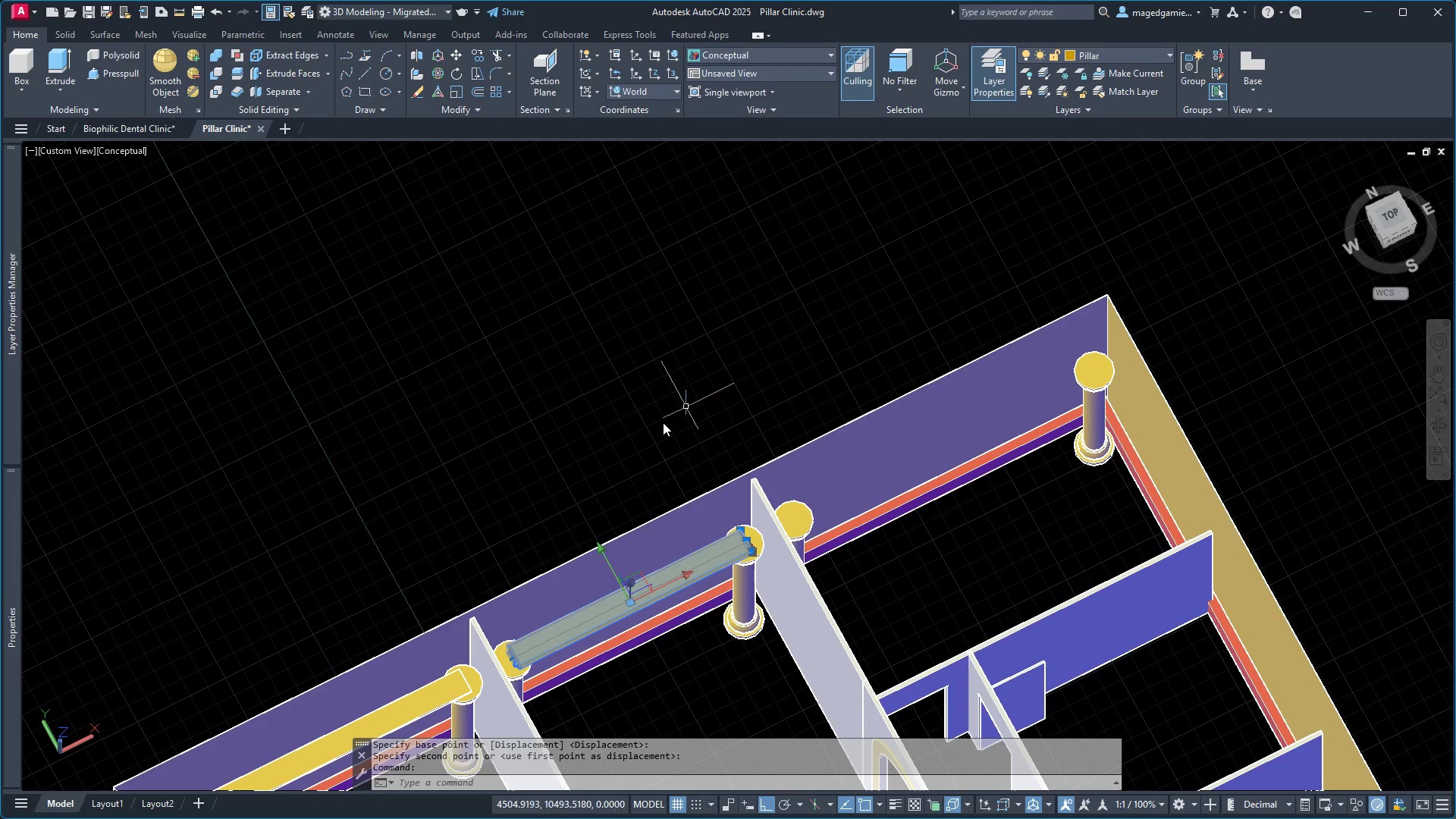 
scroll: coordinate [623, 470], scroll_direction: up, amount: 1.0
 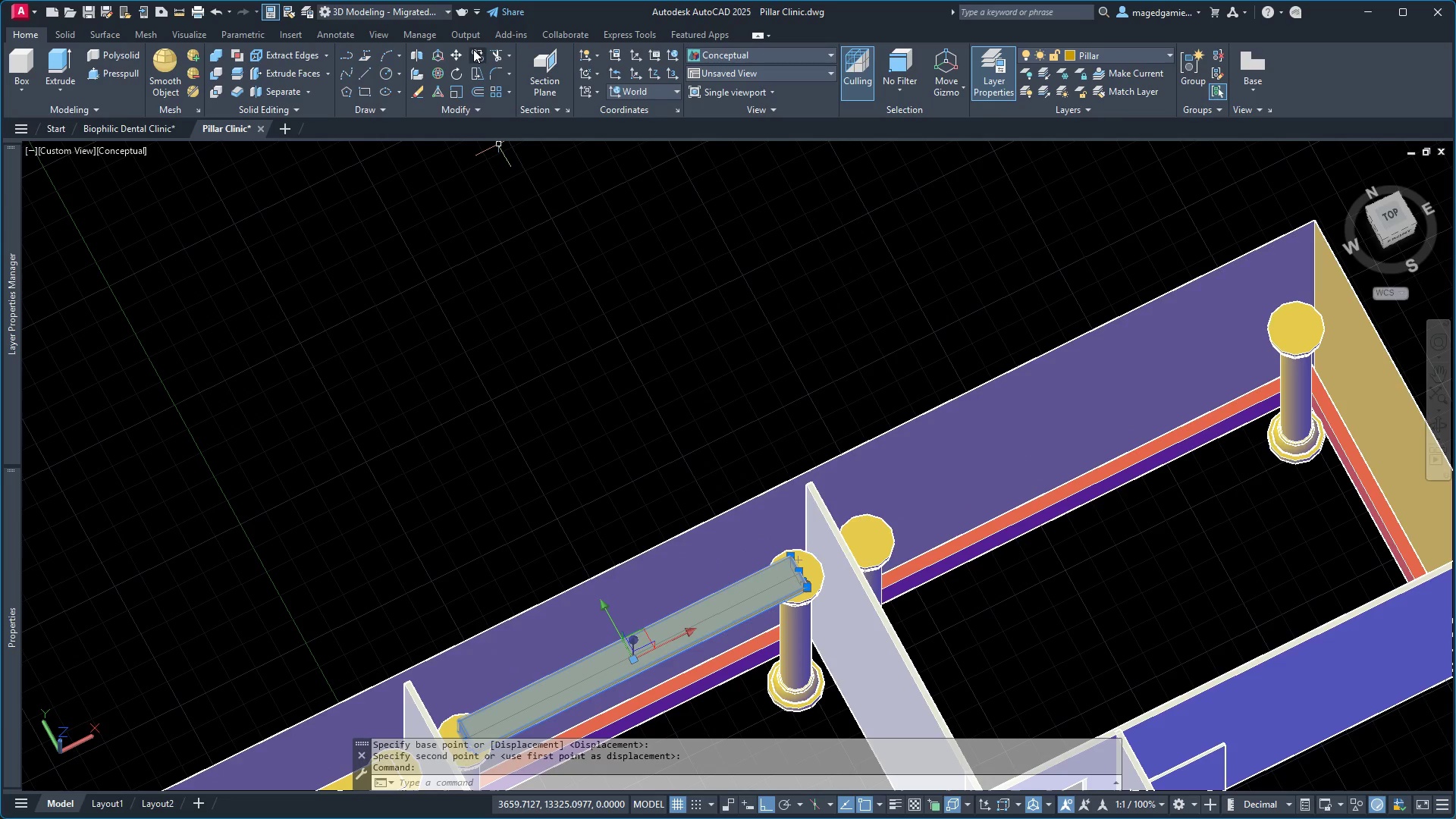 
left_click([478, 49])
 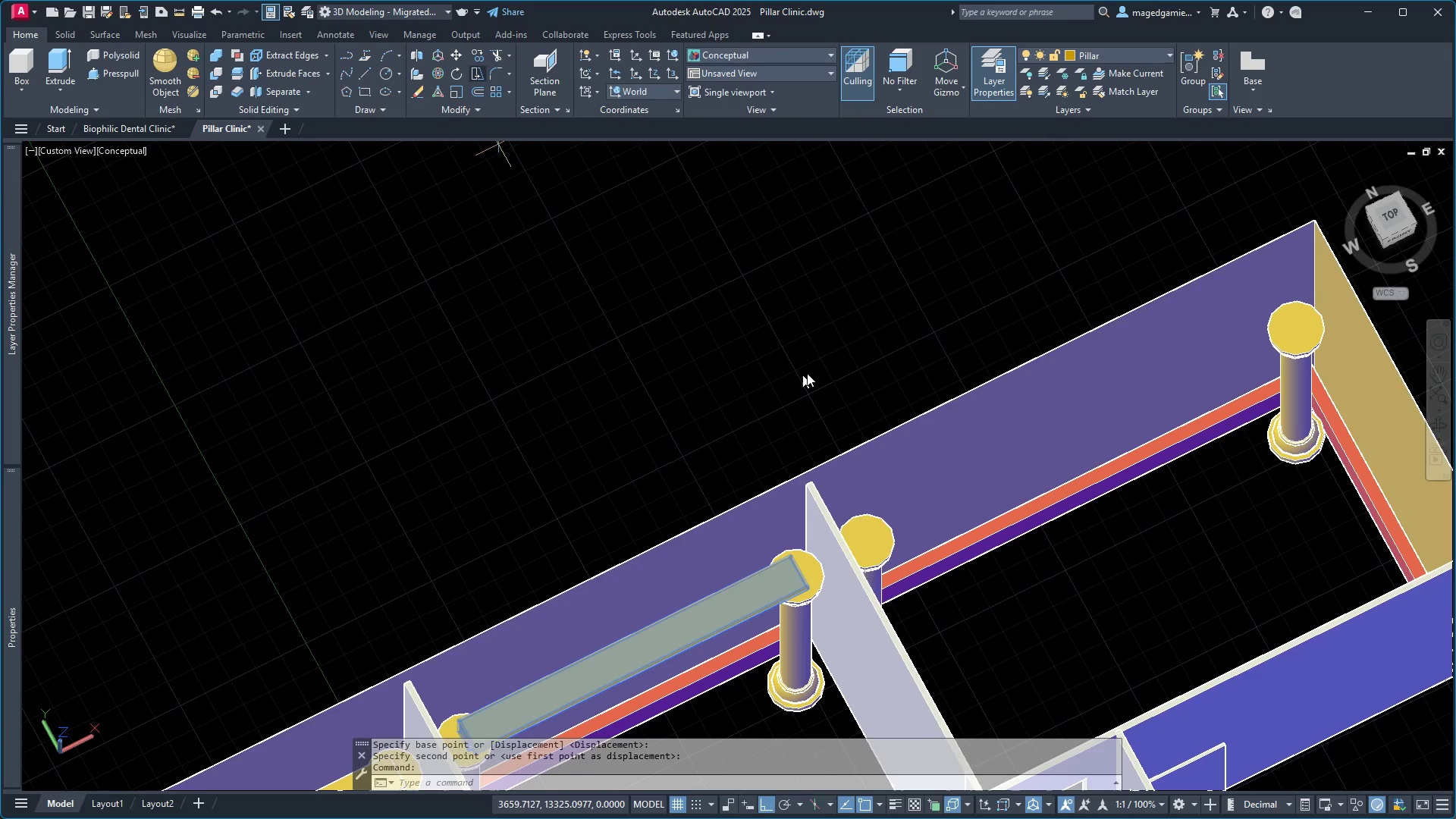 
scroll: coordinate [814, 356], scroll_direction: down, amount: 1.0
 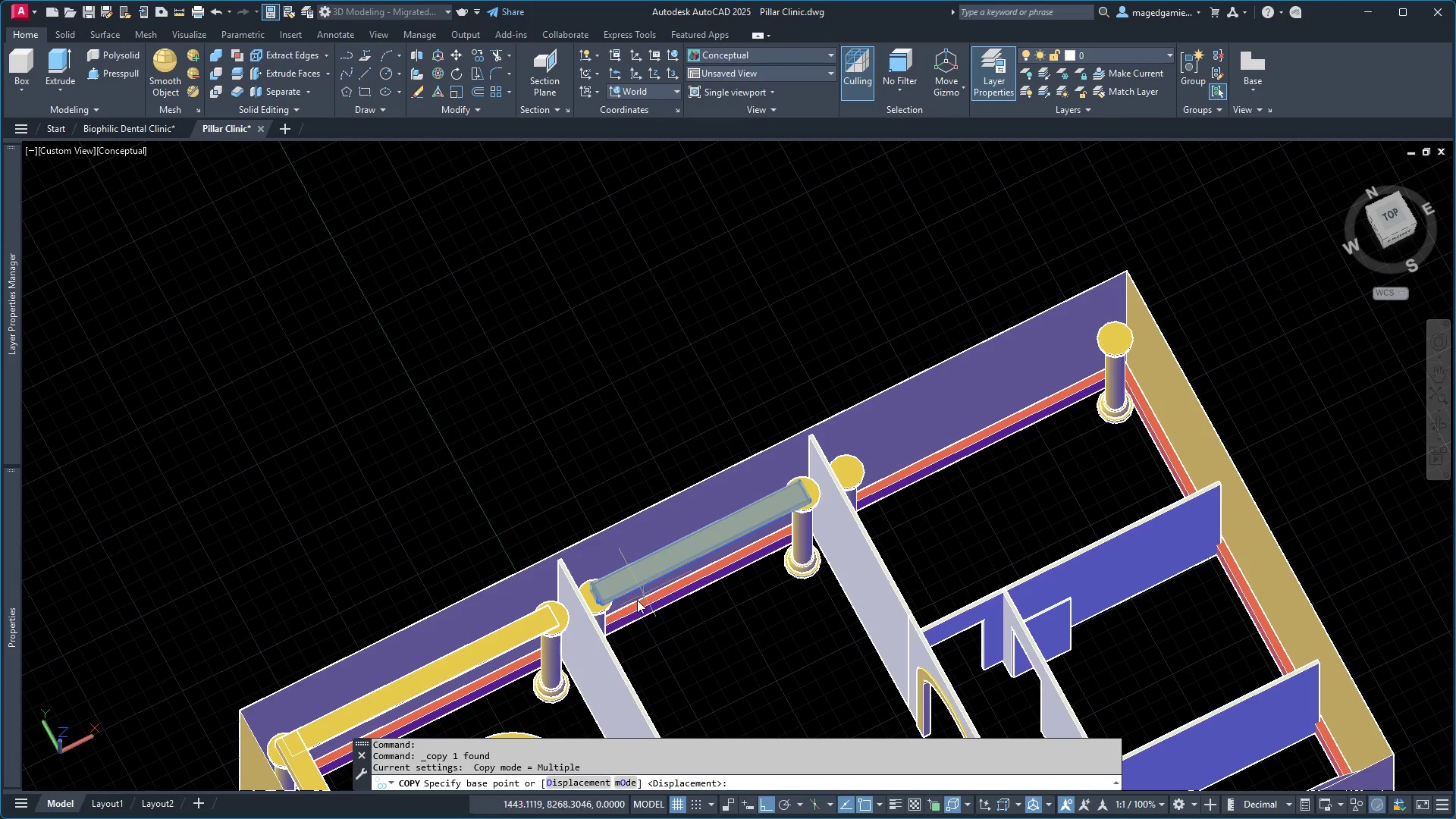 
scroll: coordinate [581, 594], scroll_direction: up, amount: 6.0
 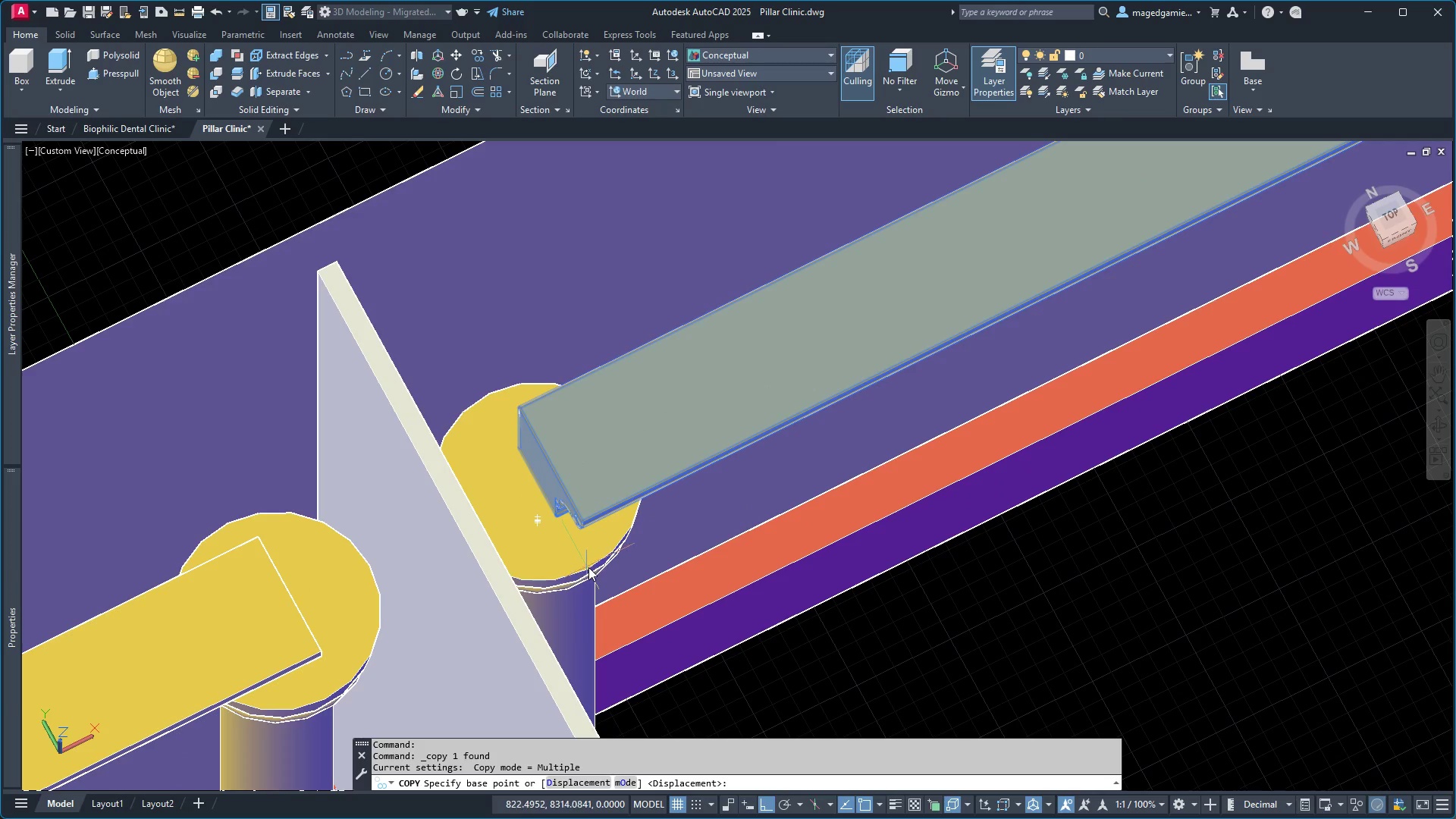 
wait(6.04)
 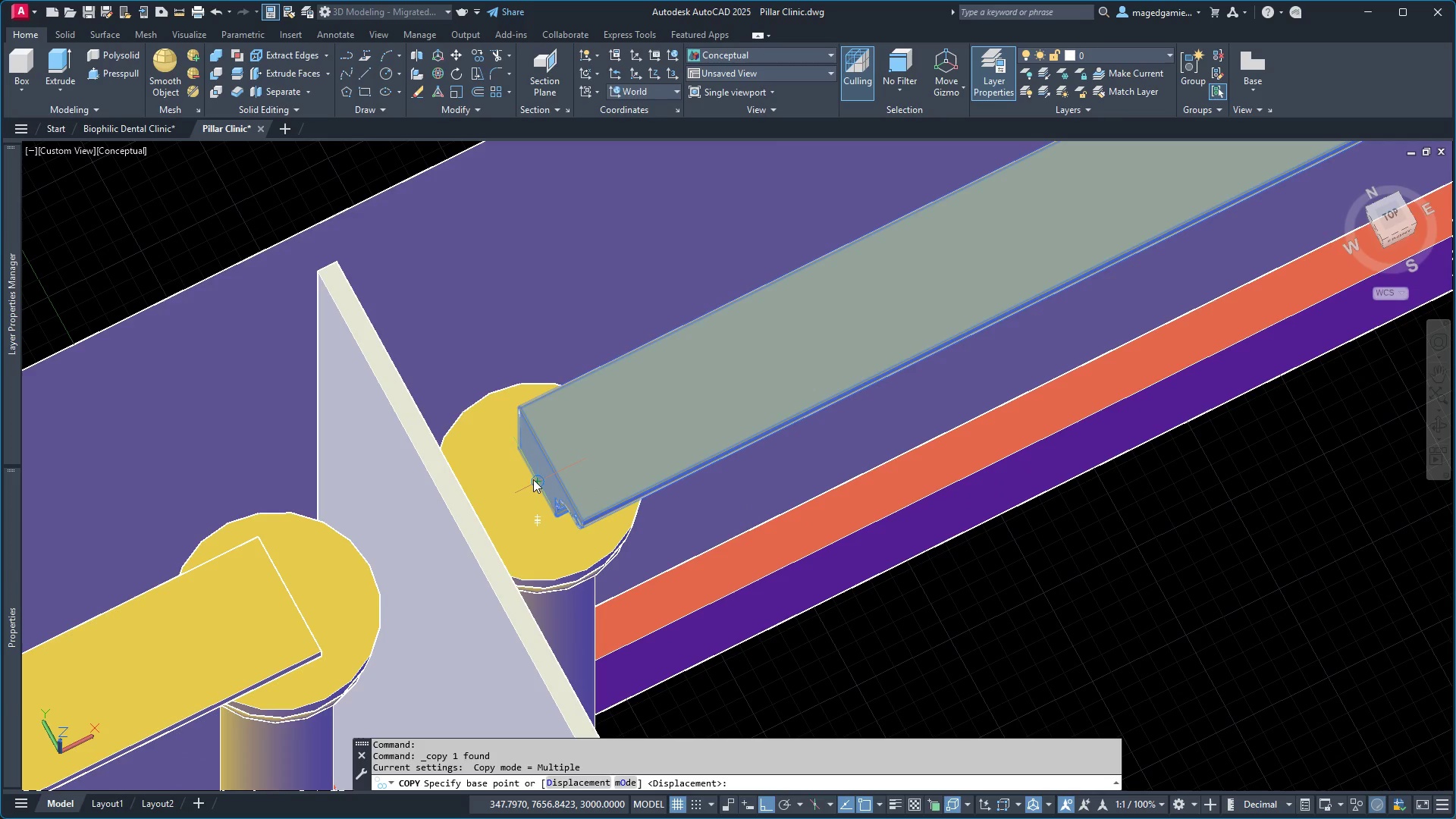 
left_click([536, 488])
 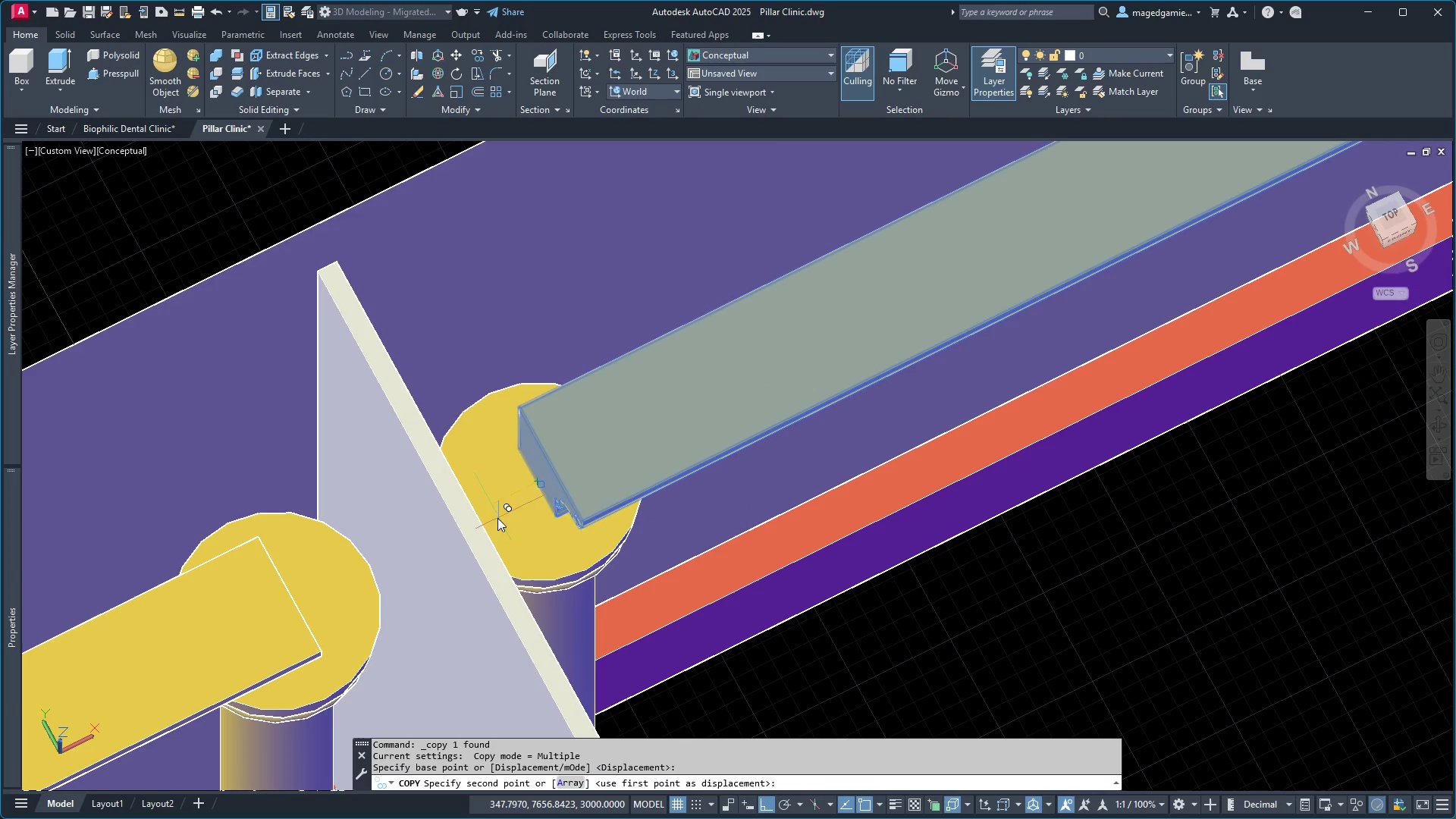 
scroll: coordinate [461, 538], scroll_direction: down, amount: 4.0
 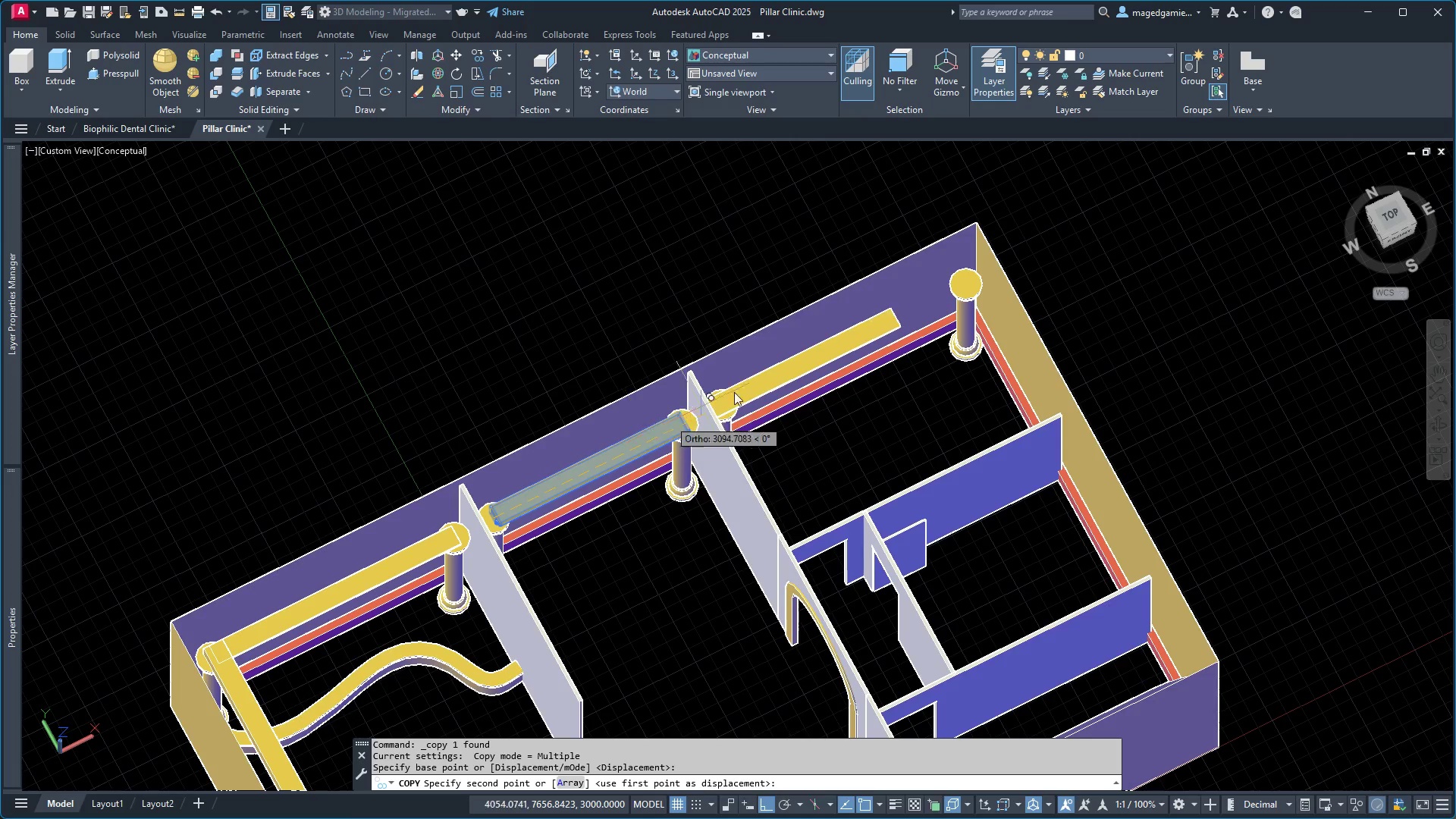 
scroll: coordinate [761, 362], scroll_direction: up, amount: 4.0
 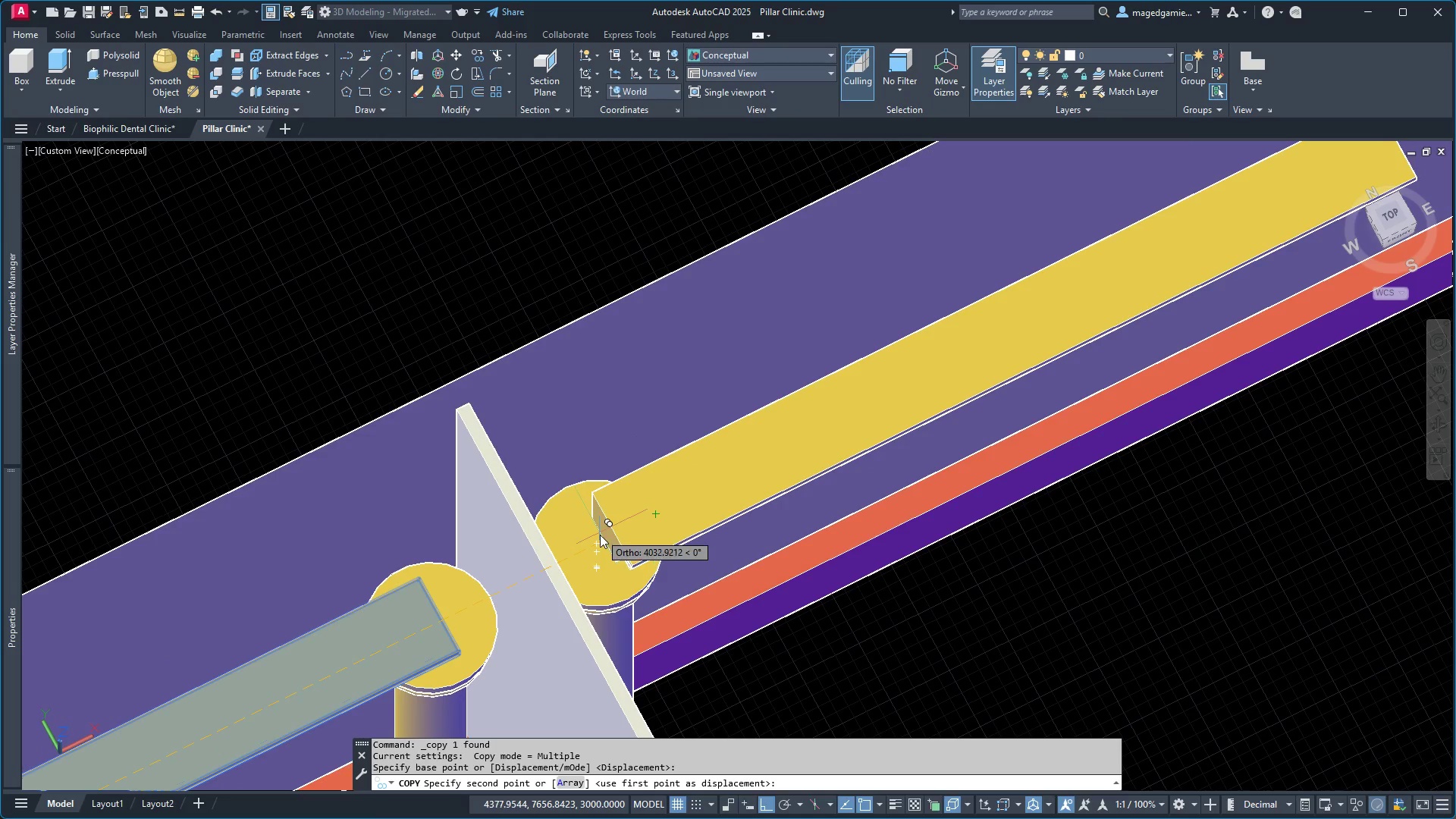 
left_click([596, 545])
 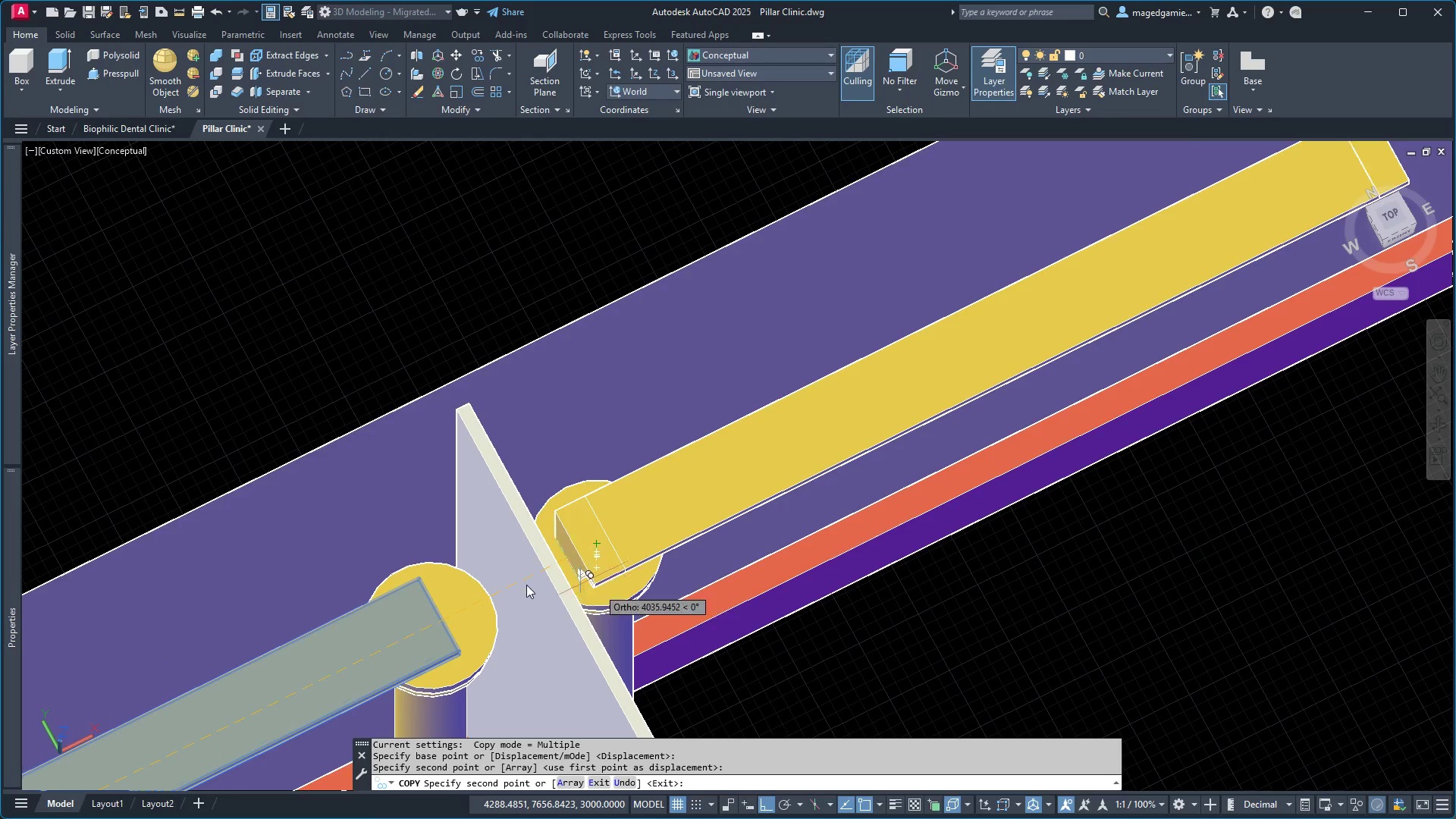 
scroll: coordinate [447, 585], scroll_direction: down, amount: 2.0
 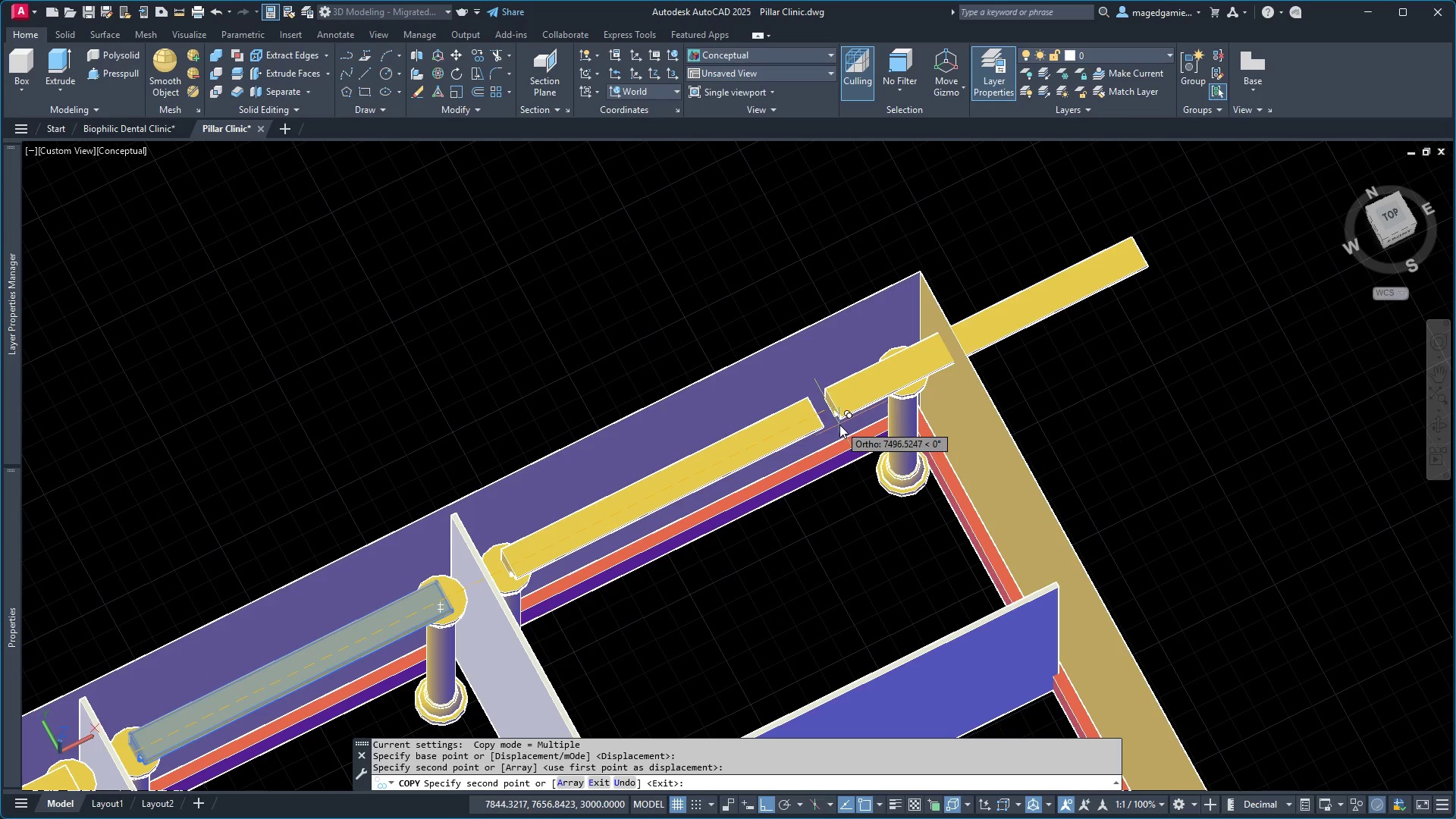 
key(Escape)
 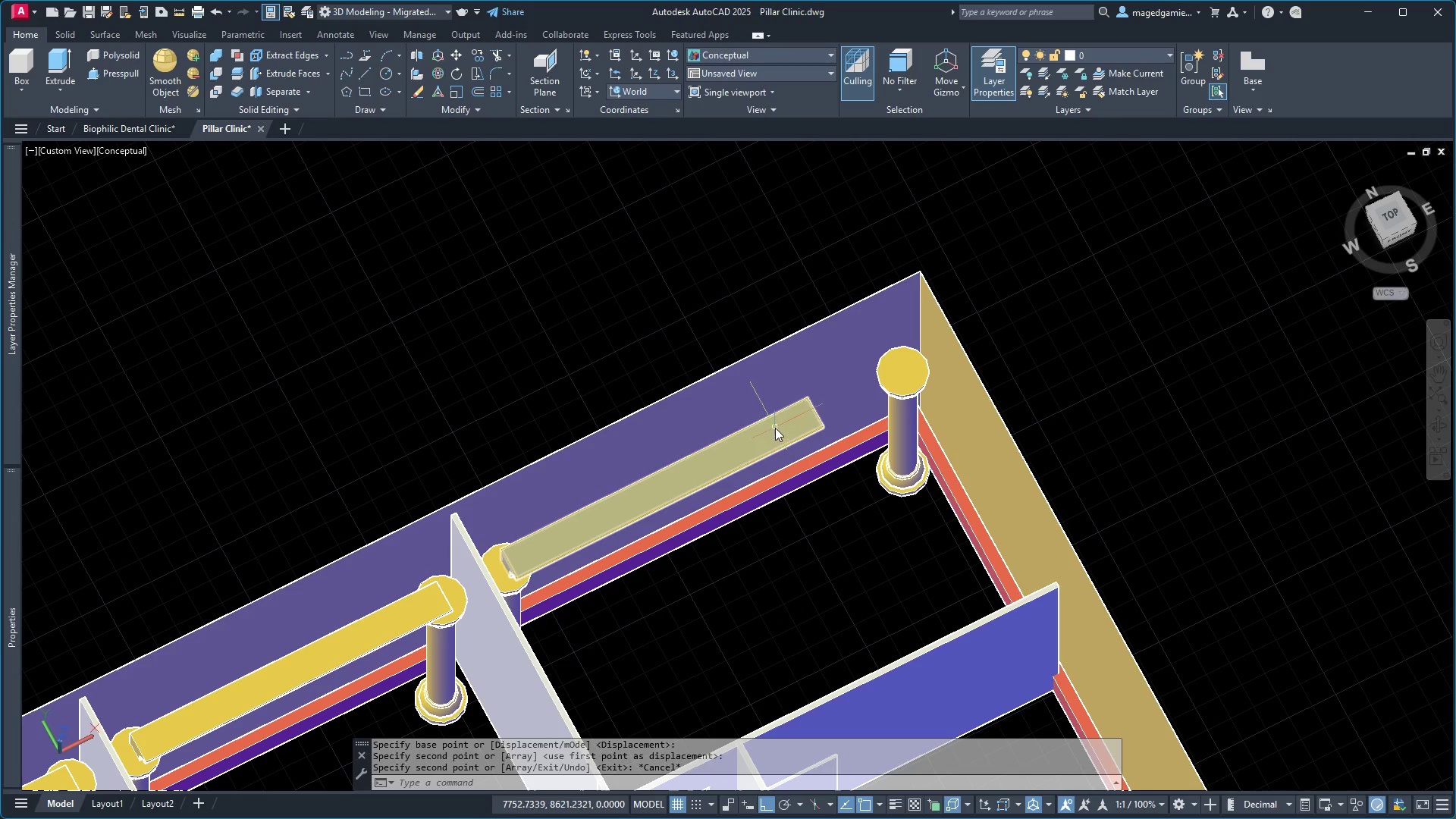 
left_click([775, 428])
 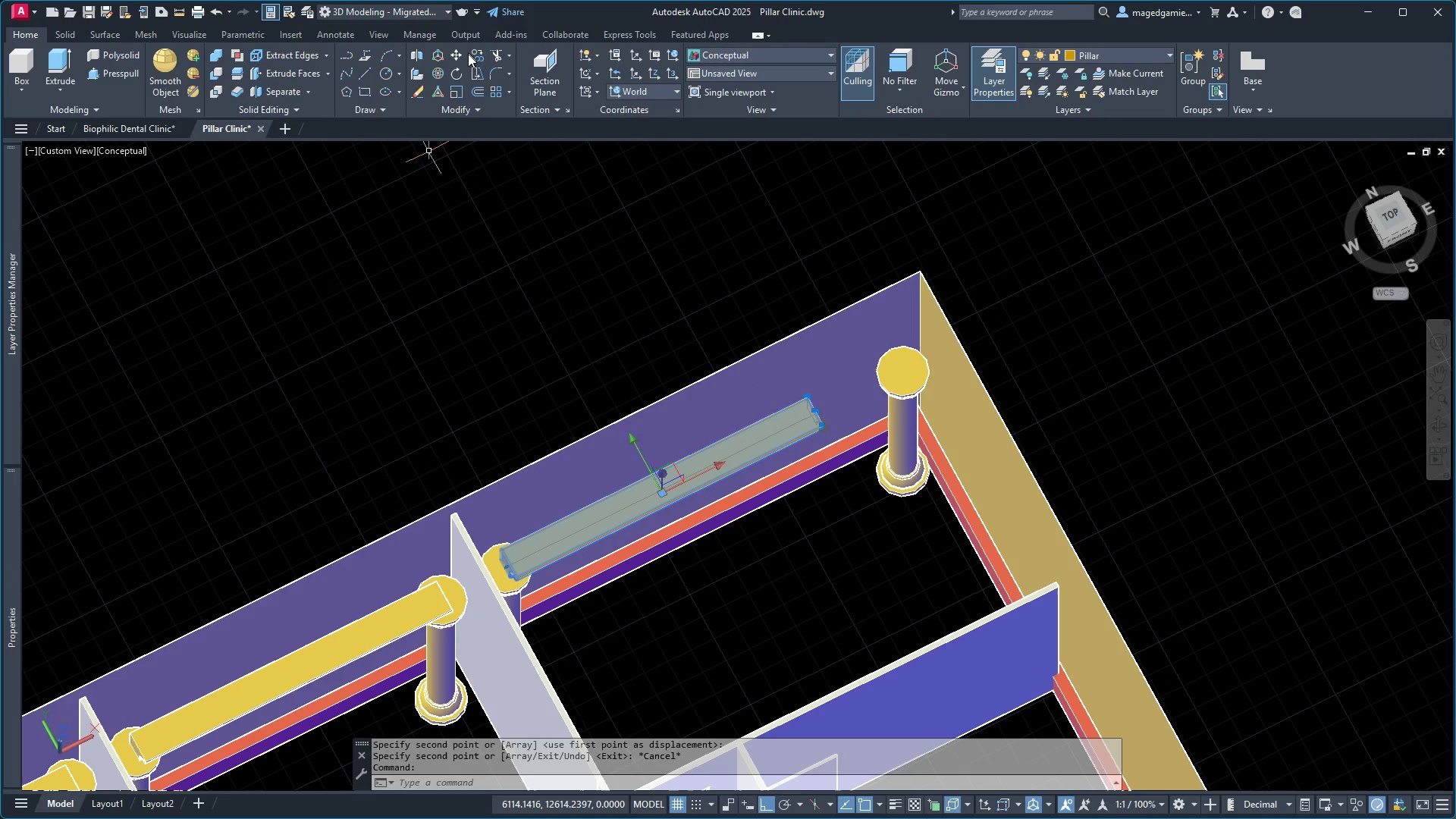 
left_click([476, 55])
 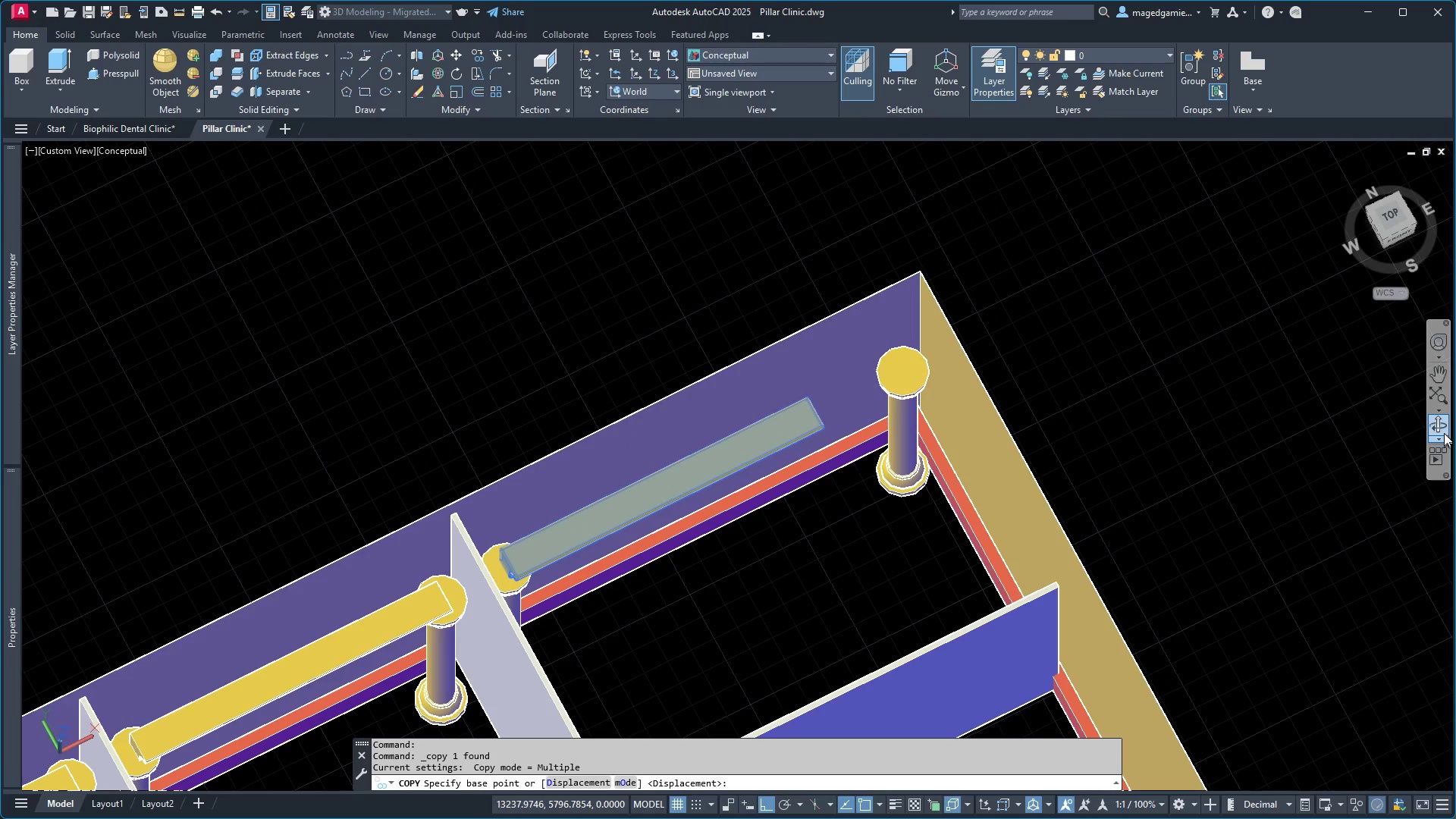 
left_click([1445, 430])
 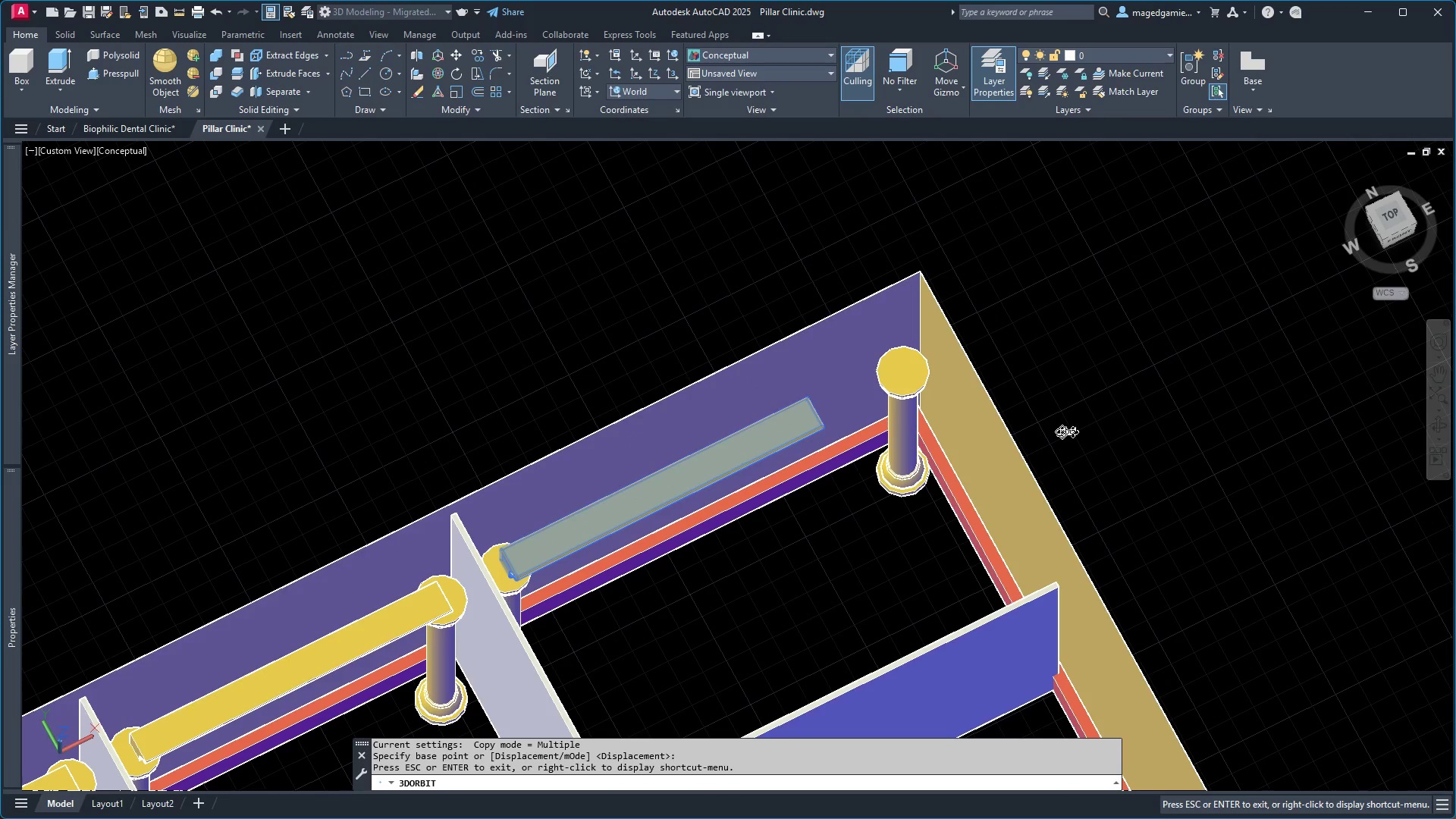 
left_click_drag(start_coordinate=[997, 446], to_coordinate=[842, 414])
 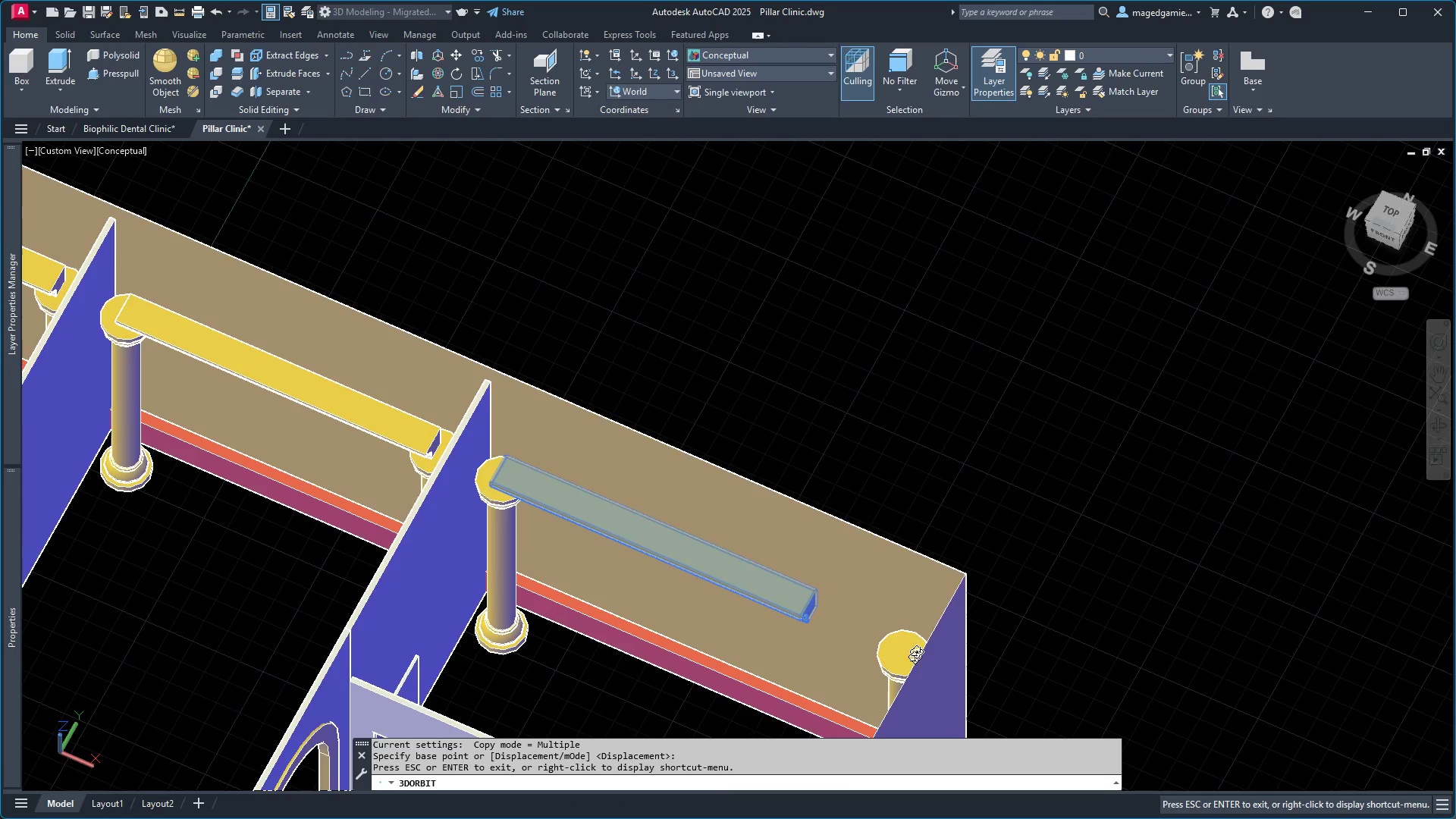 
scroll: coordinate [915, 686], scroll_direction: up, amount: 10.0
 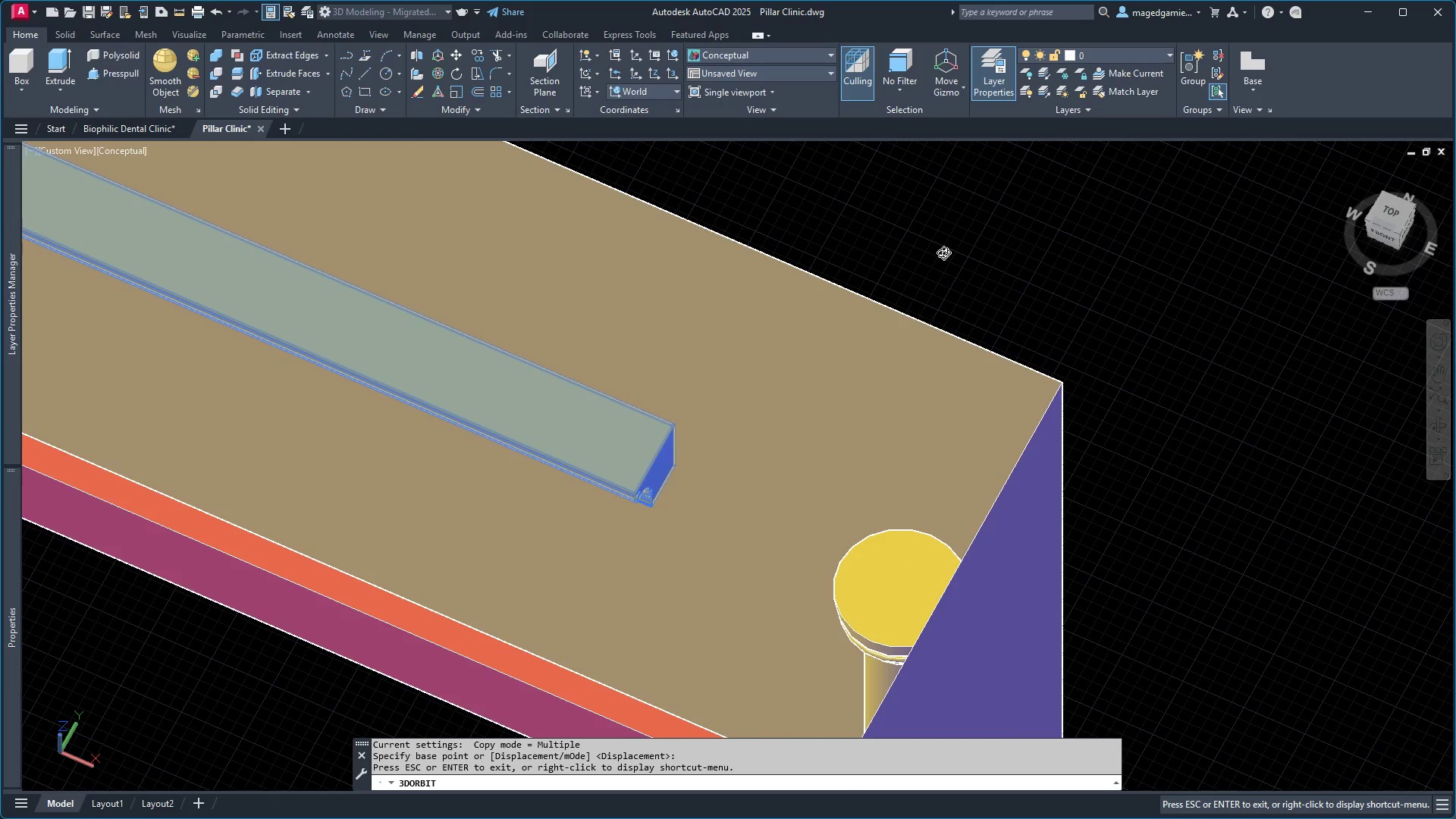 
right_click([943, 249])
 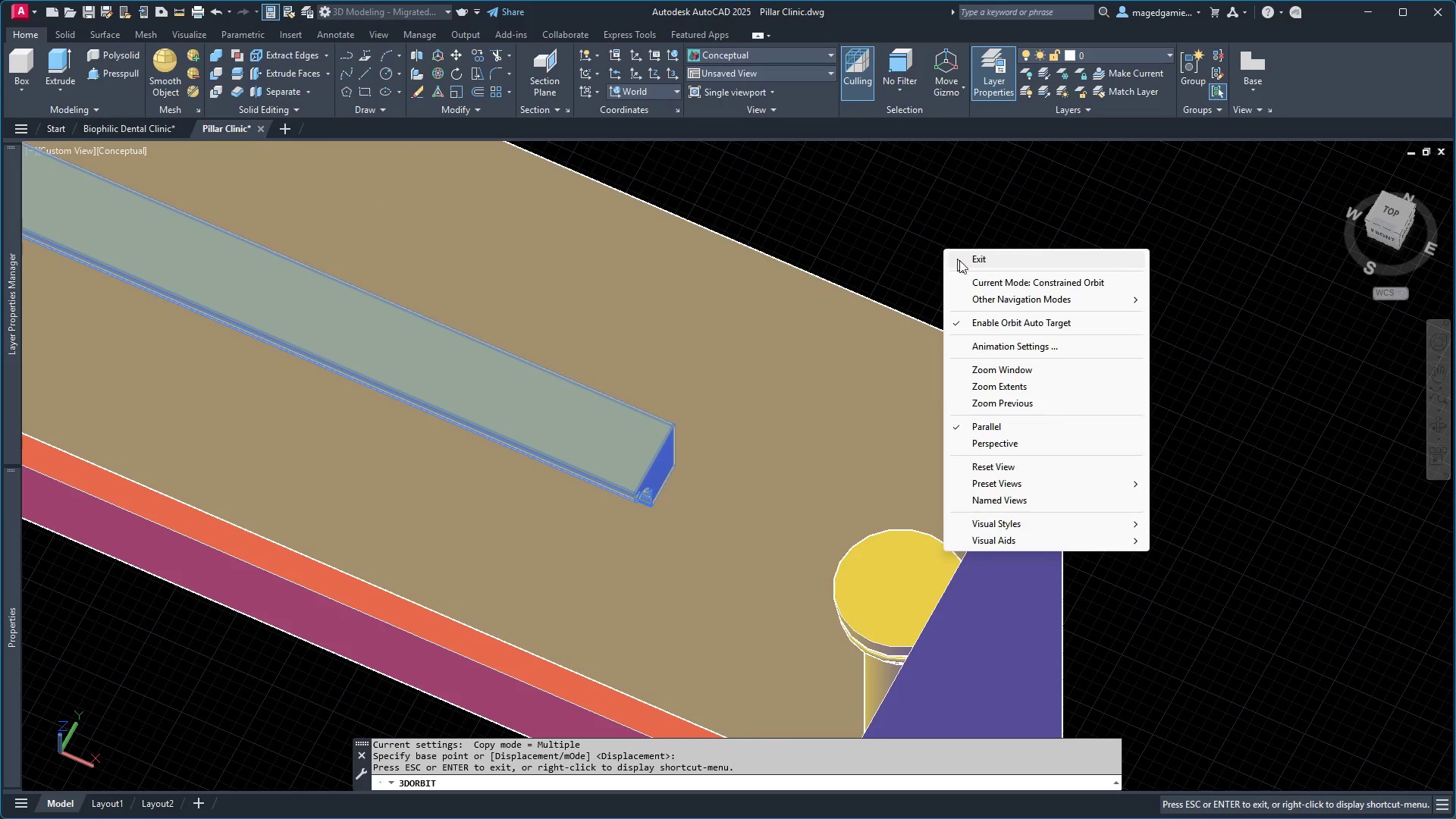 
left_click([961, 260])
 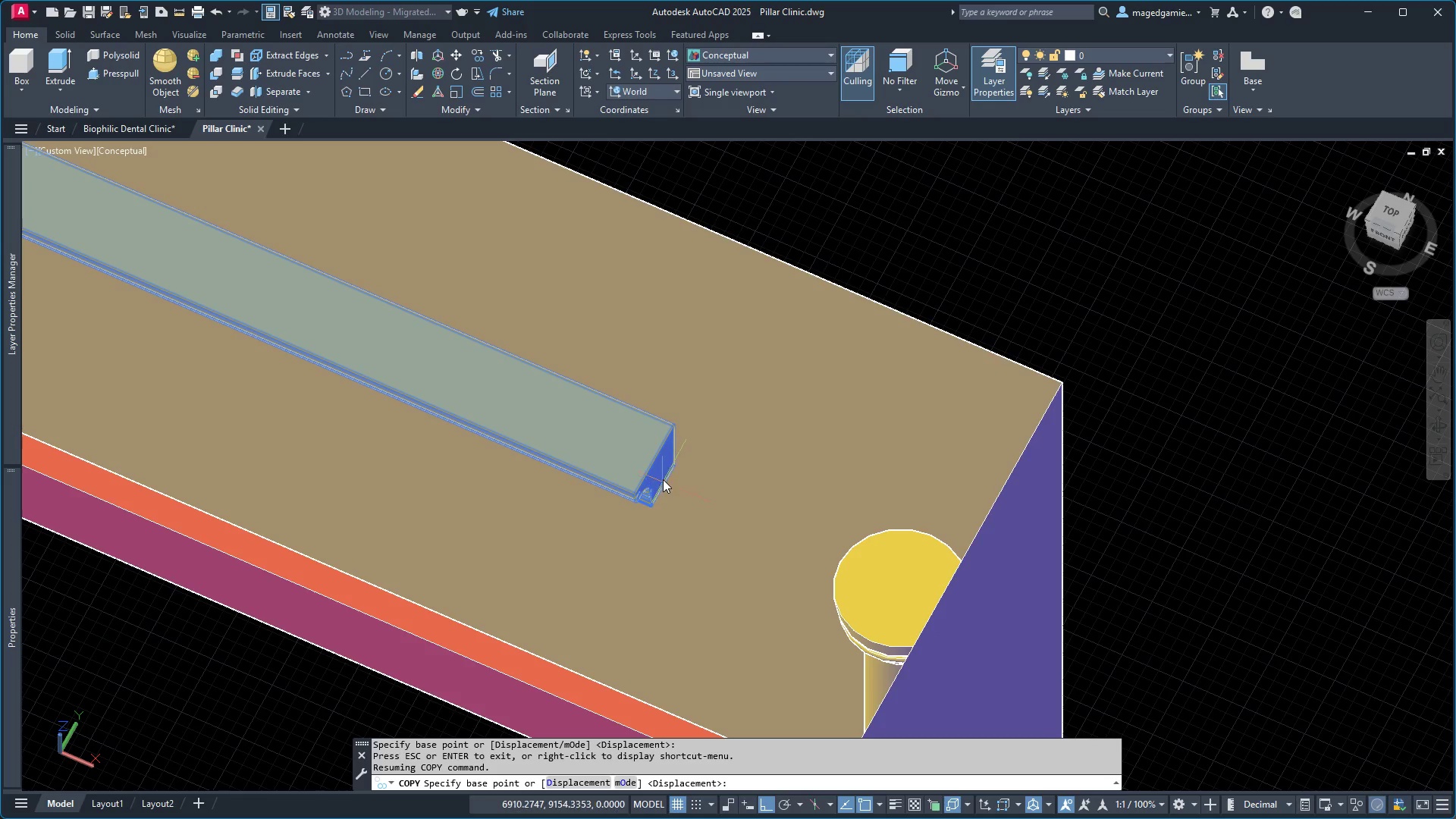 
scroll: coordinate [663, 479], scroll_direction: up, amount: 3.0
 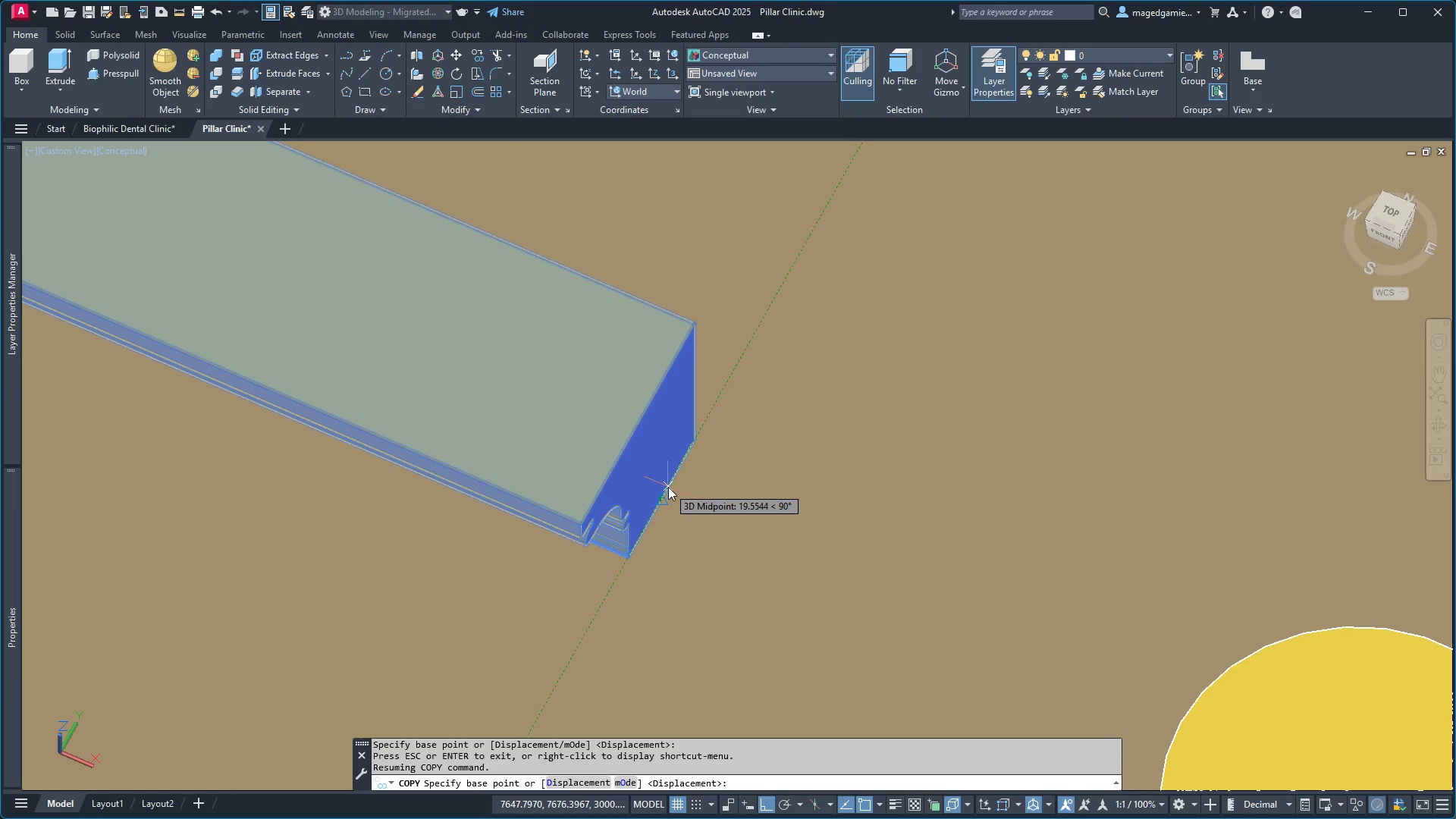 
left_click([664, 497])
 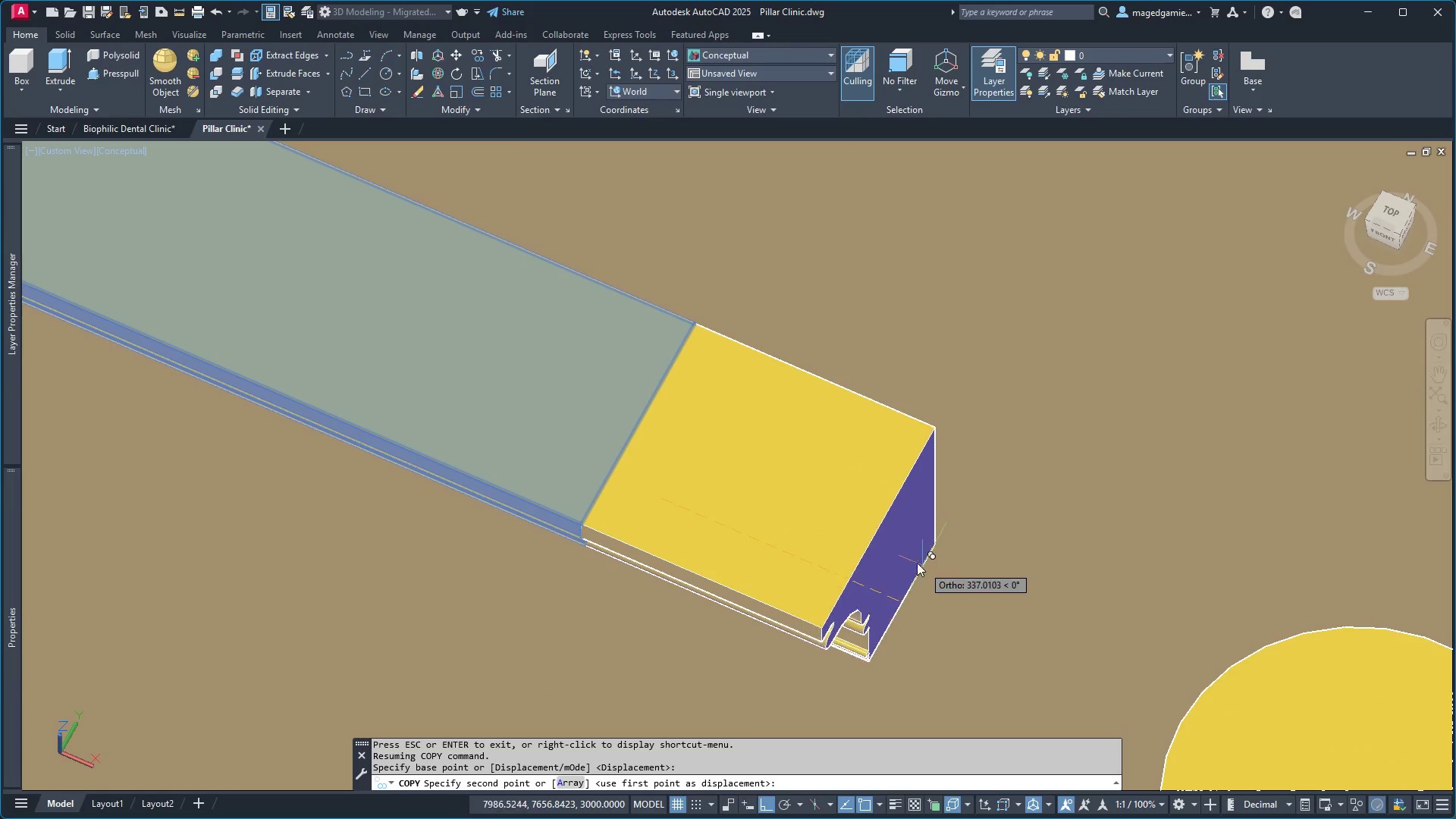 
scroll: coordinate [886, 548], scroll_direction: down, amount: 2.0
 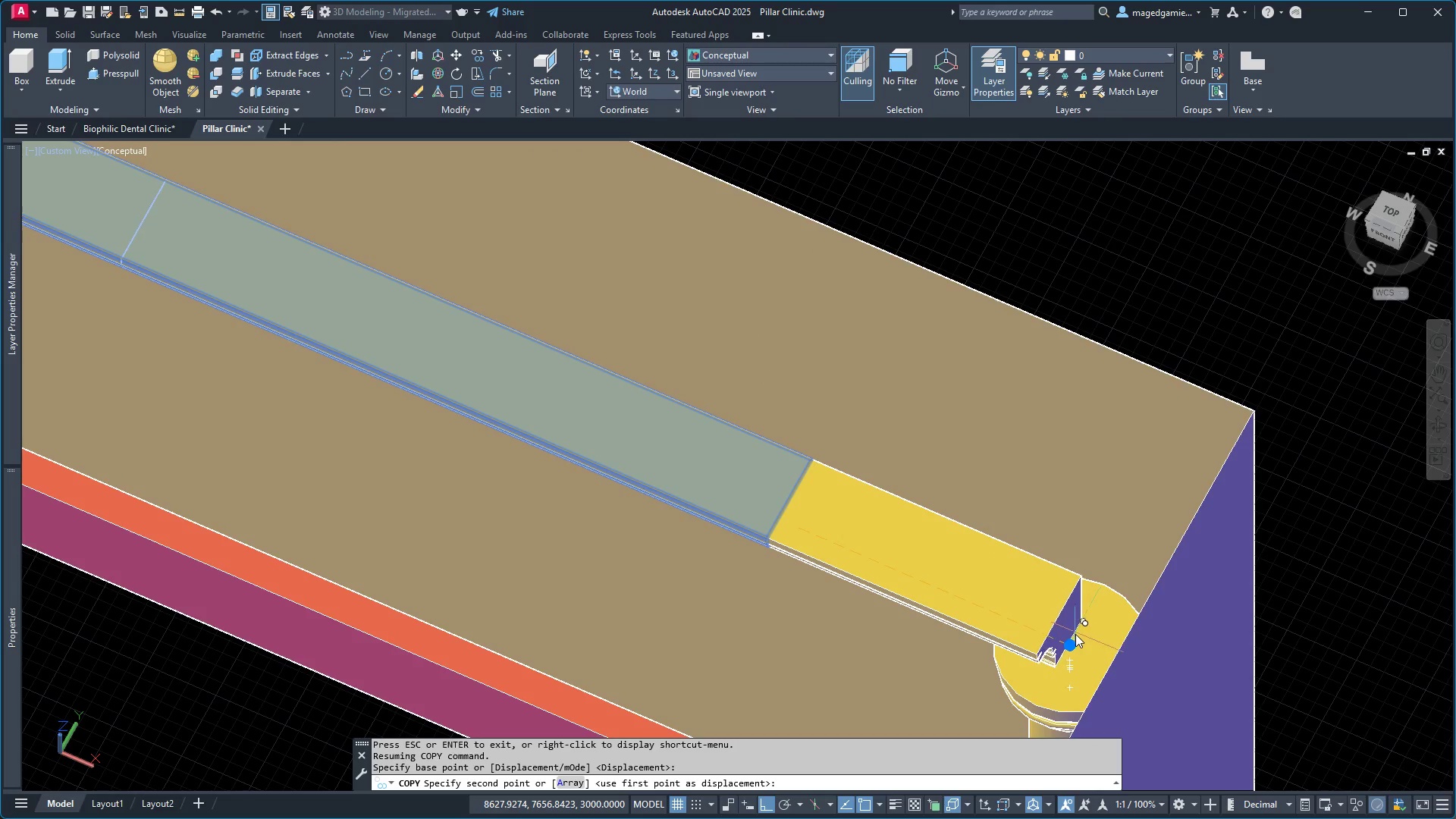 
left_click([1072, 641])
 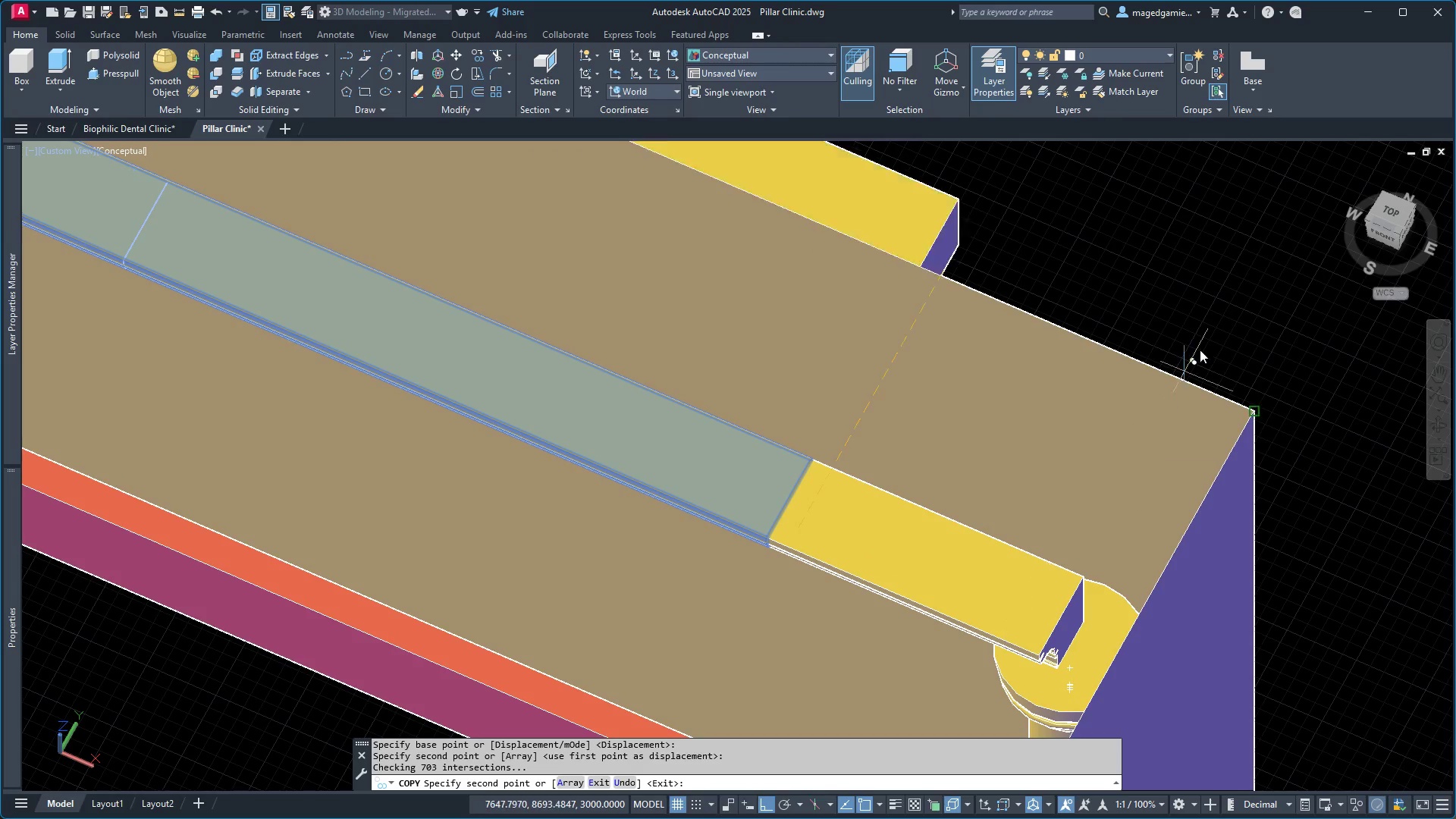 
key(Escape)
 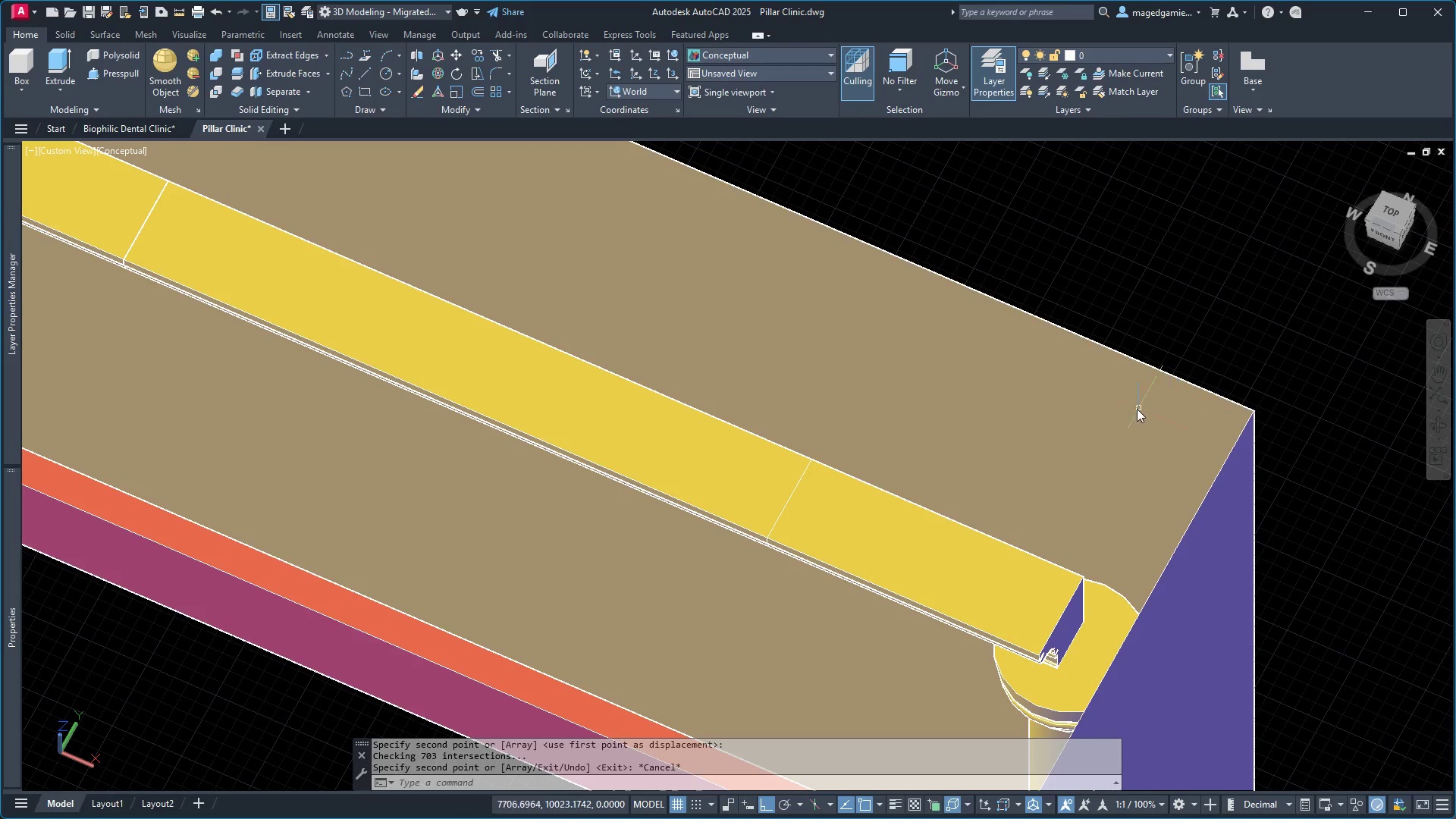 
scroll: coordinate [1200, 388], scroll_direction: down, amount: 1.0
 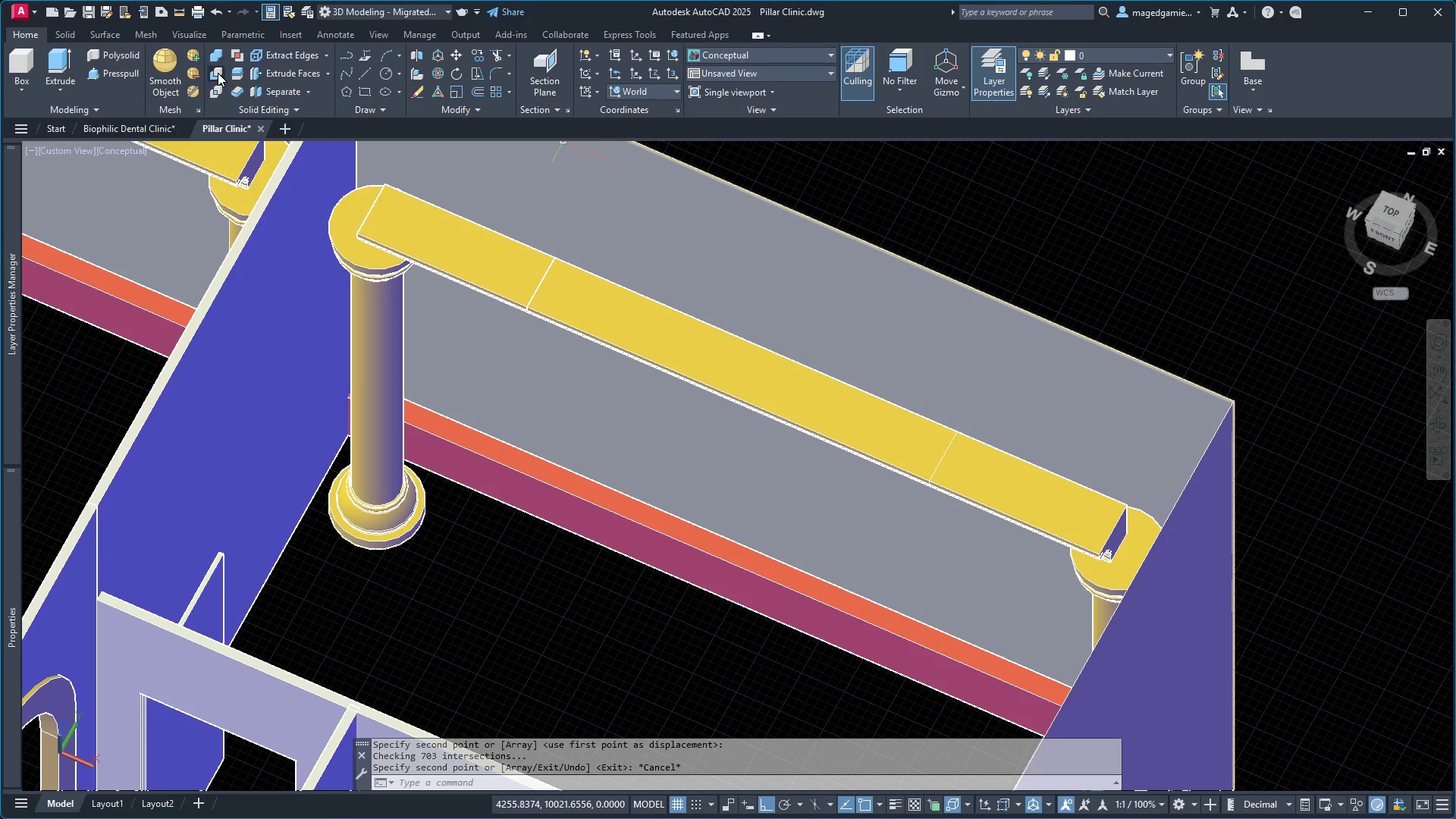 
left_click([215, 52])
 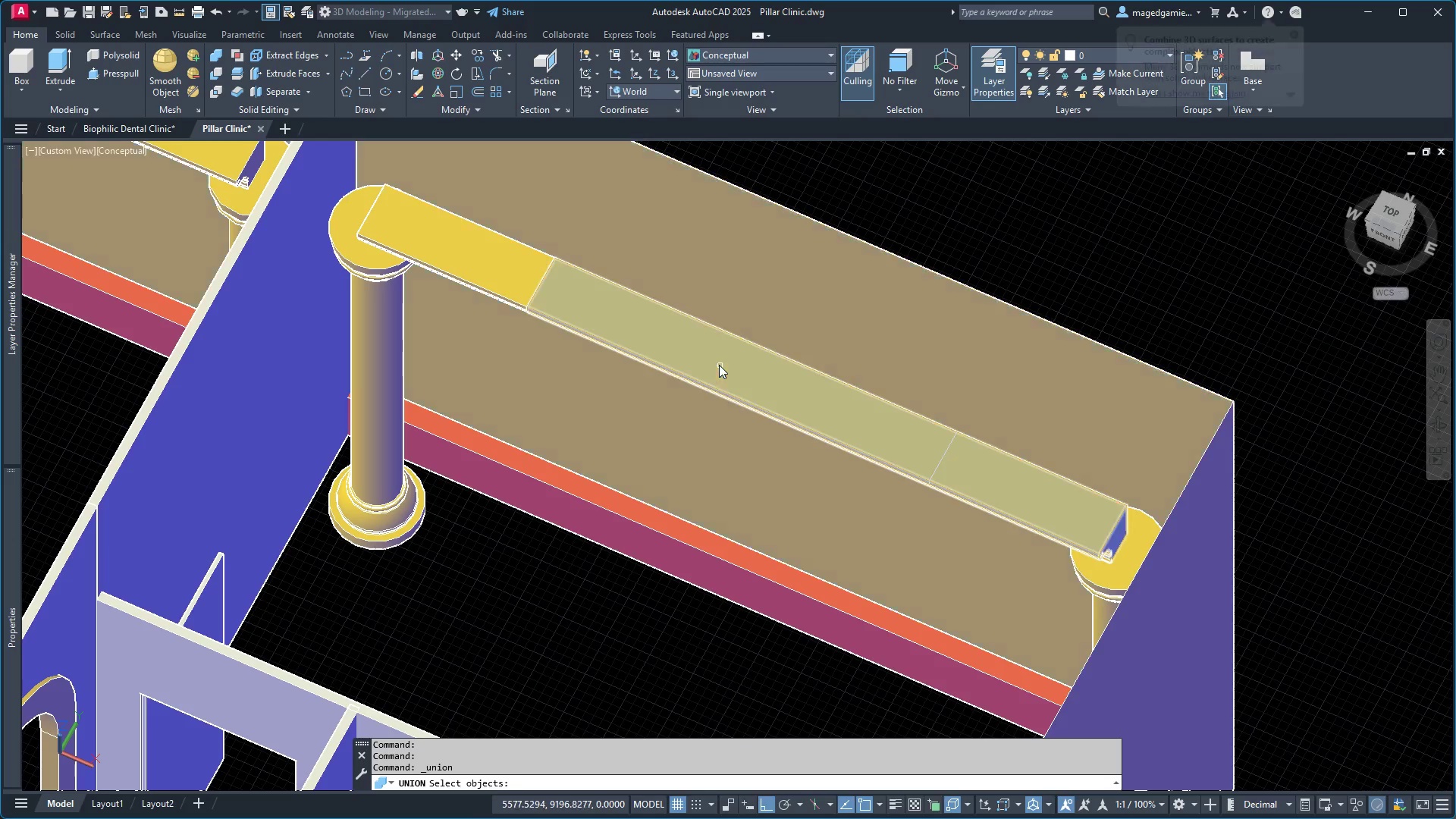 
left_click([714, 358])
 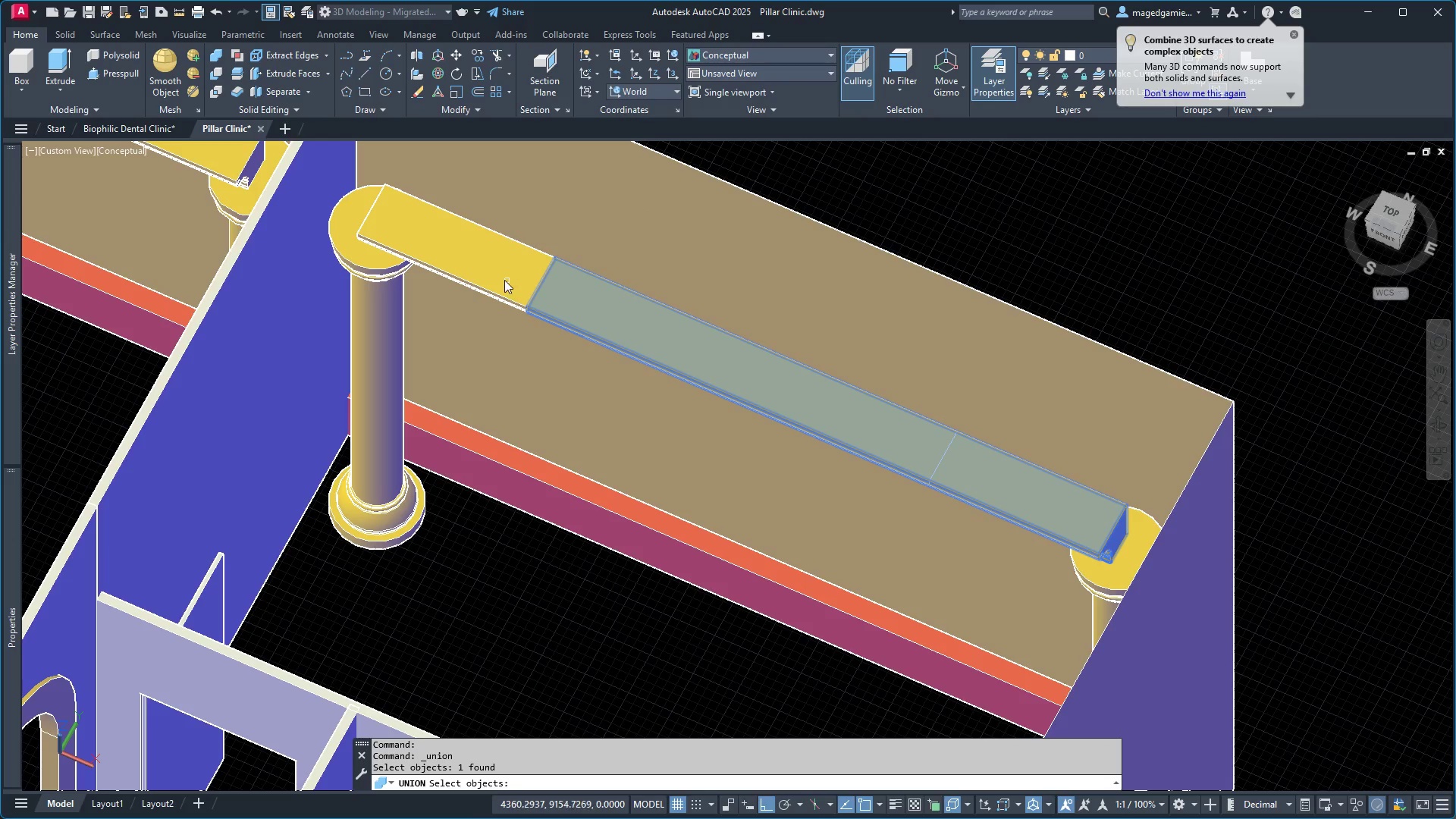 
left_click([499, 280])
 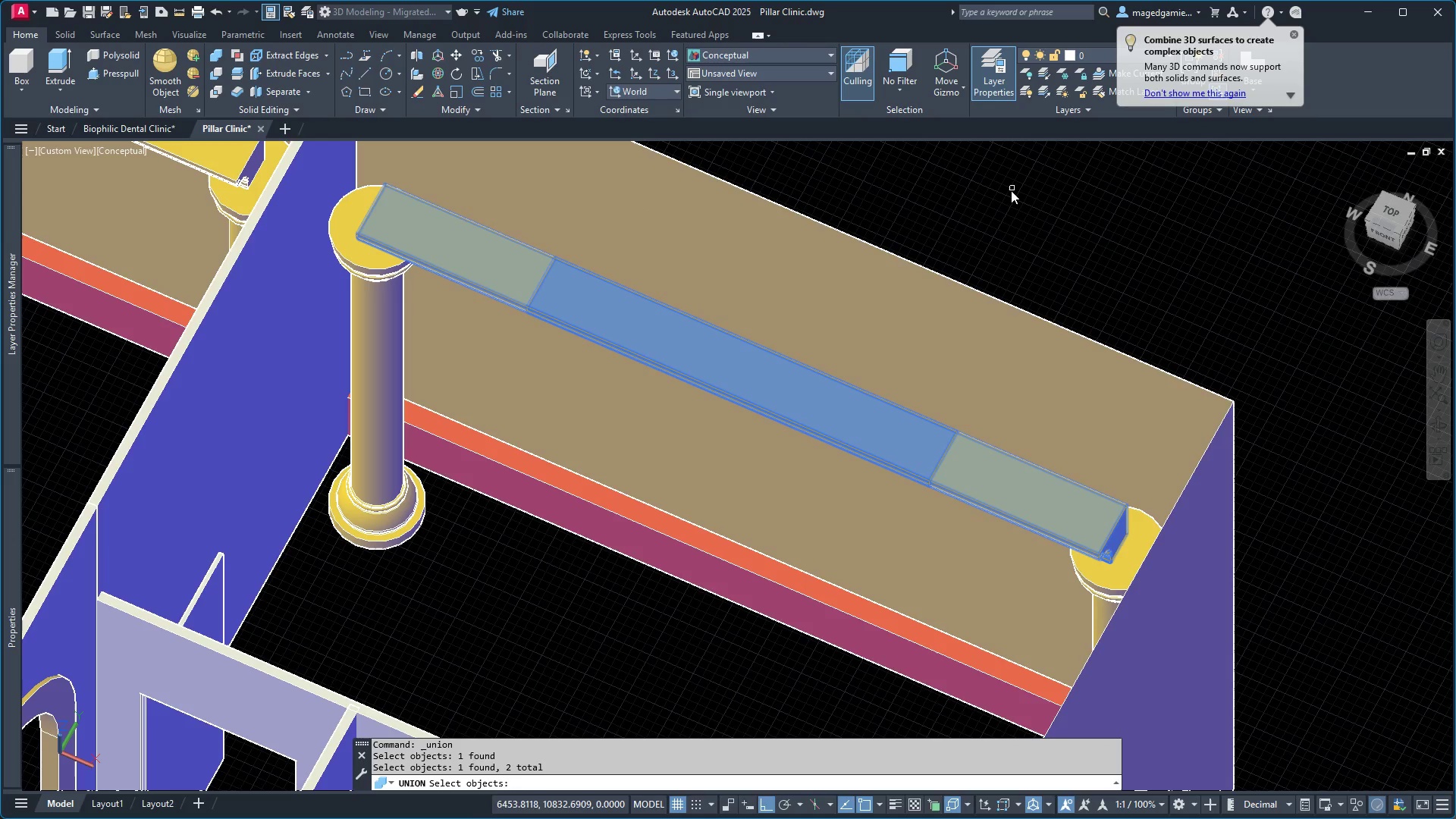 
right_click([1011, 192])
 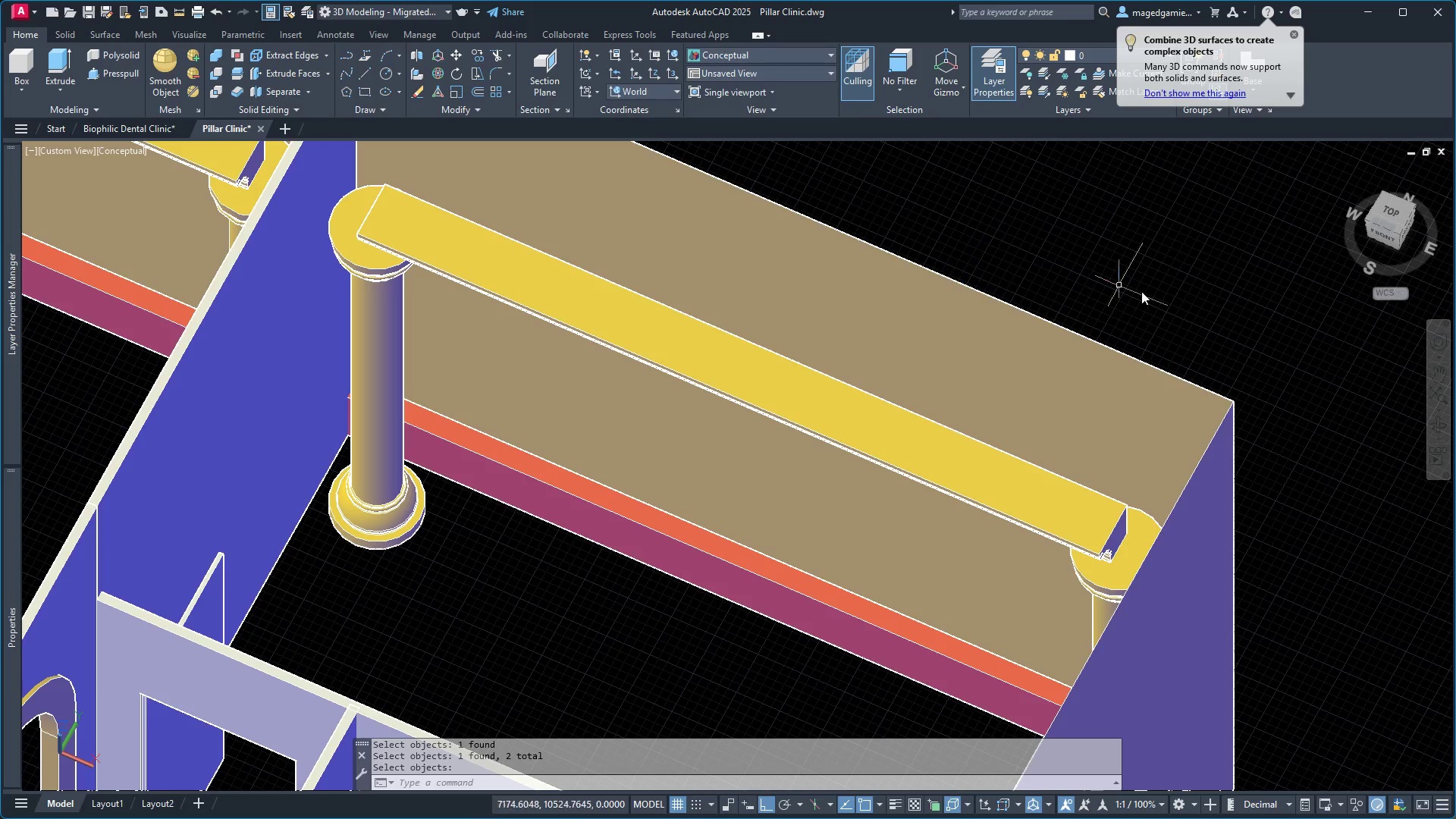 
scroll: coordinate [1207, 334], scroll_direction: down, amount: 2.0
 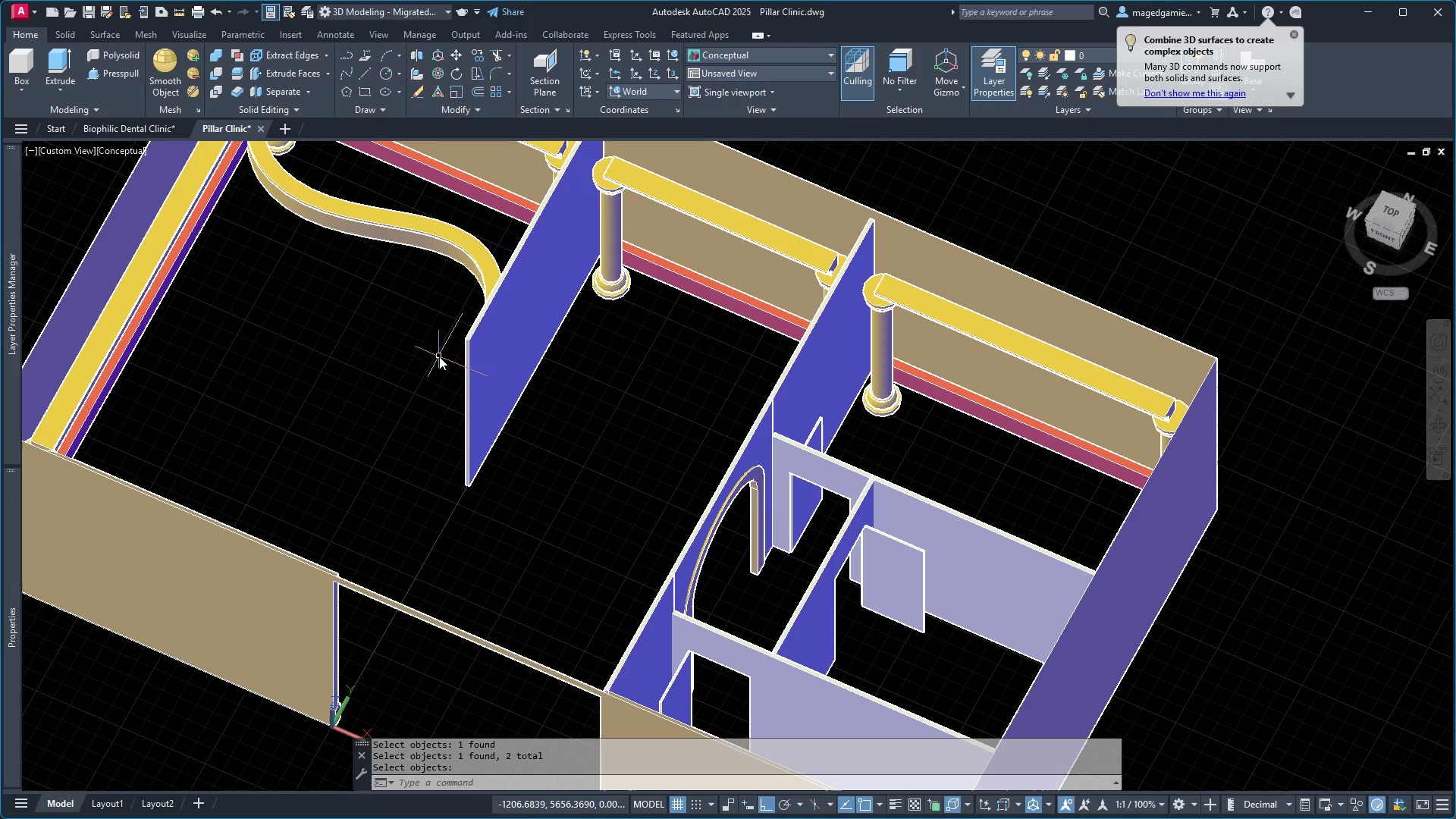 
scroll: coordinate [479, 240], scroll_direction: up, amount: 3.0
 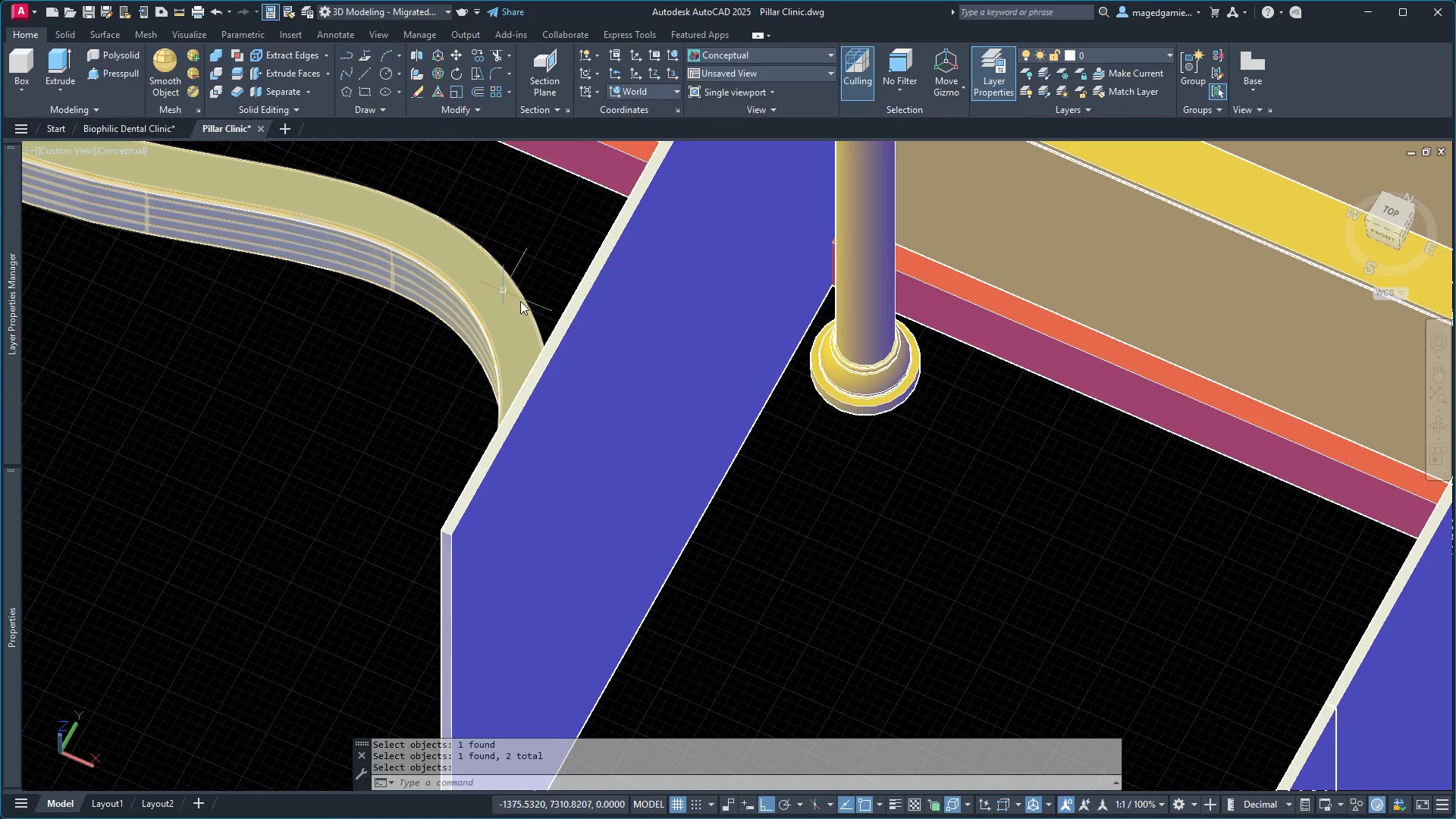 
scroll: coordinate [513, 305], scroll_direction: down, amount: 2.0
 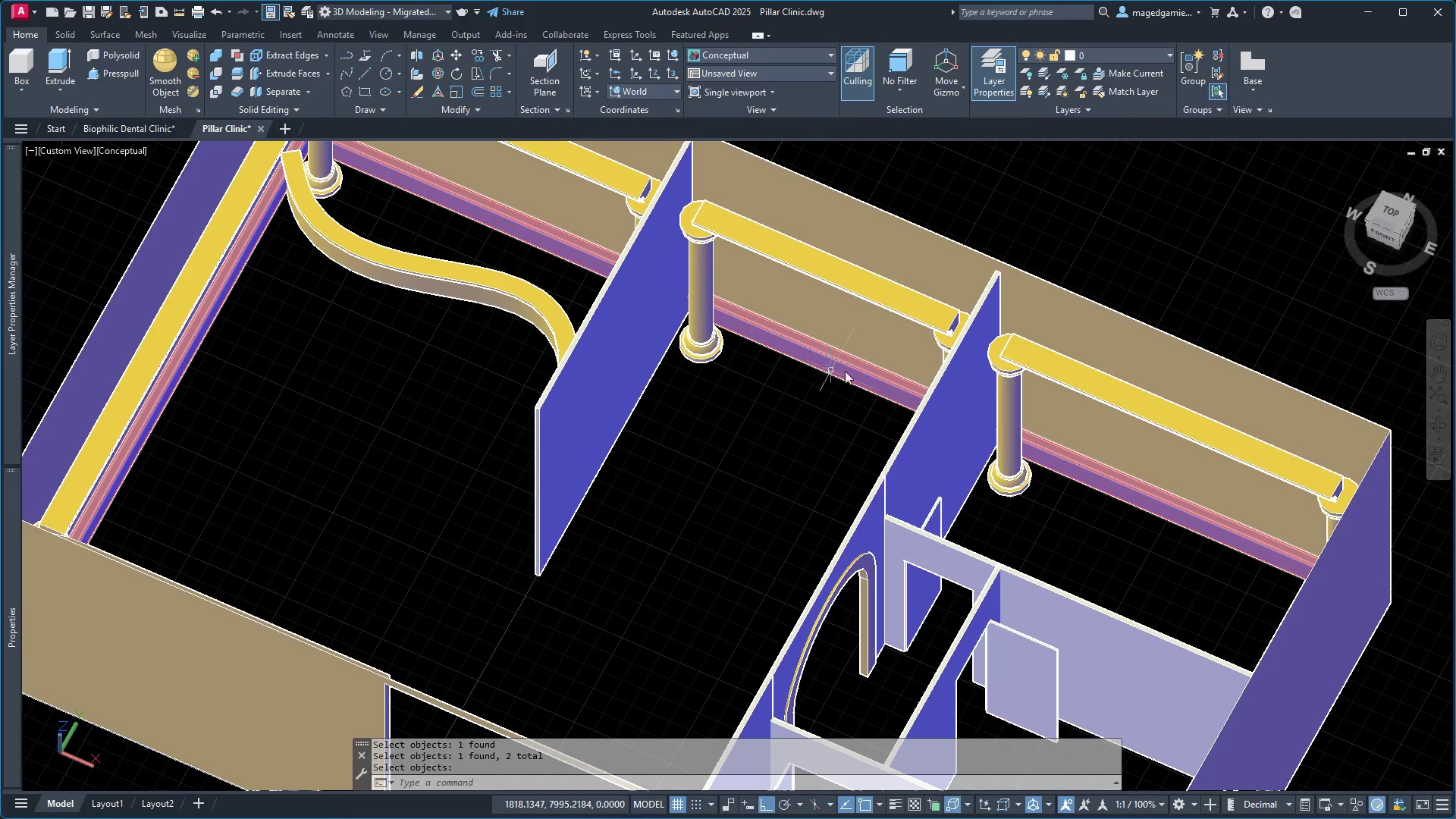 
scroll: coordinate [909, 365], scroll_direction: up, amount: 2.0
 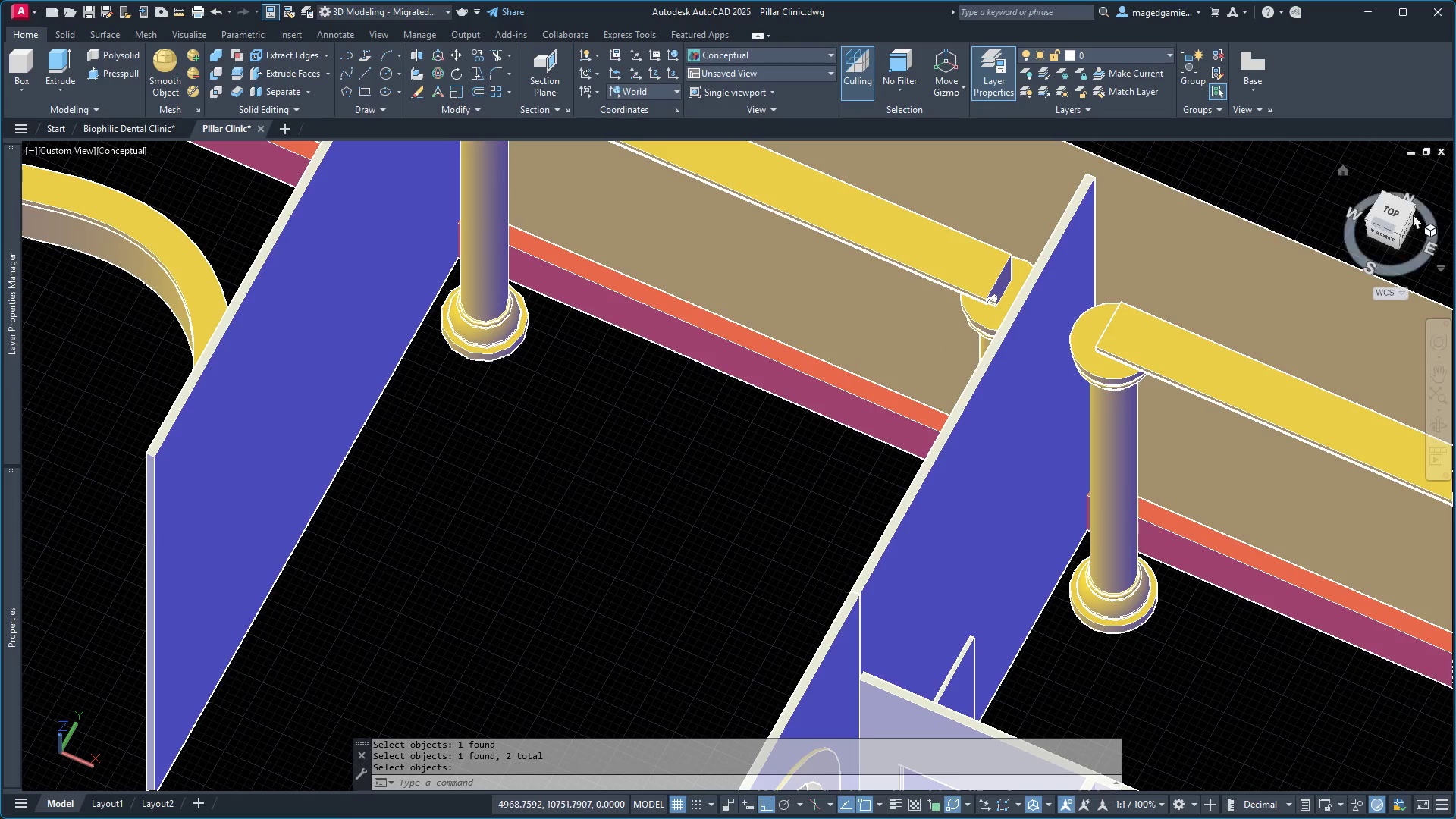 
wait(11.26)
 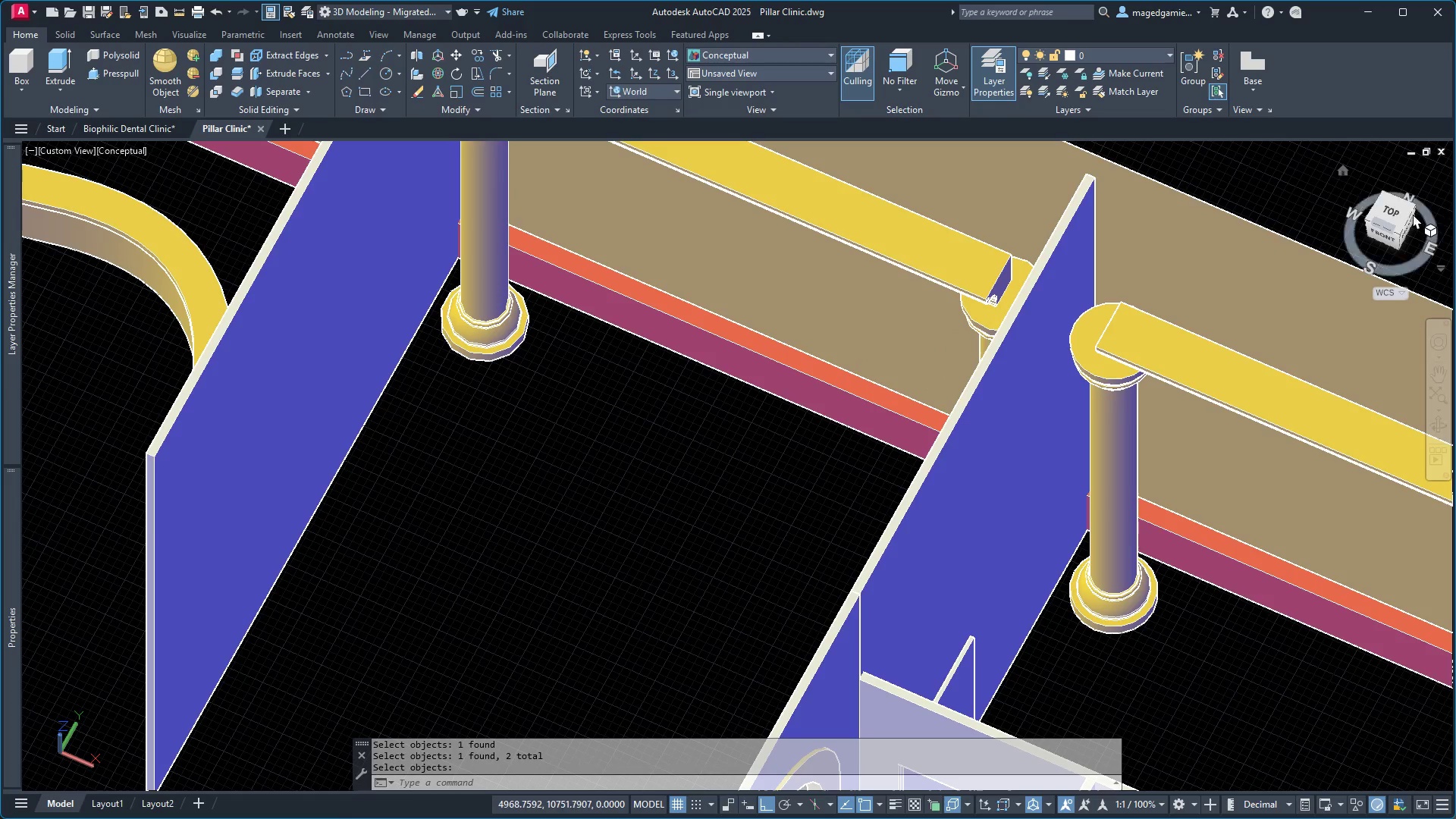 
left_click([364, 73])
 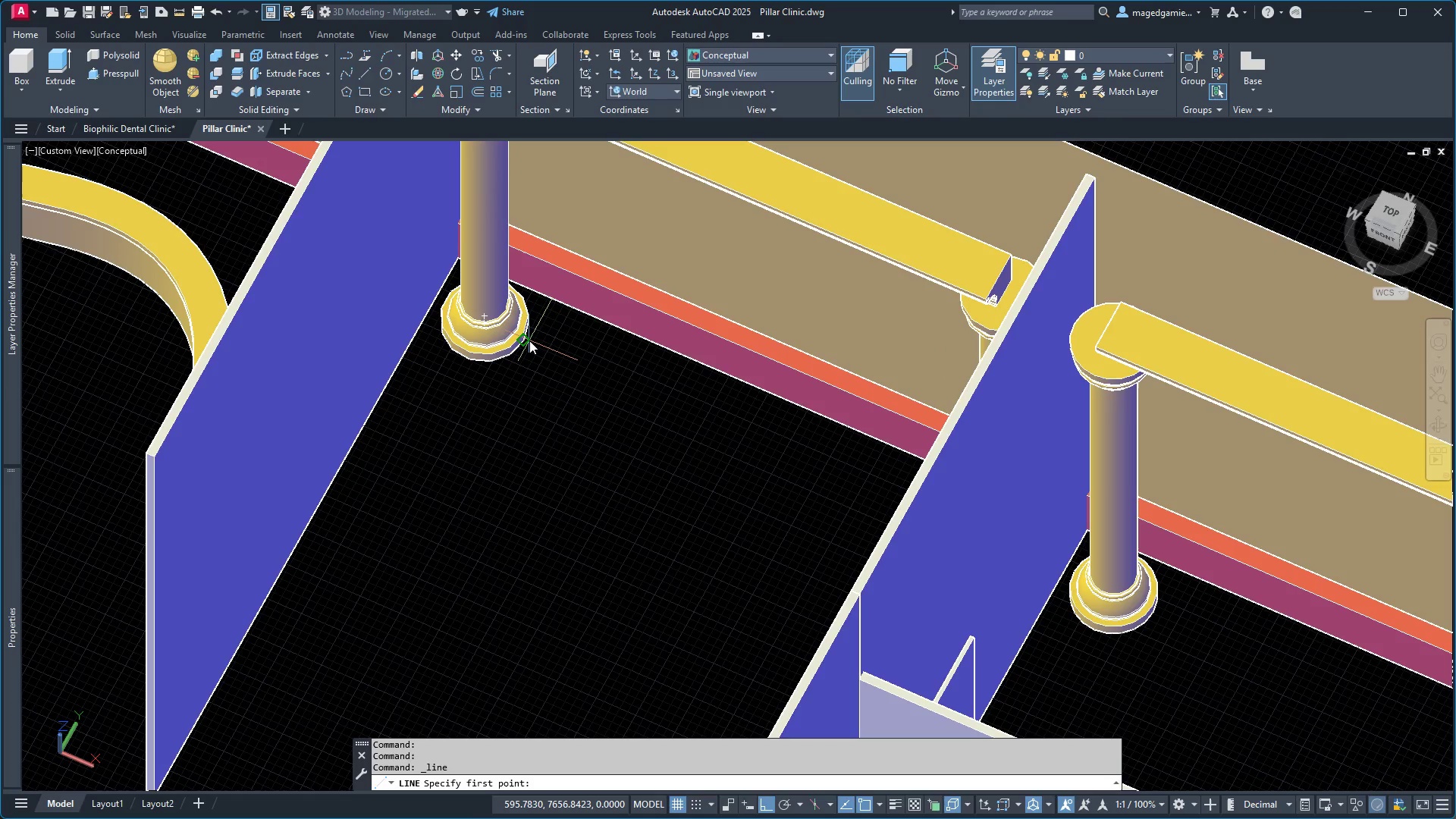 
left_click([529, 340])
 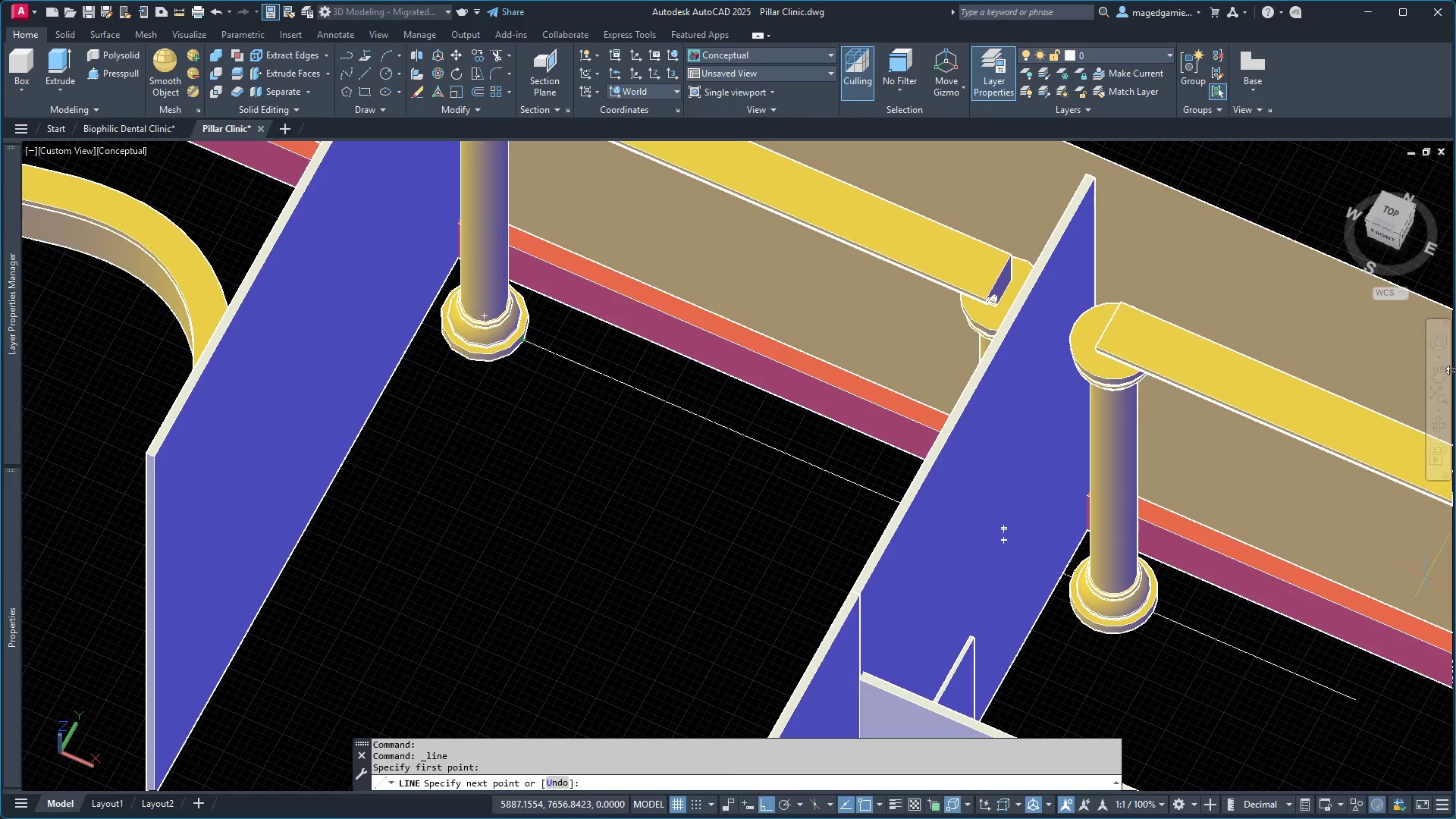 
left_click([1440, 428])
 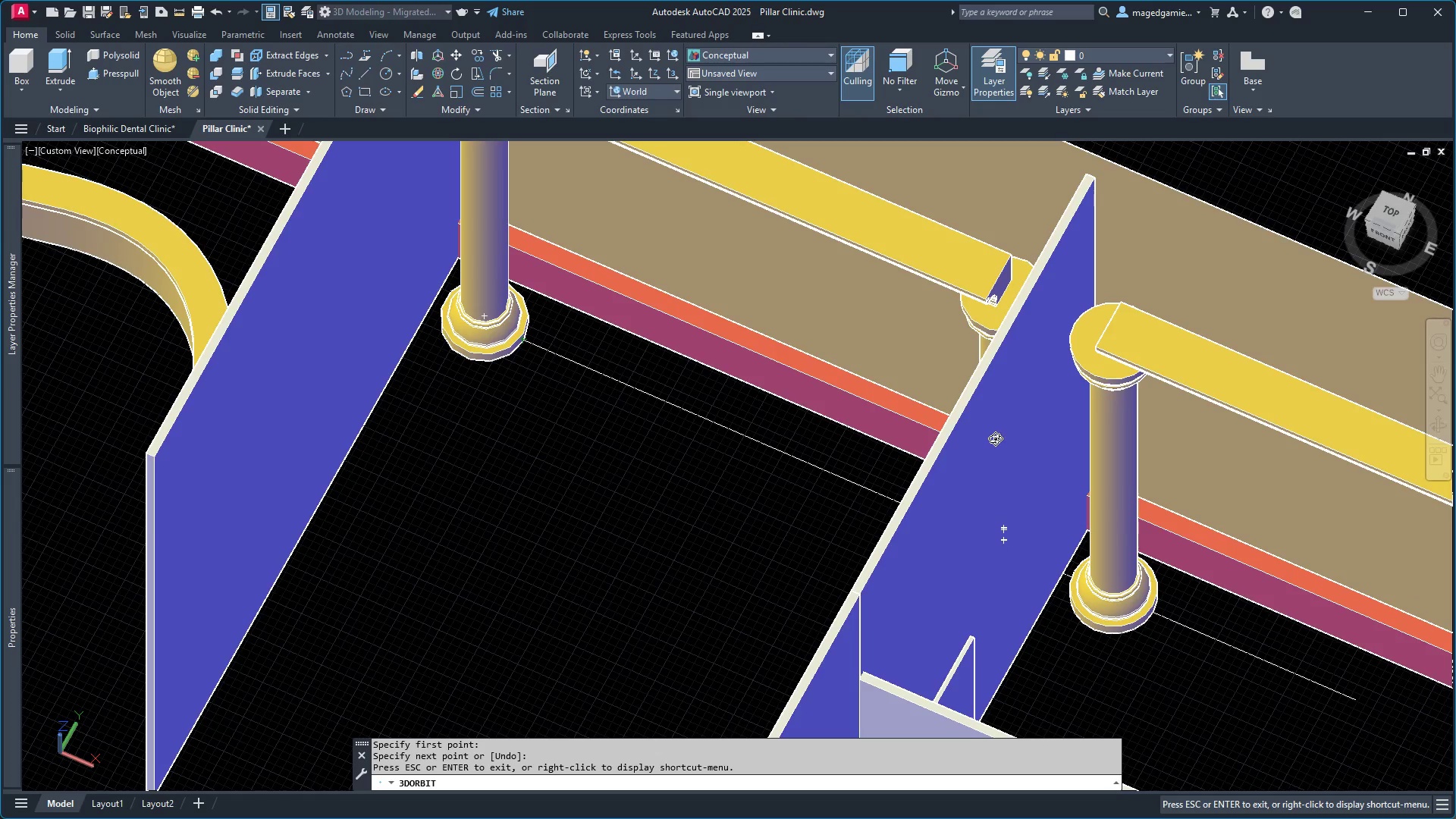 
left_click_drag(start_coordinate=[998, 438], to_coordinate=[1159, 441])
 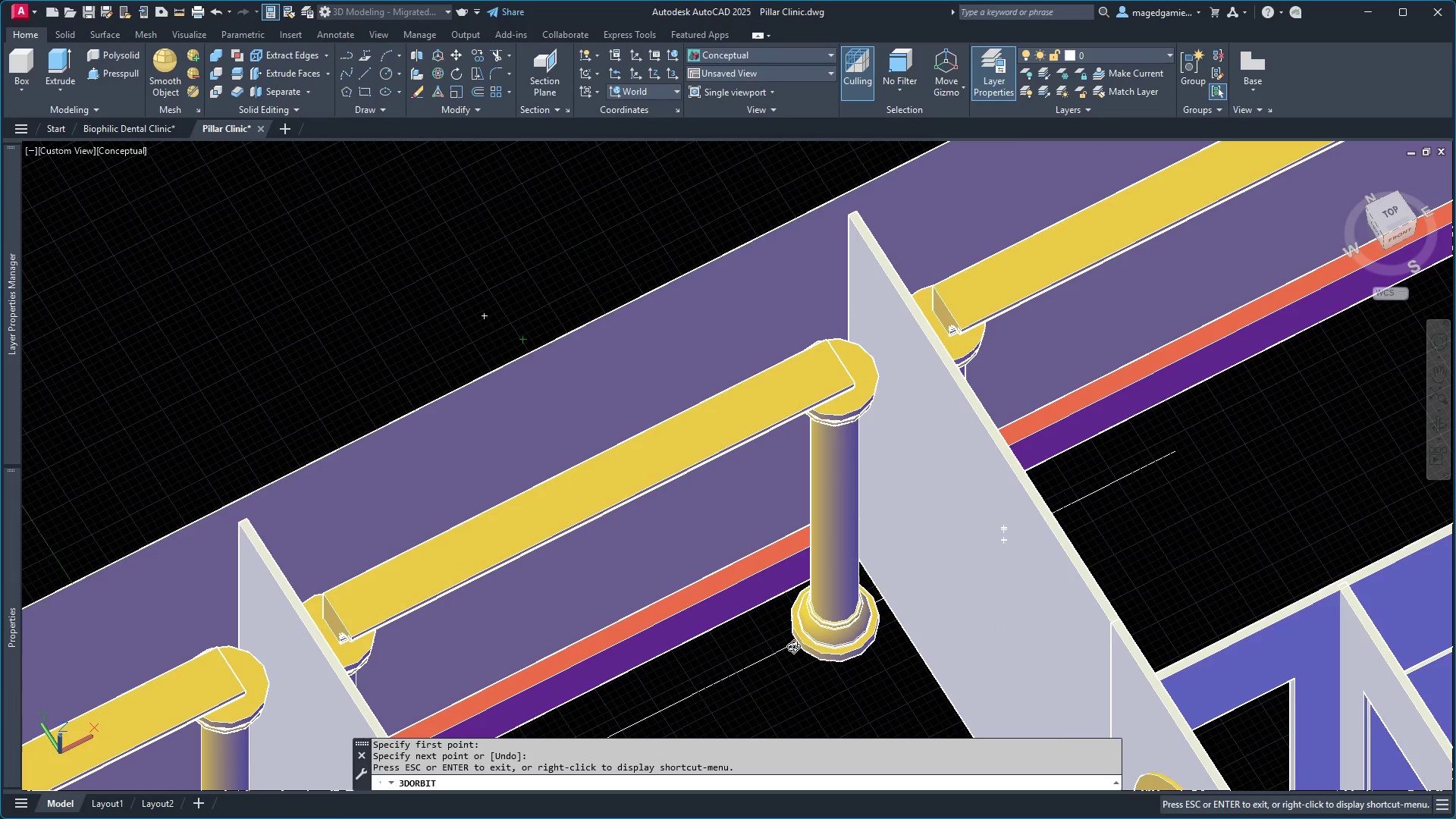 
right_click([792, 653])
 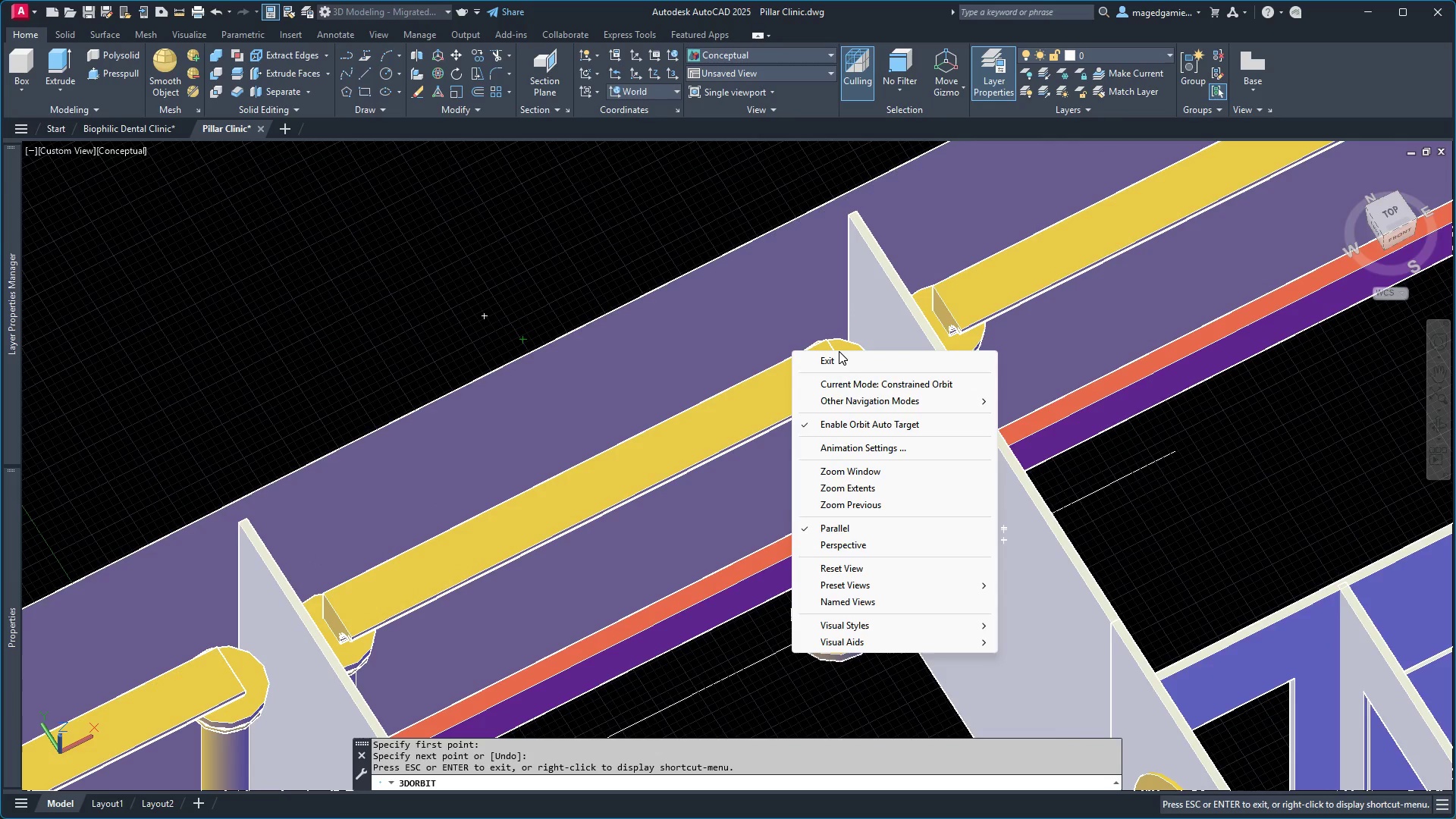 
left_click([841, 357])
 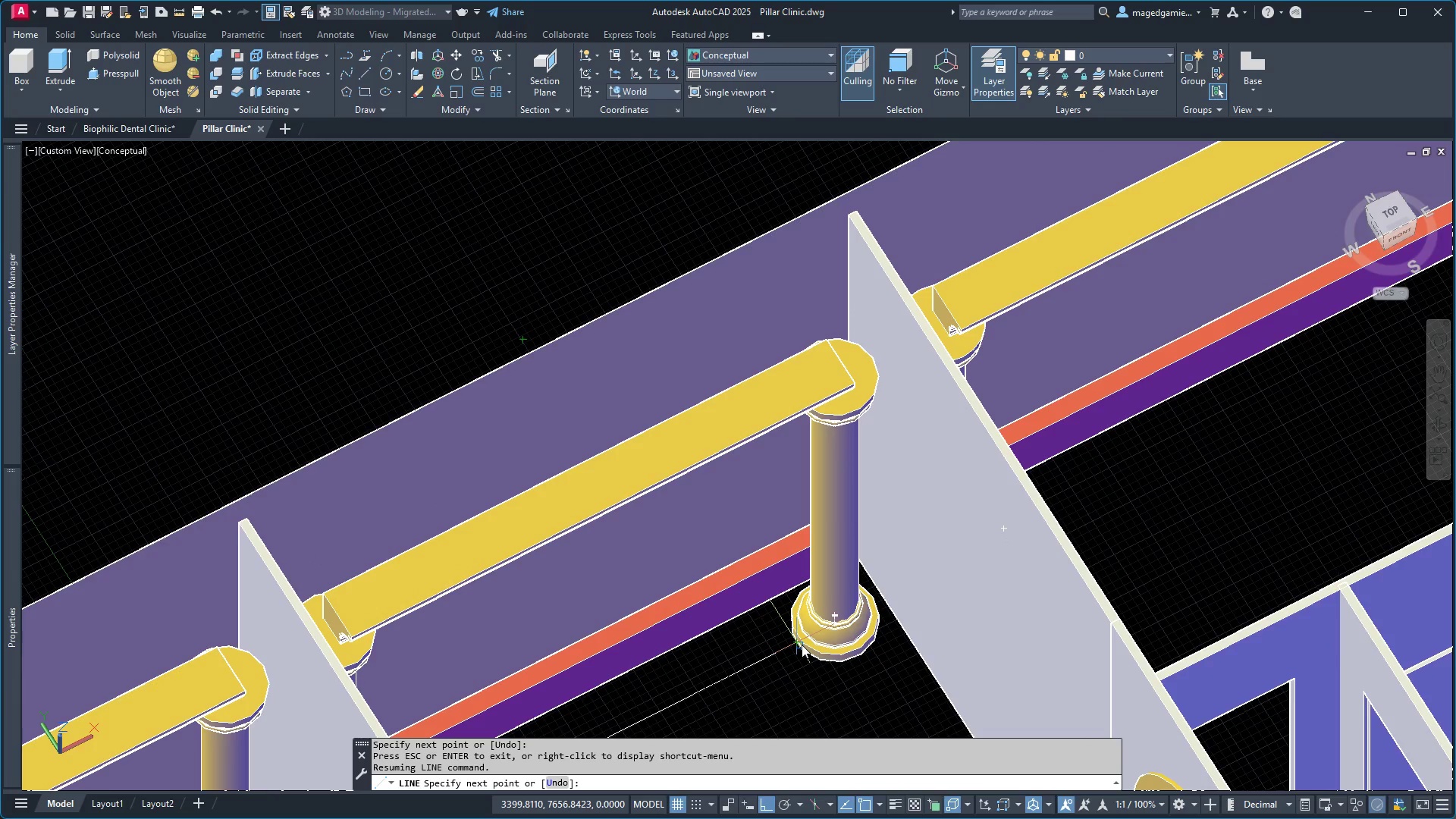 
left_click([802, 645])
 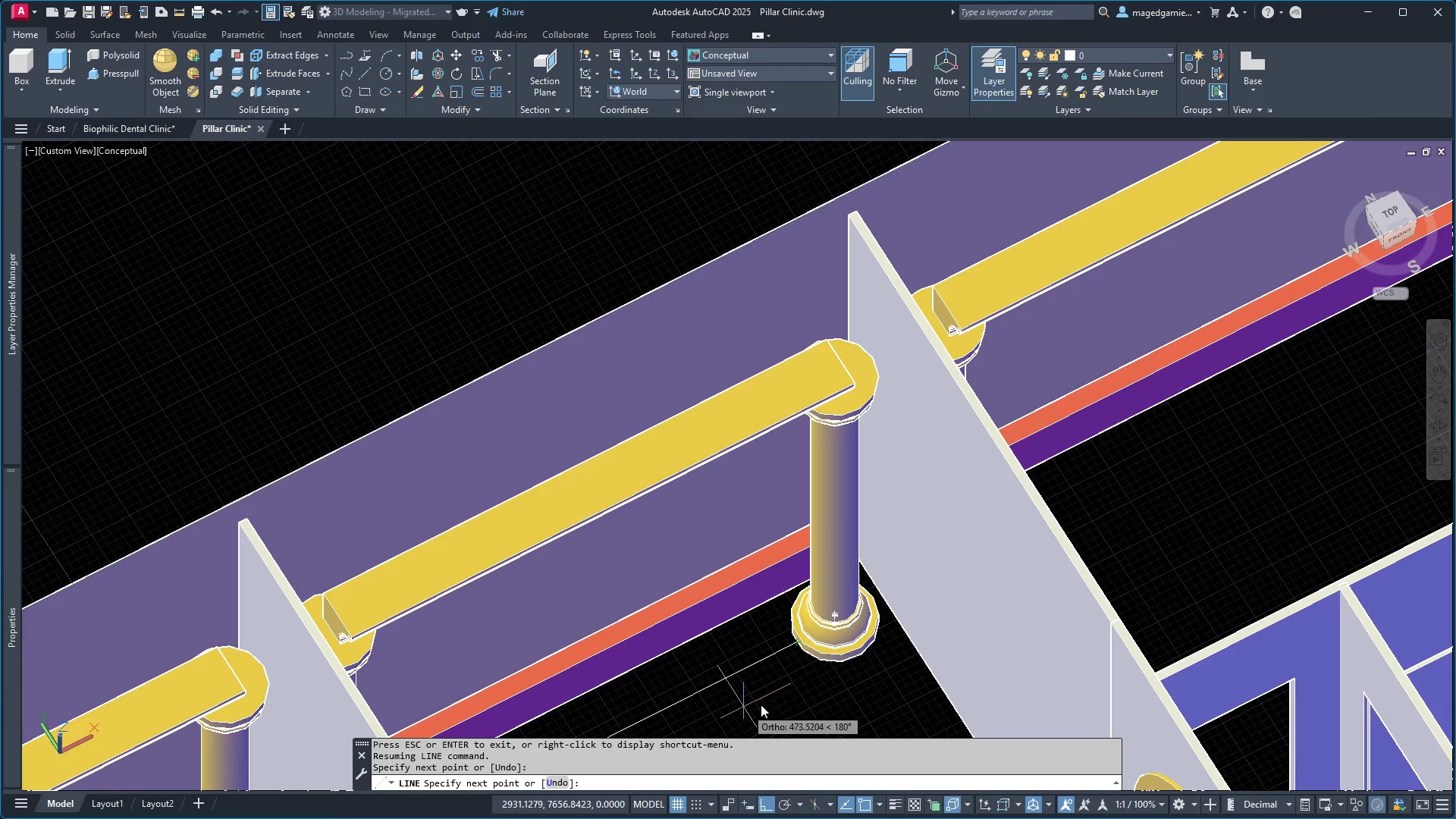 
right_click([788, 689])
 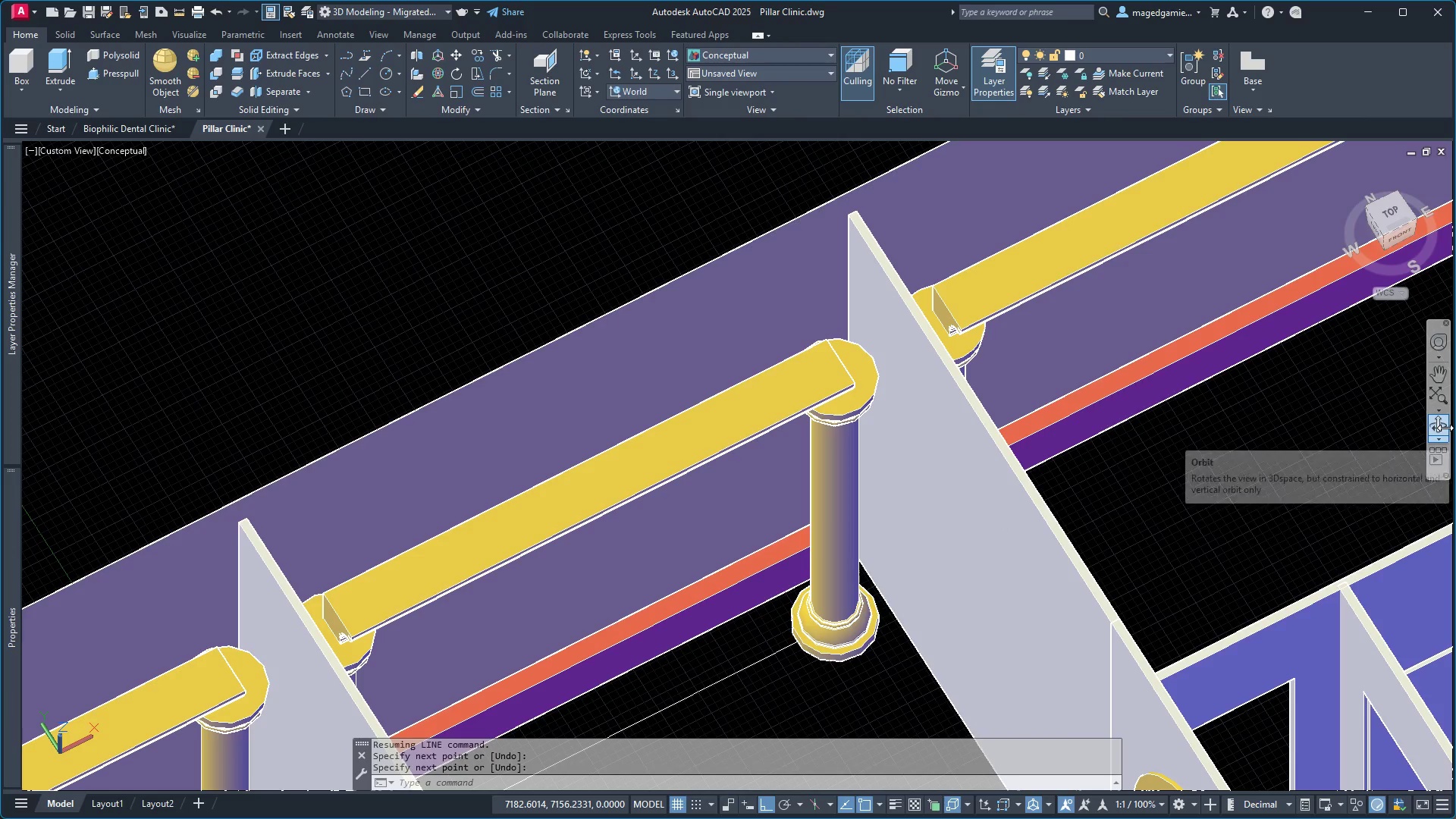 
left_click([1437, 425])
 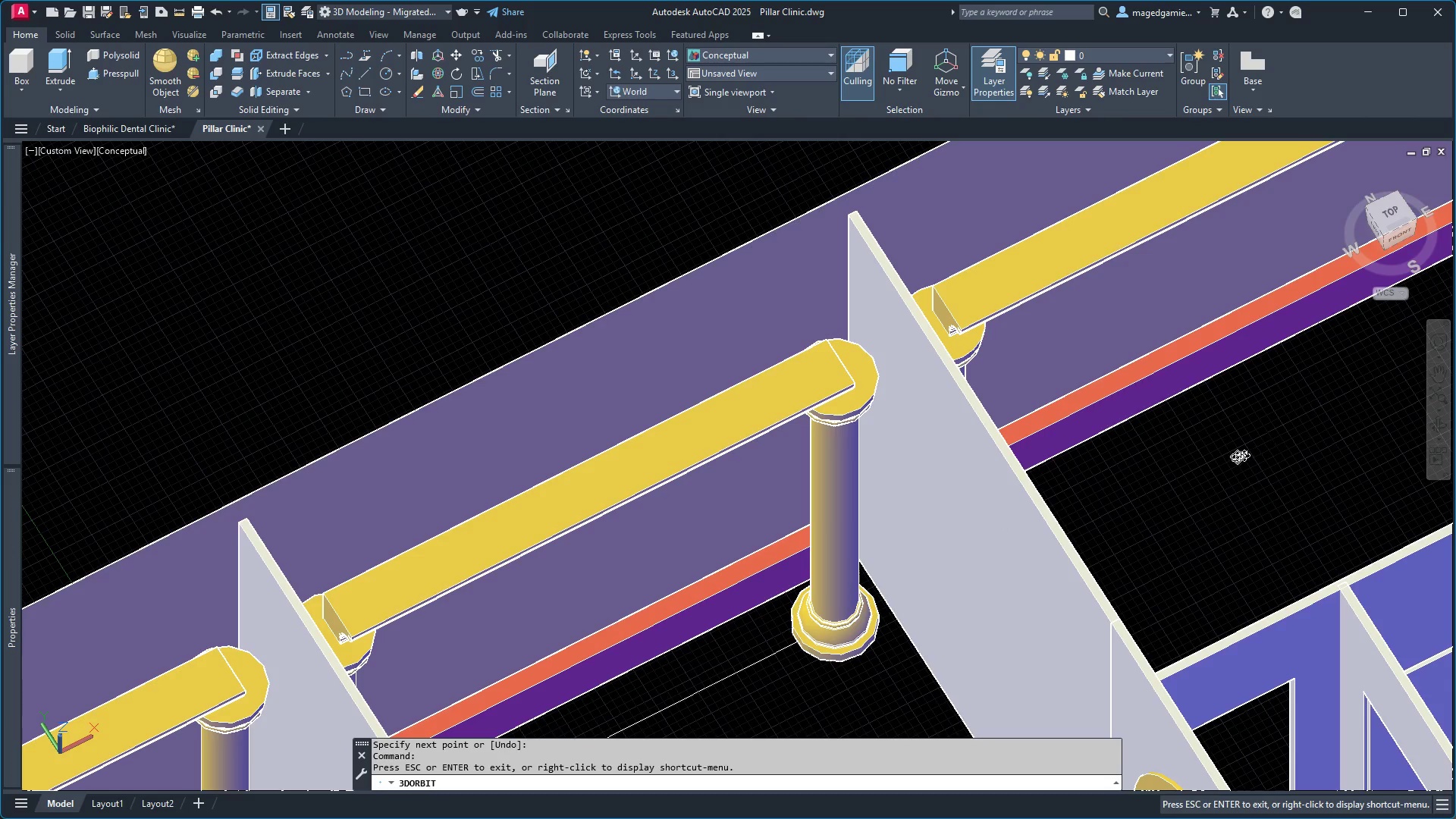 
left_click_drag(start_coordinate=[1219, 463], to_coordinate=[1078, 475])
 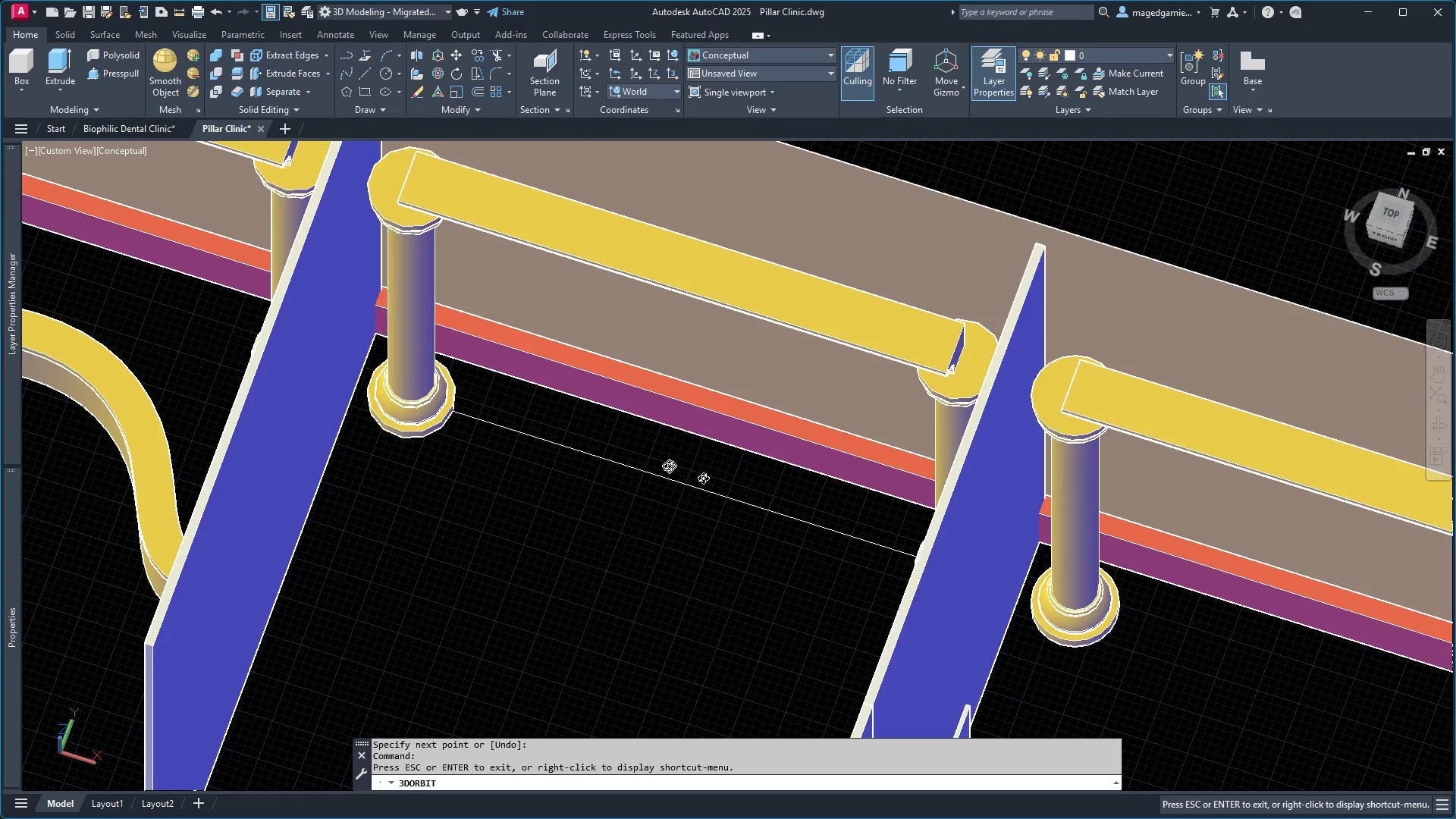 
scroll: coordinate [532, 423], scroll_direction: down, amount: 5.0
 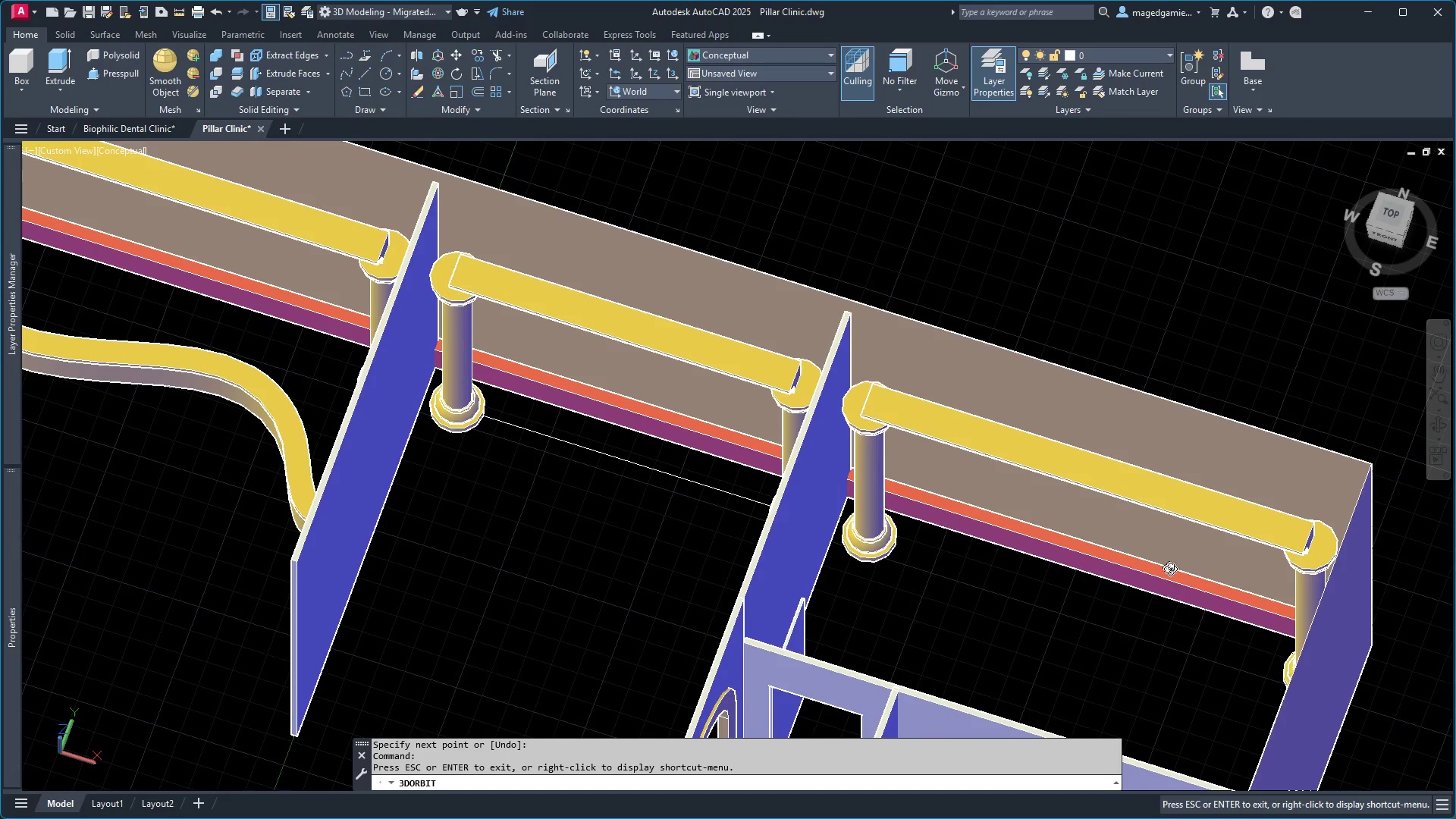 
scroll: coordinate [1225, 586], scroll_direction: up, amount: 3.0
 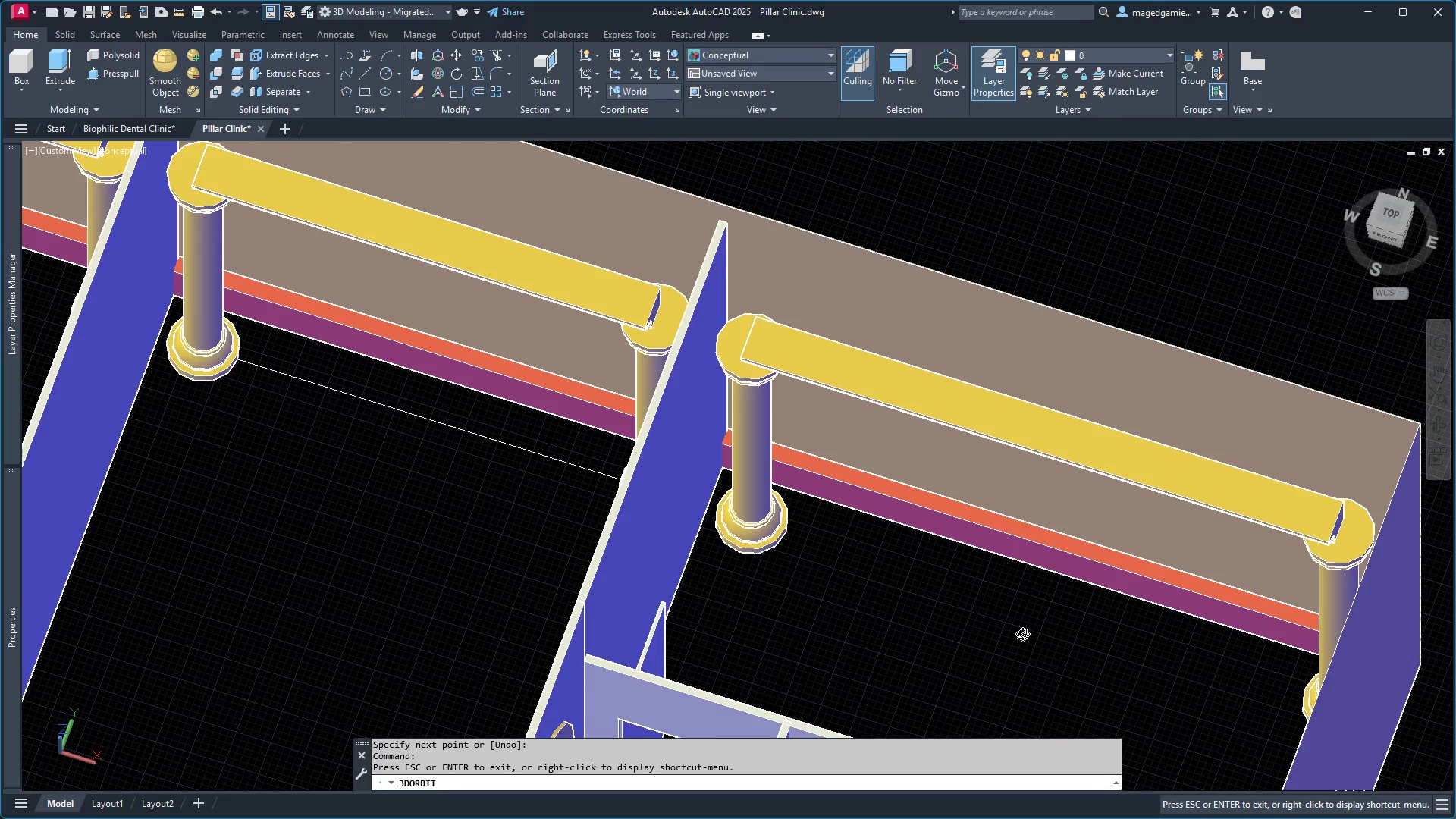 
right_click([1021, 634])
 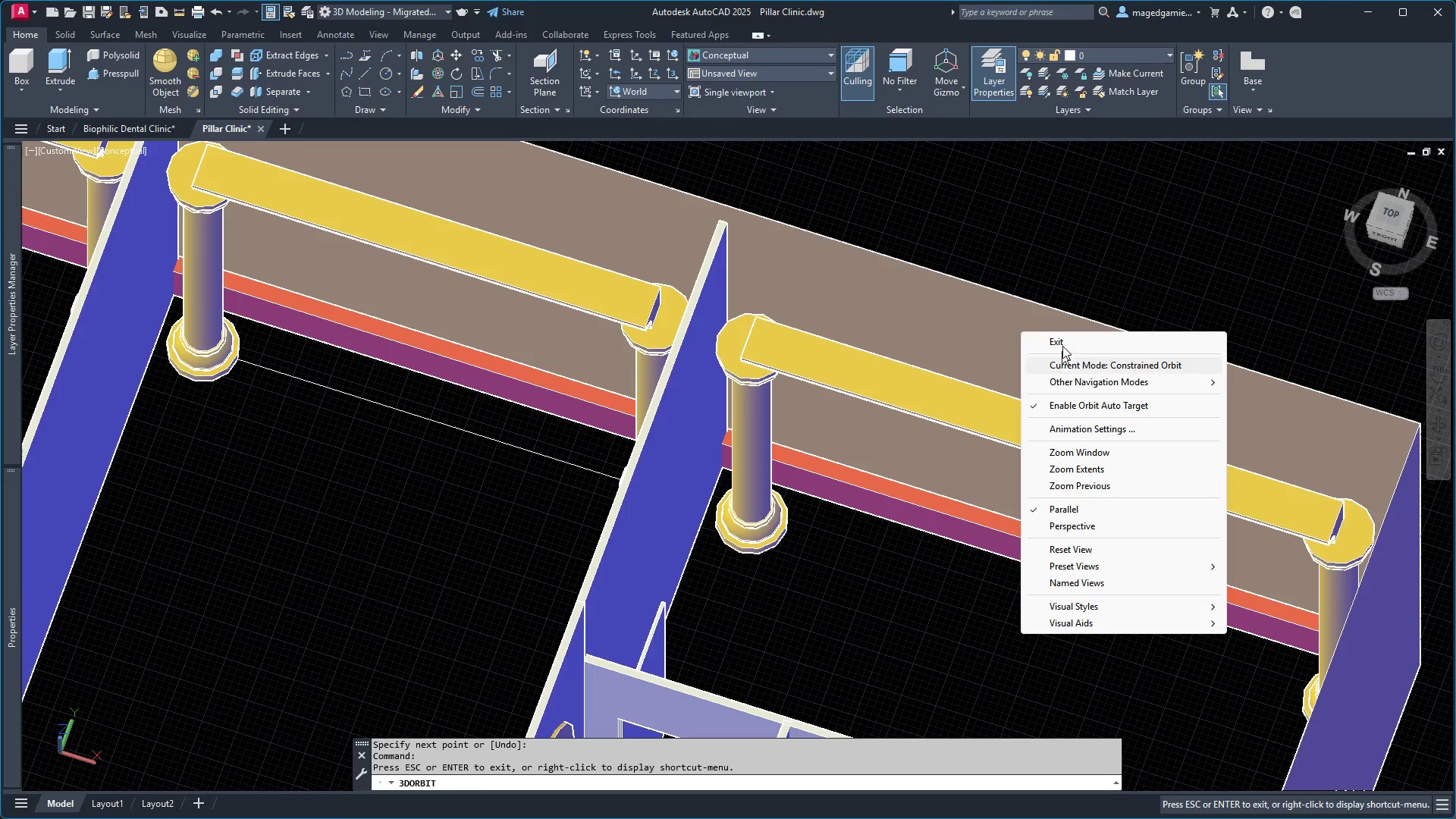 
left_click([1062, 341])
 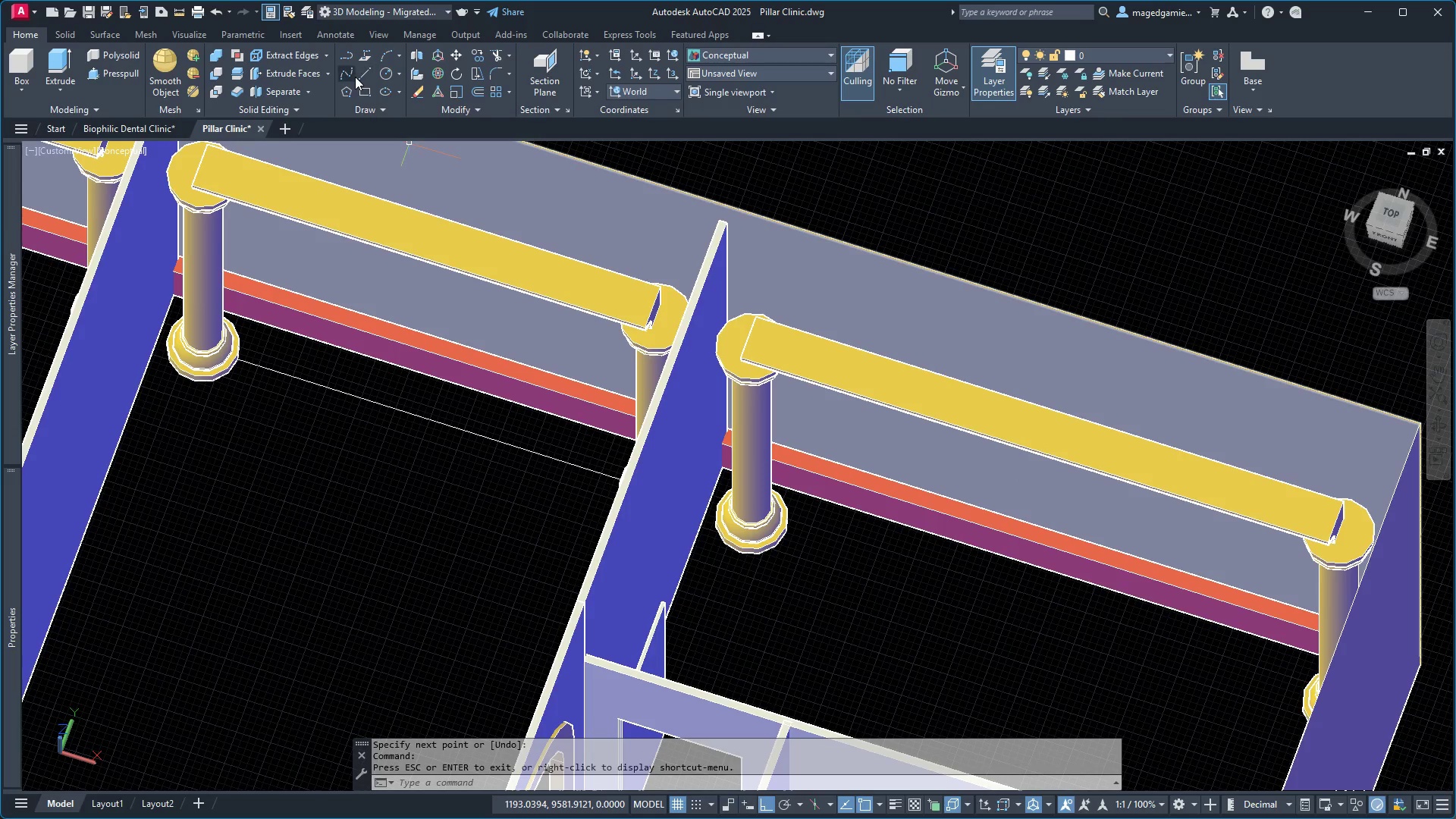 
left_click([363, 77])
 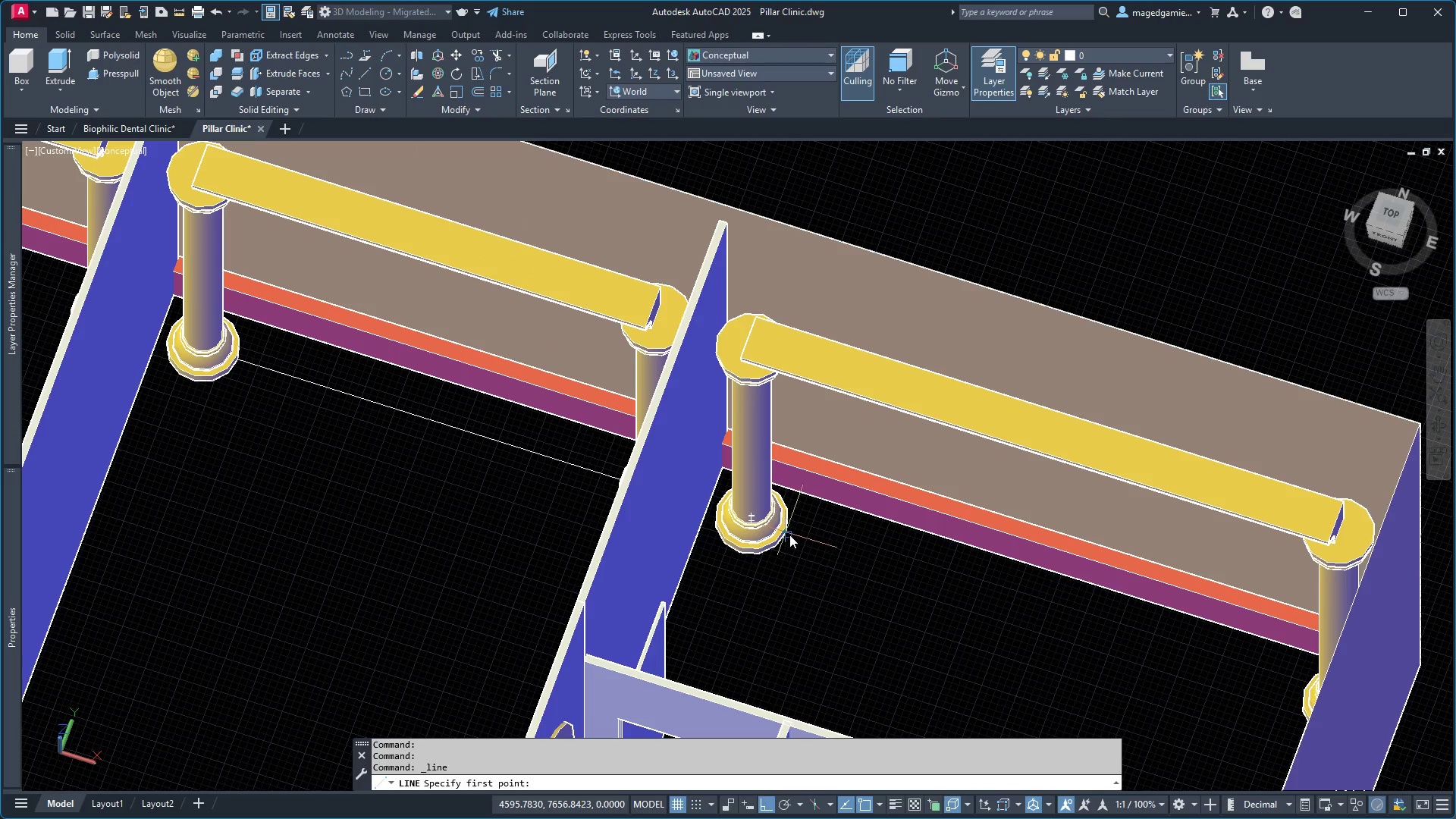 
left_click([789, 535])
 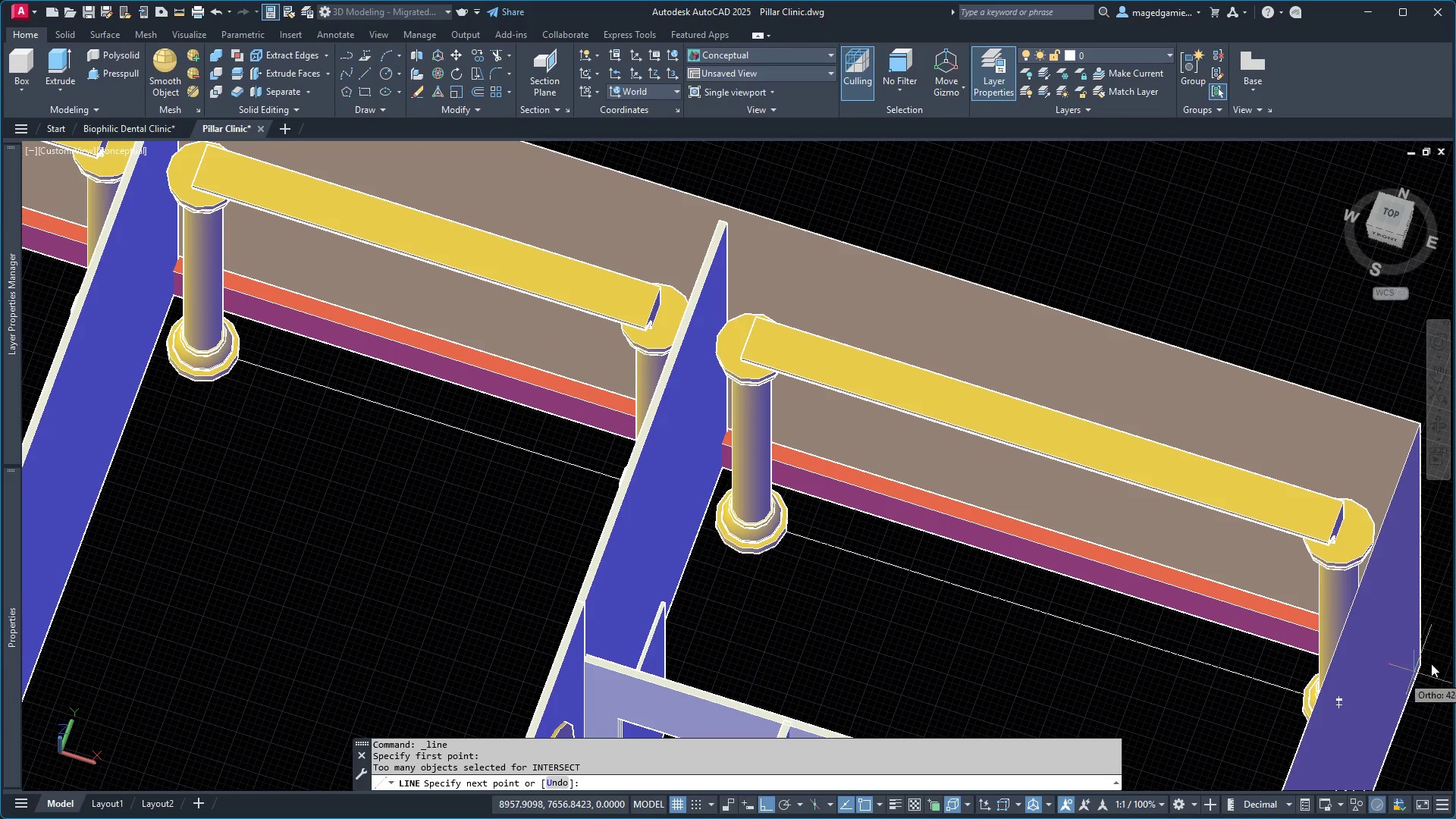 
left_click([1442, 428])
 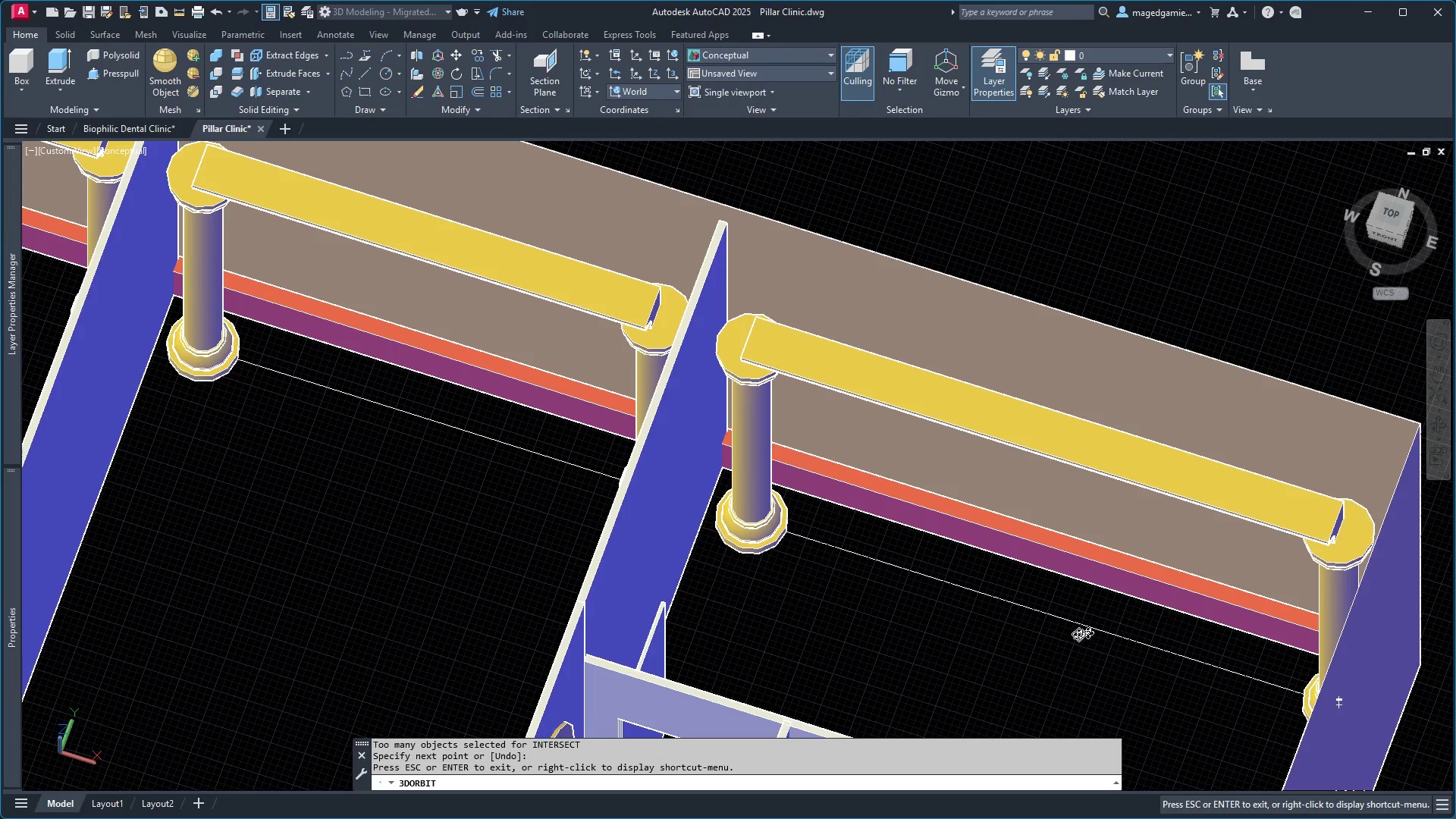 
left_click_drag(start_coordinate=[1088, 639], to_coordinate=[1238, 594])
 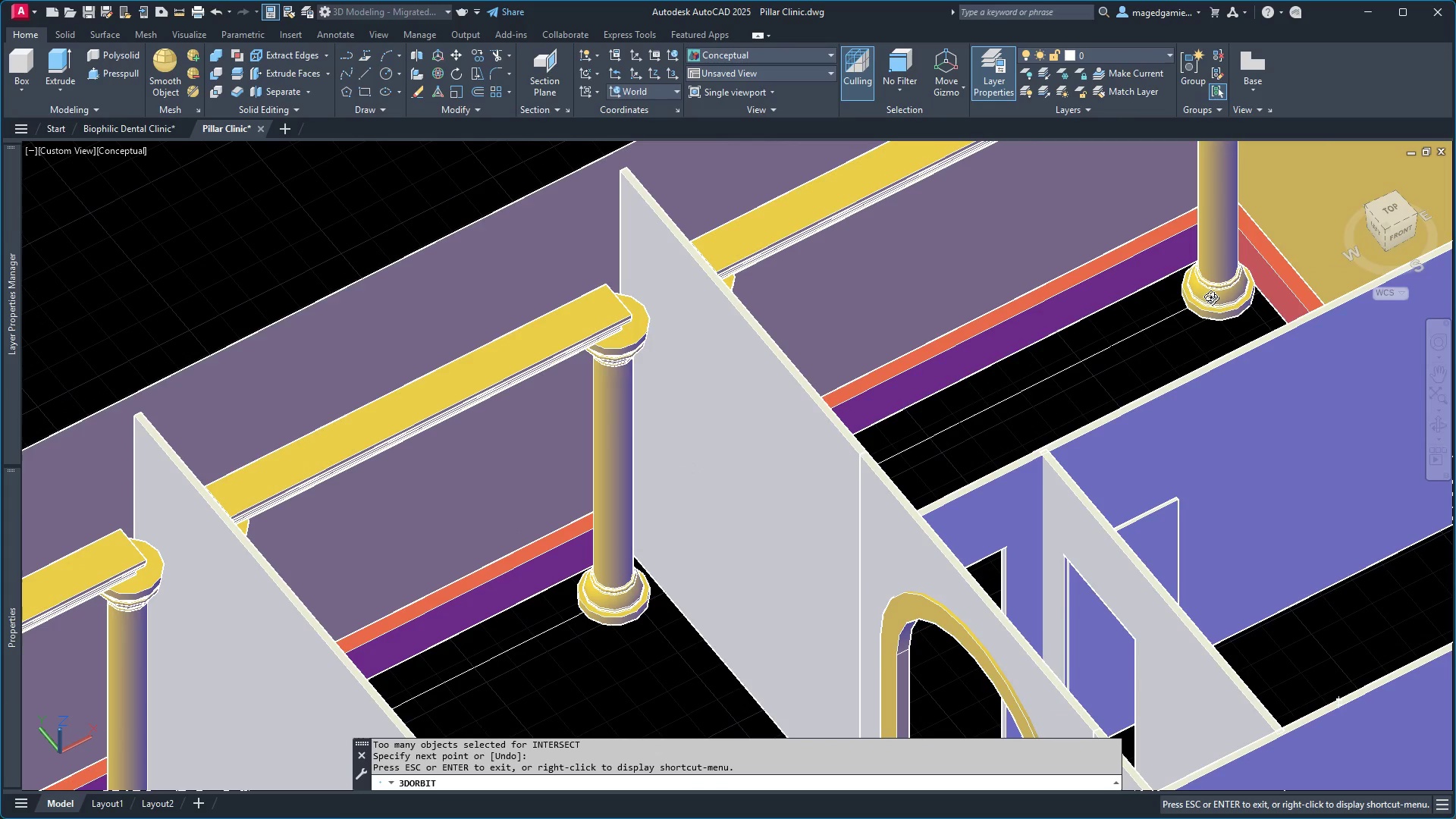 
scroll: coordinate [1194, 289], scroll_direction: up, amount: 16.0
 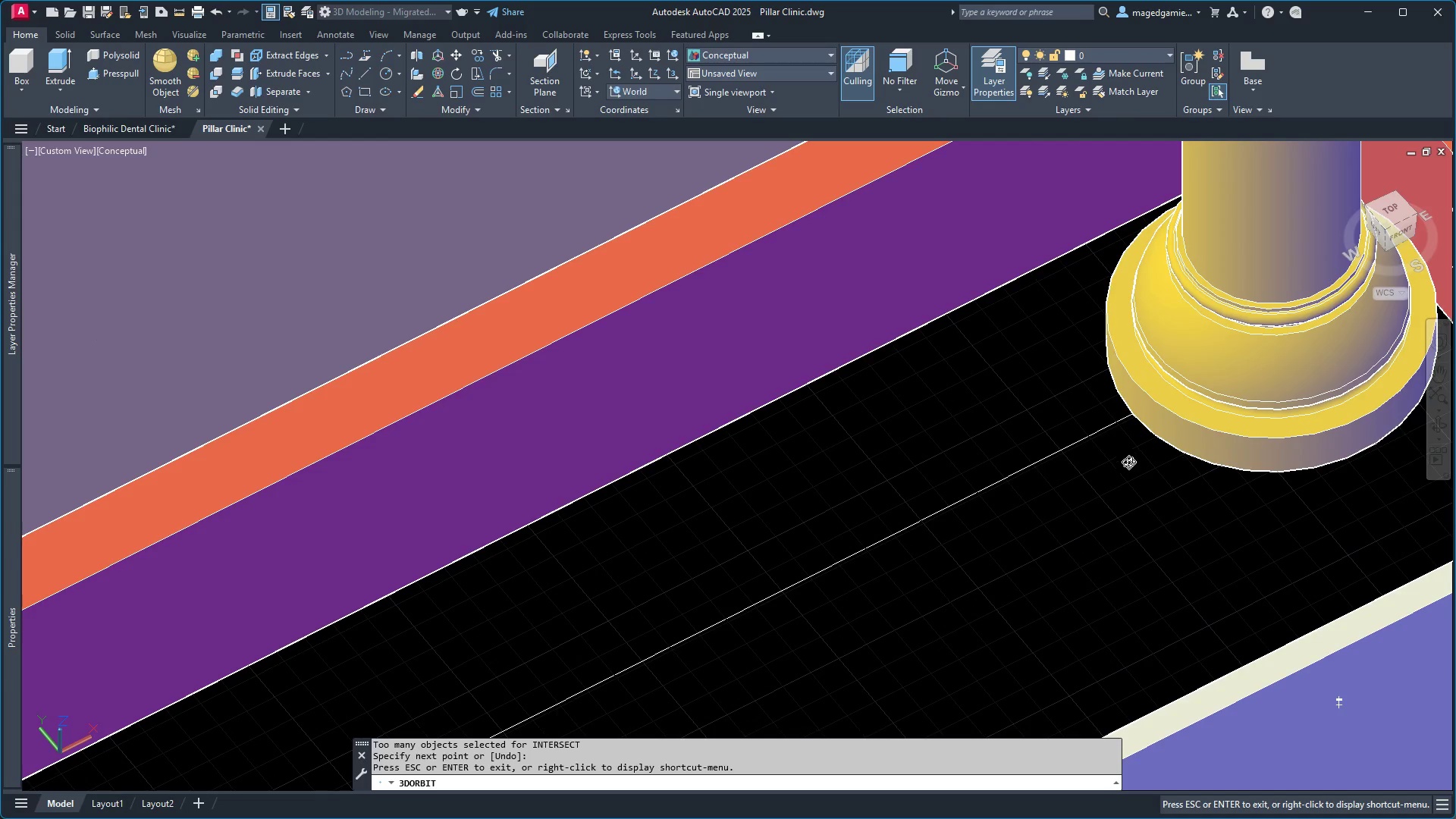 
right_click([1128, 462])
 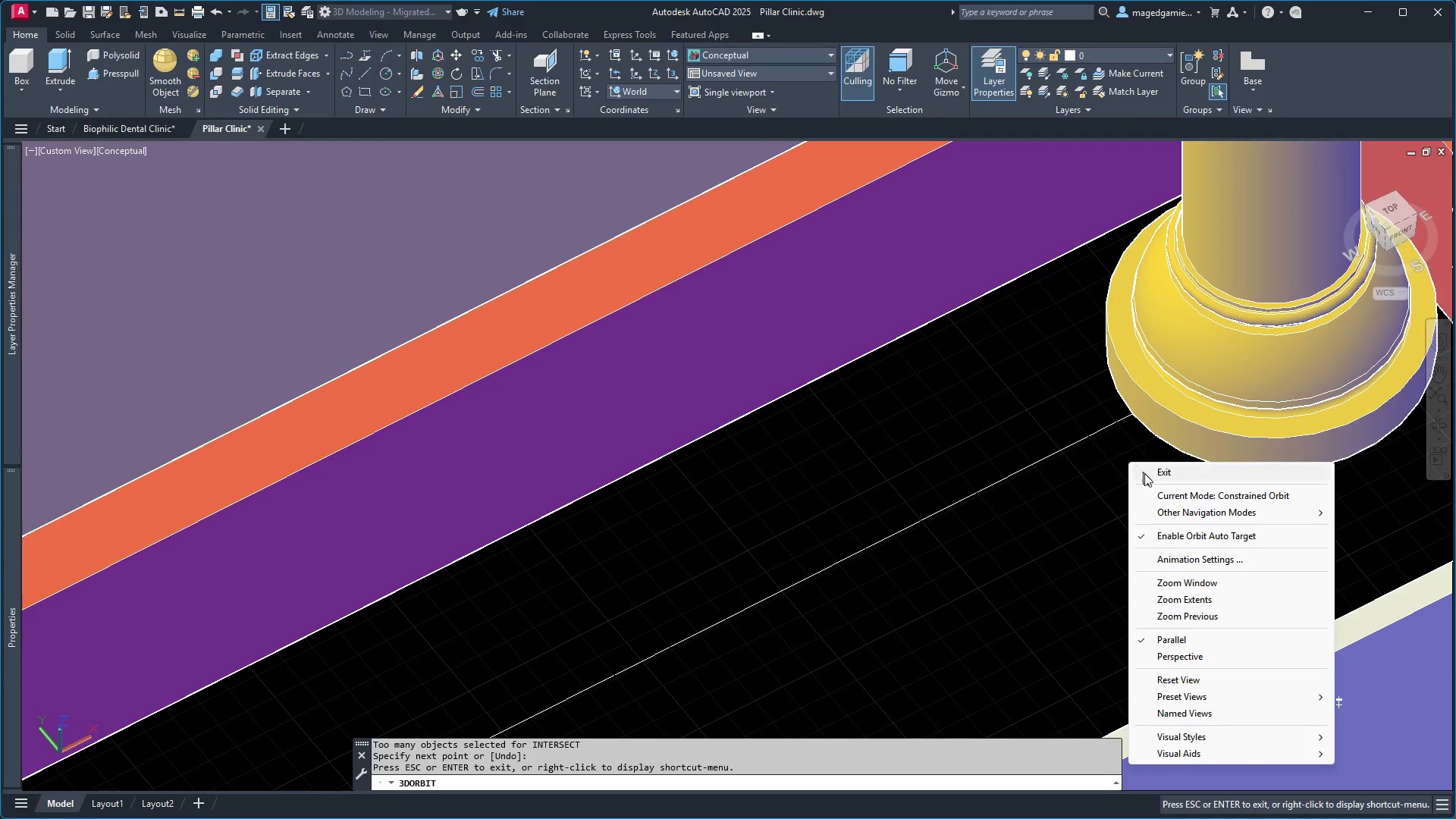 
left_click([1150, 479])
 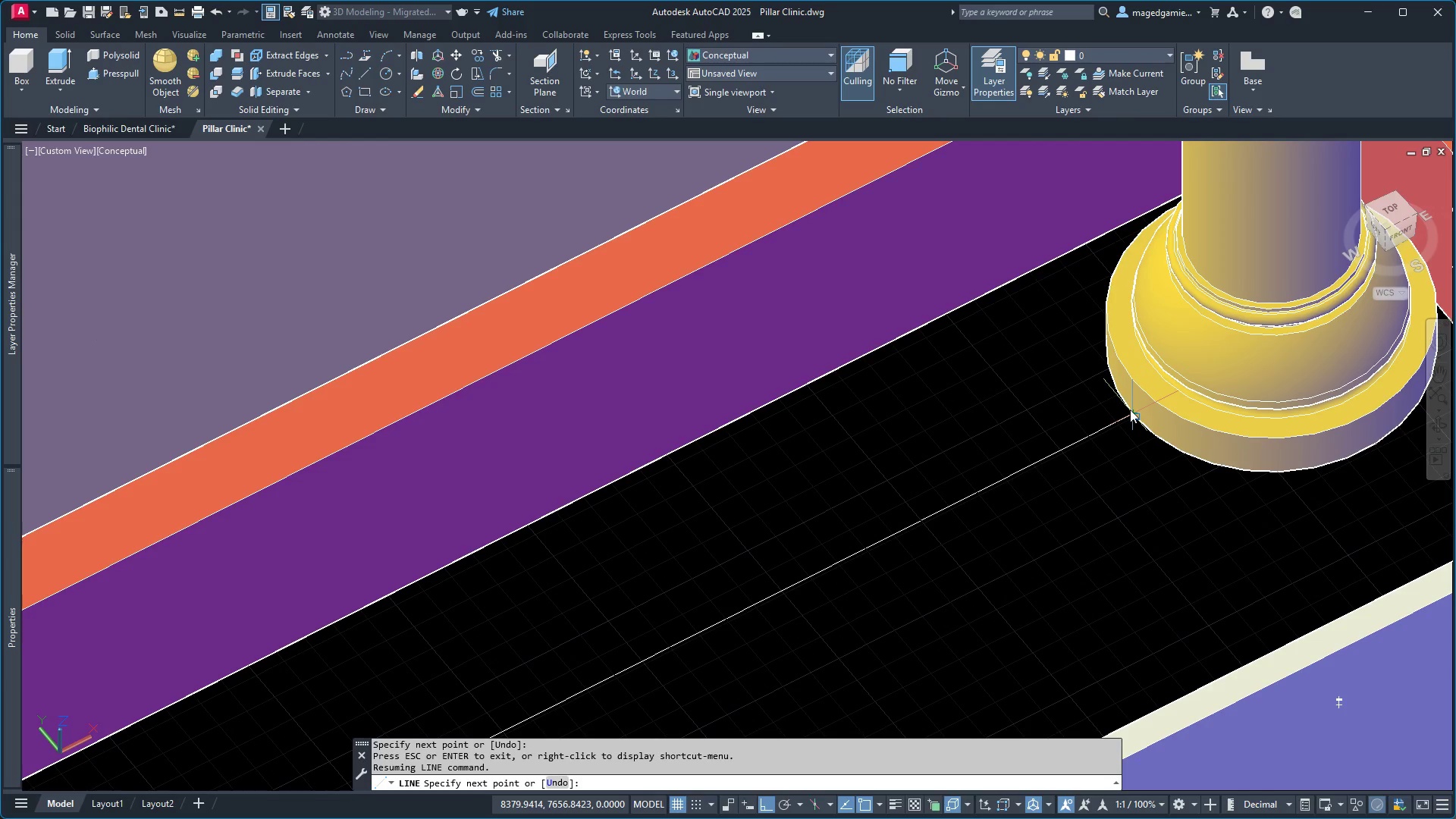 
left_click([1130, 410])
 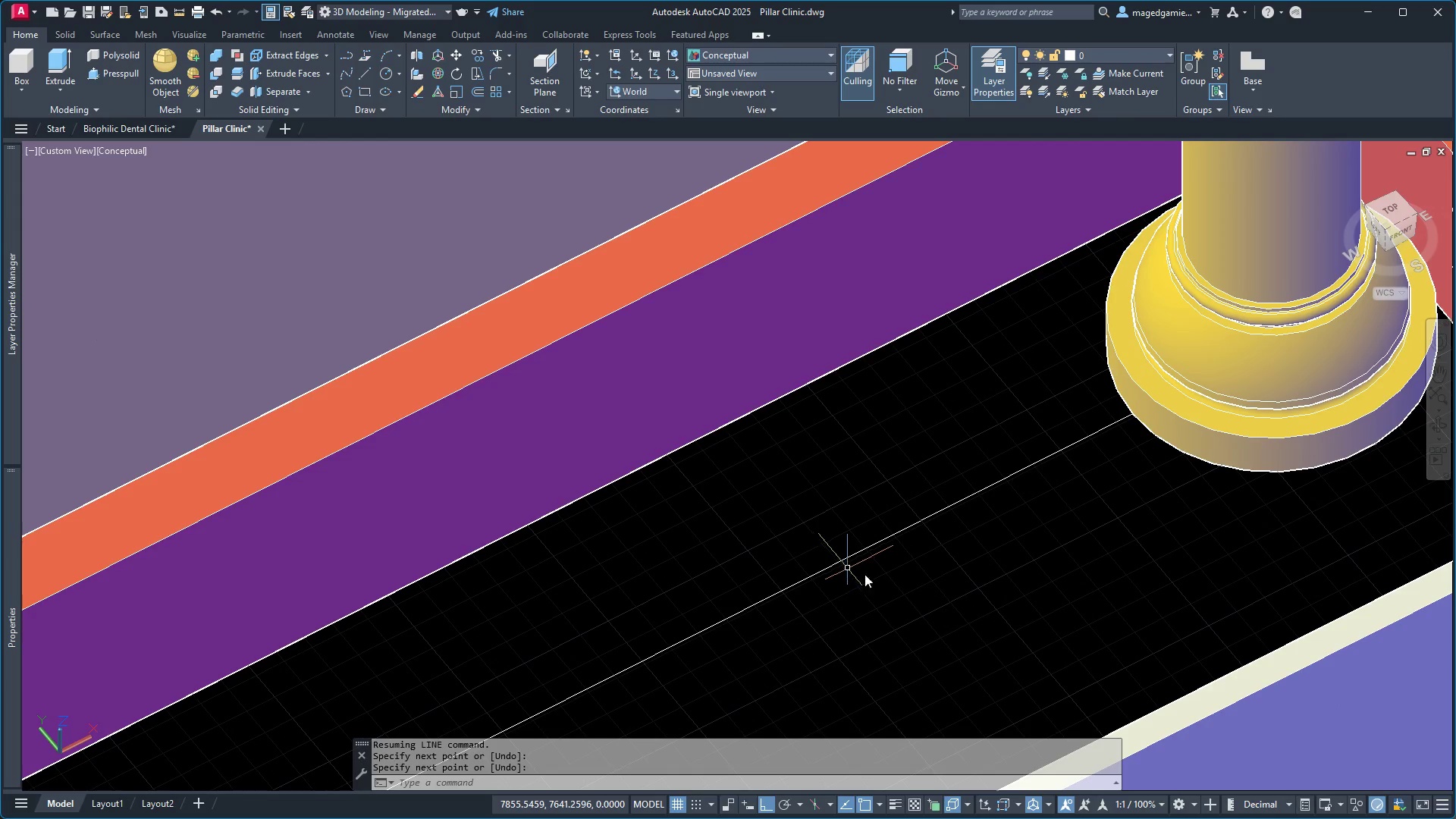 
scroll: coordinate [1037, 462], scroll_direction: down, amount: 6.0
 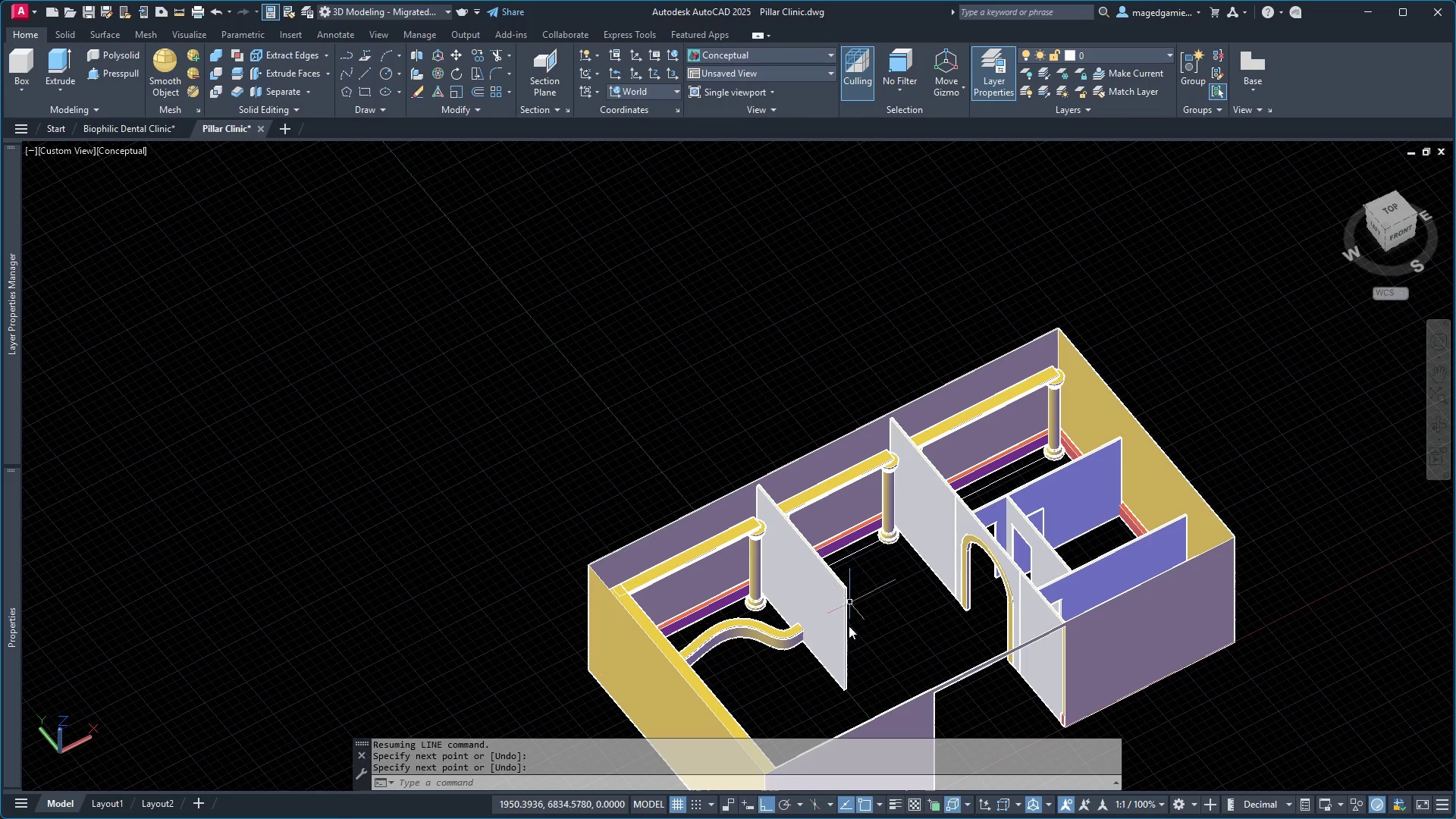 
scroll: coordinate [655, 607], scroll_direction: up, amount: 6.0
 